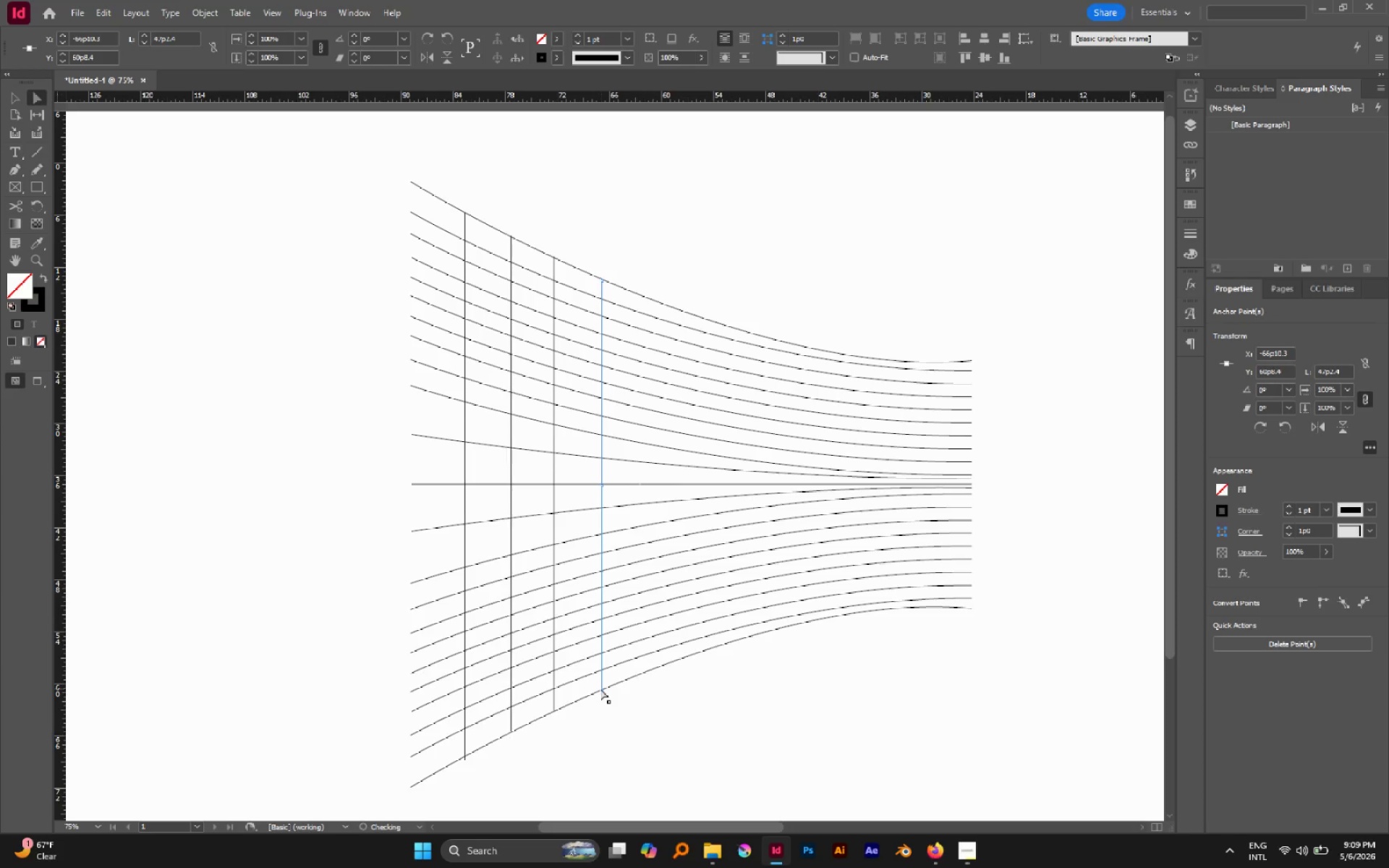 
hold_key(key=ShiftLeft, duration=1.11)
 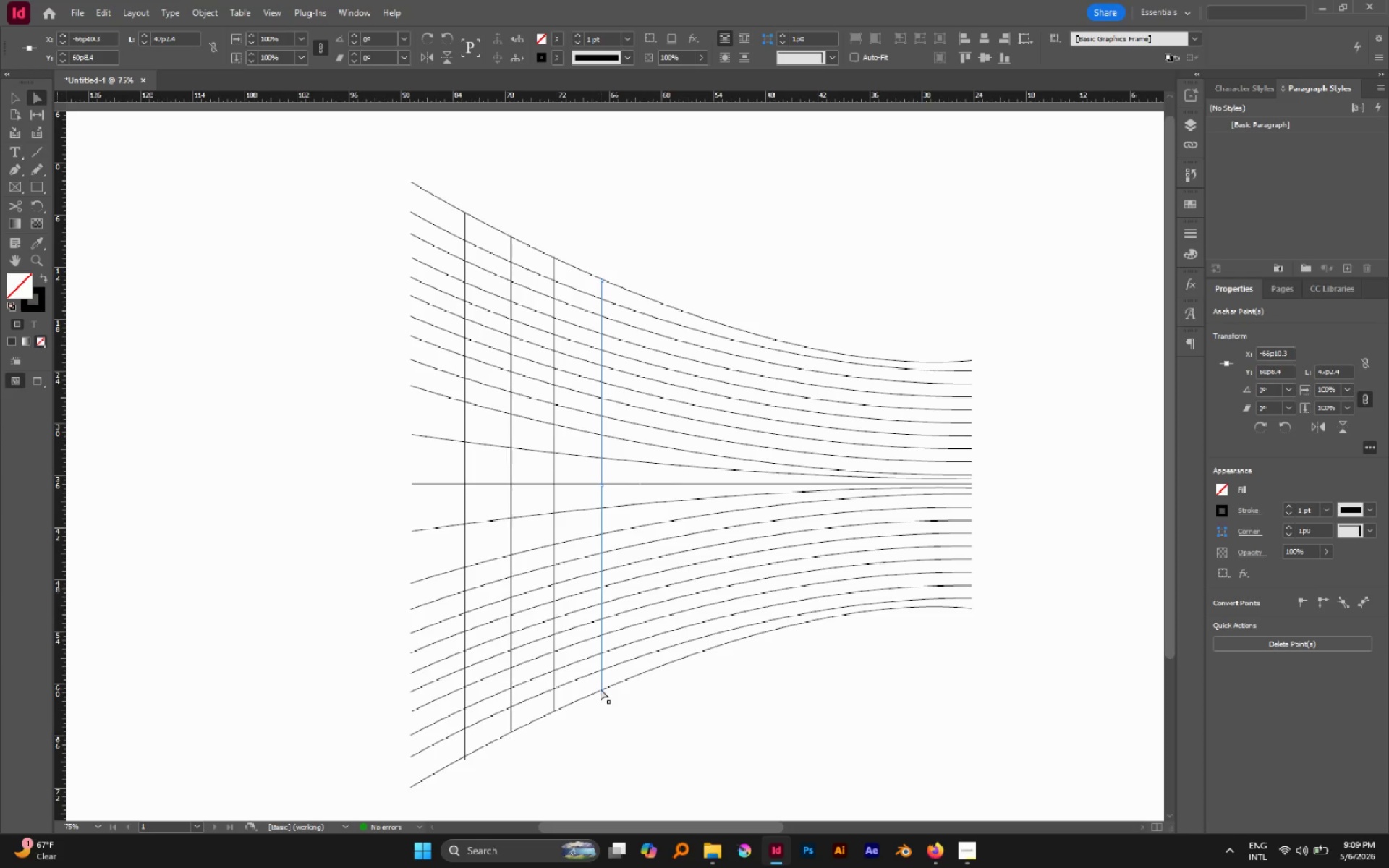 
wait(9.06)
 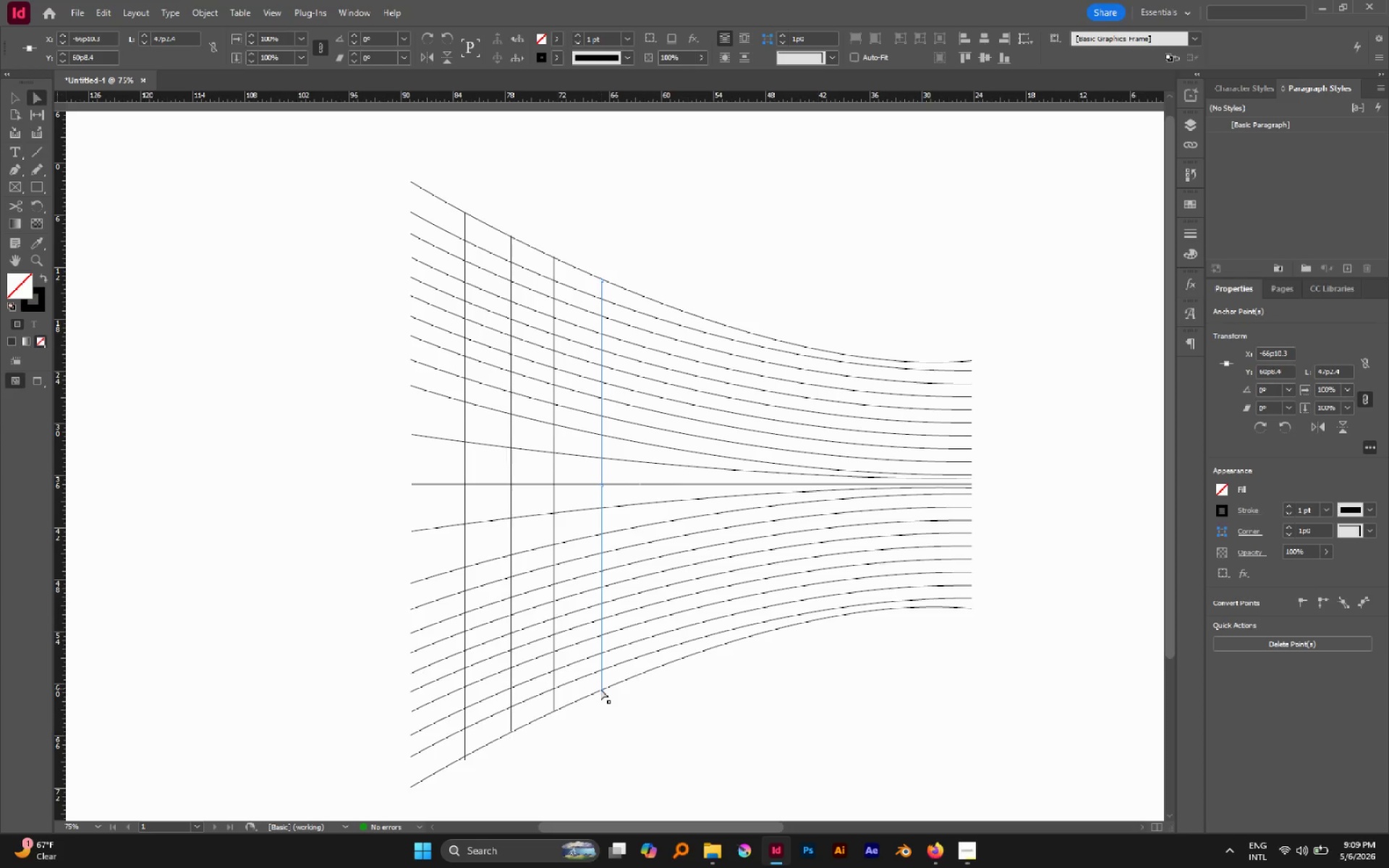 
left_click([741, 251])
 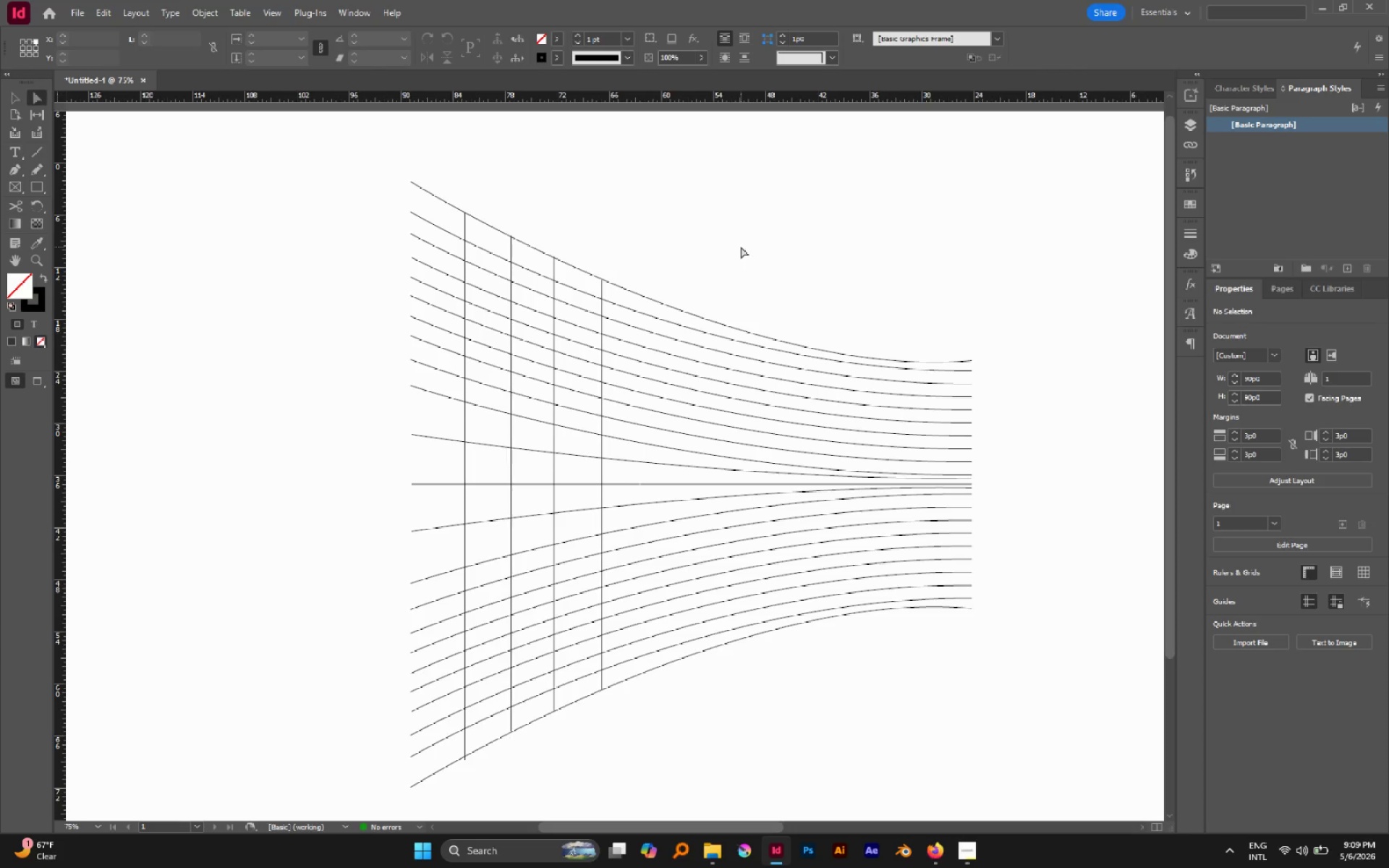 
key(V)
 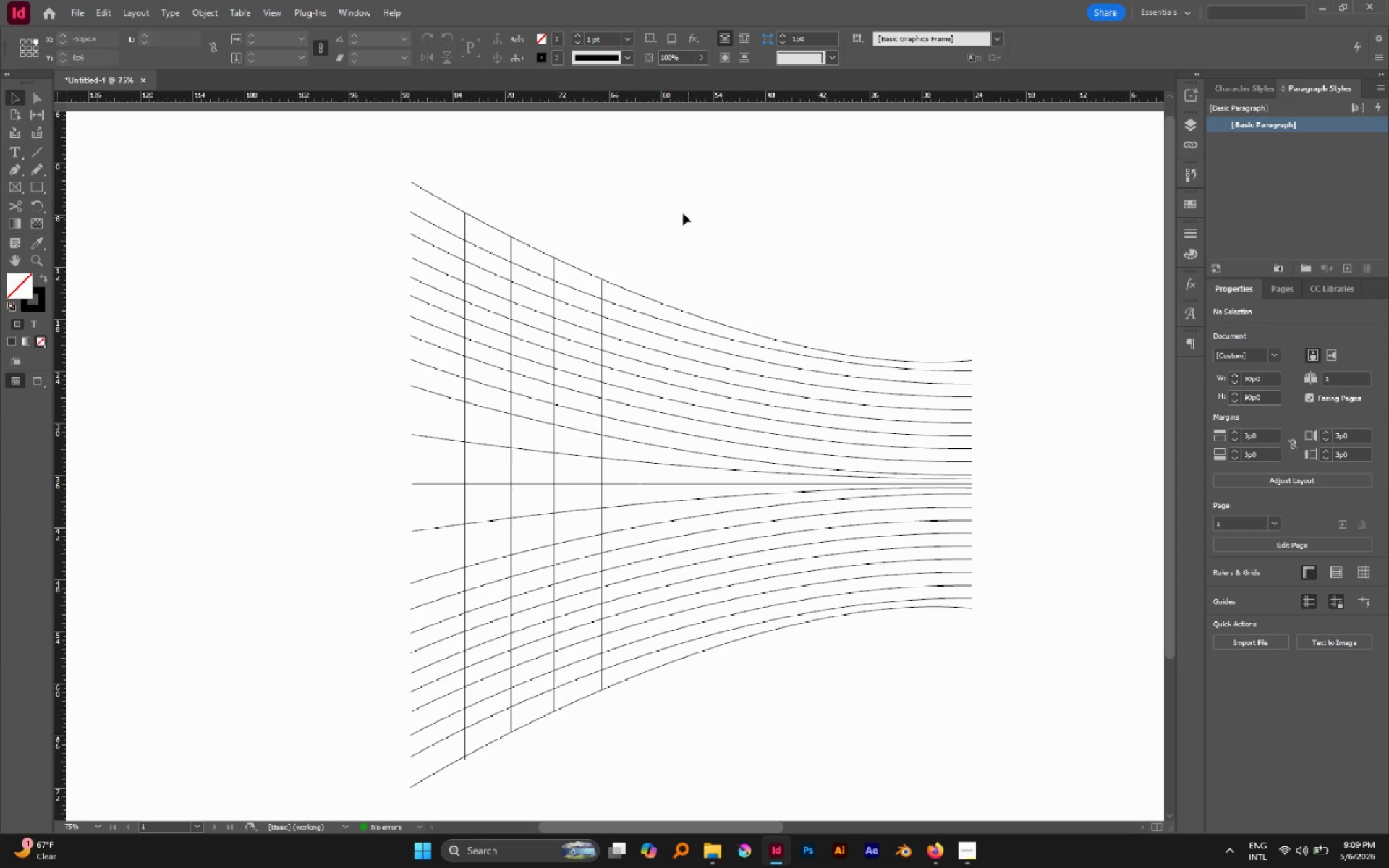 
left_click([683, 213])
 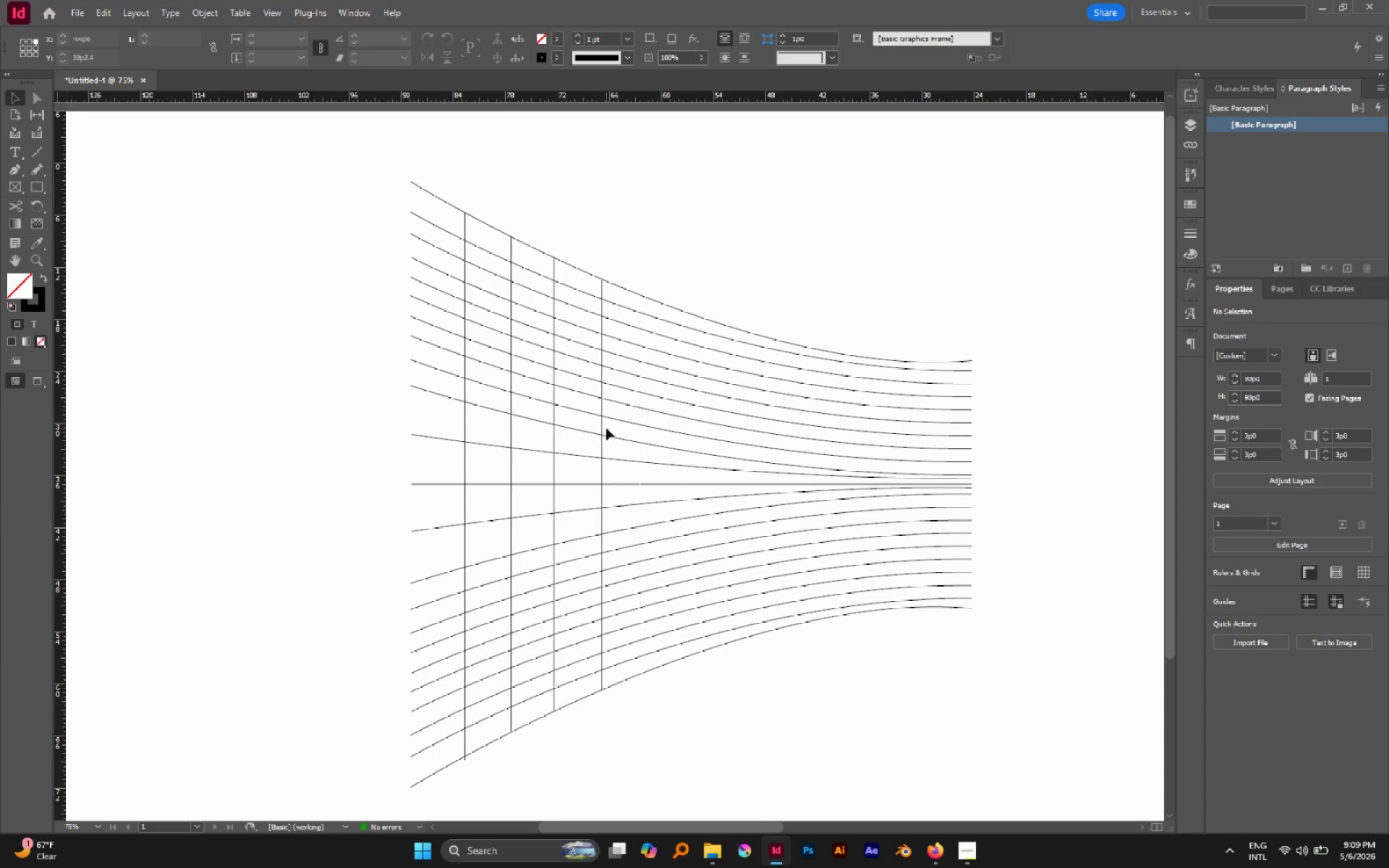 
left_click([602, 429])
 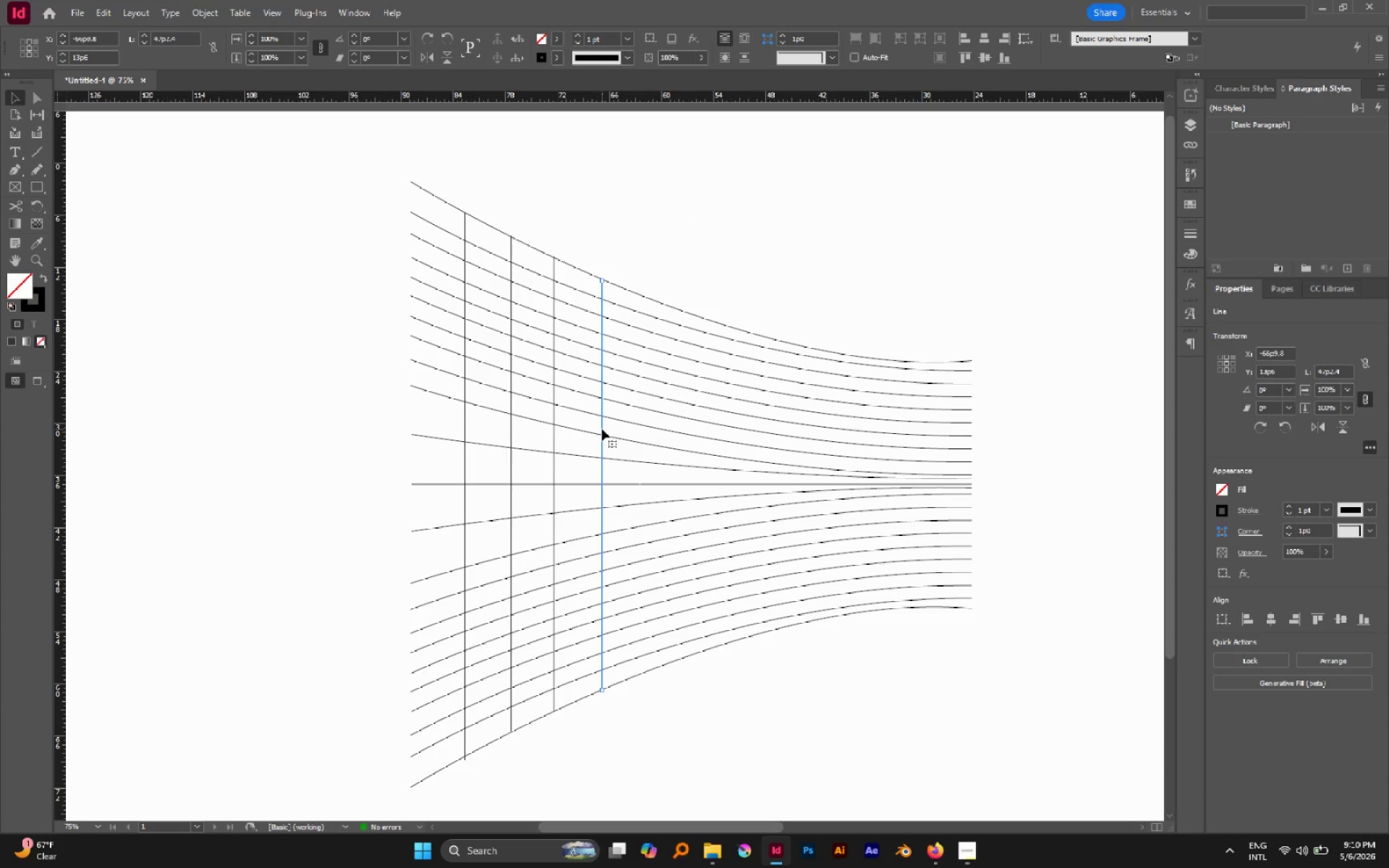 
left_click([700, 243])
 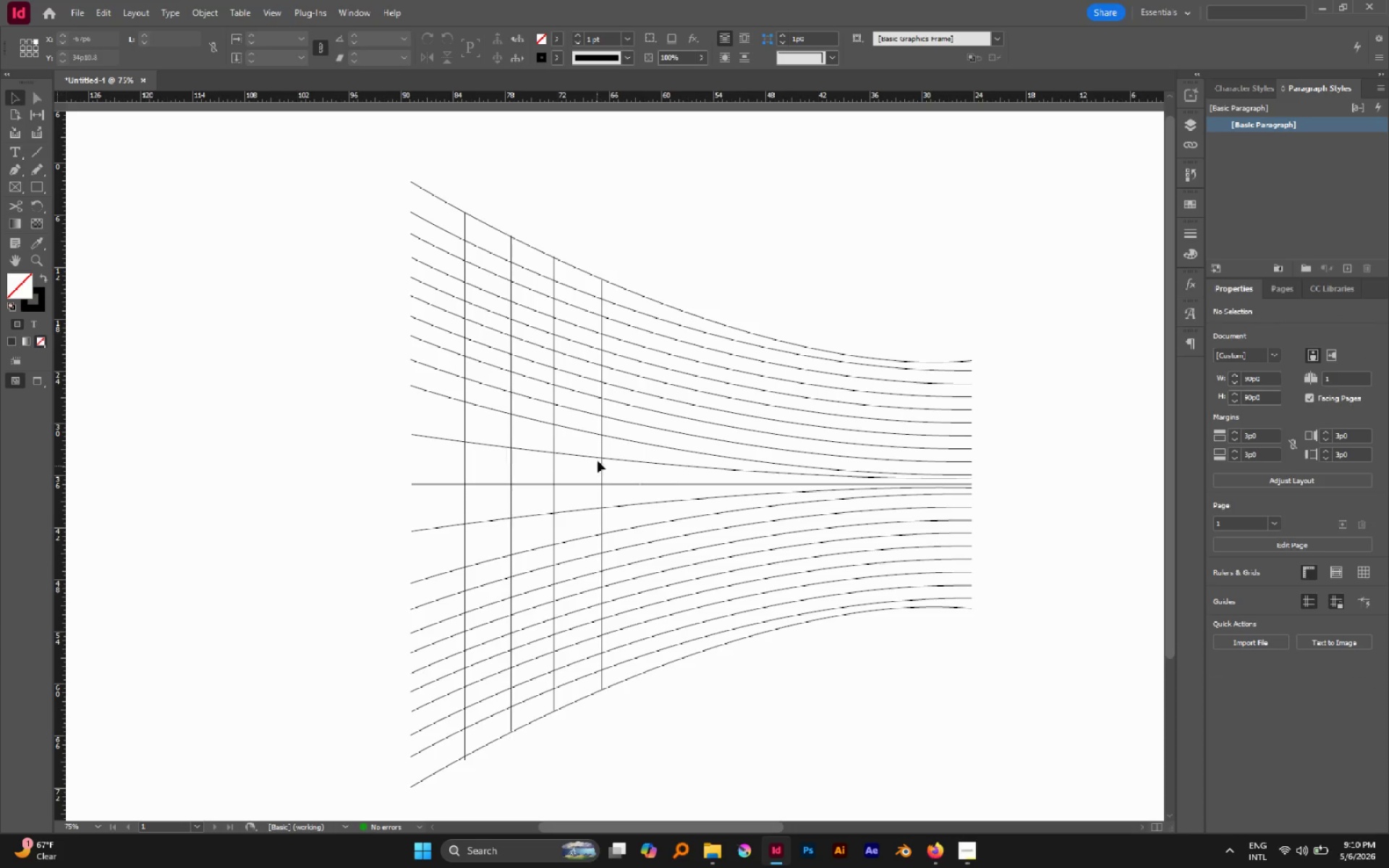 
left_click([601, 450])
 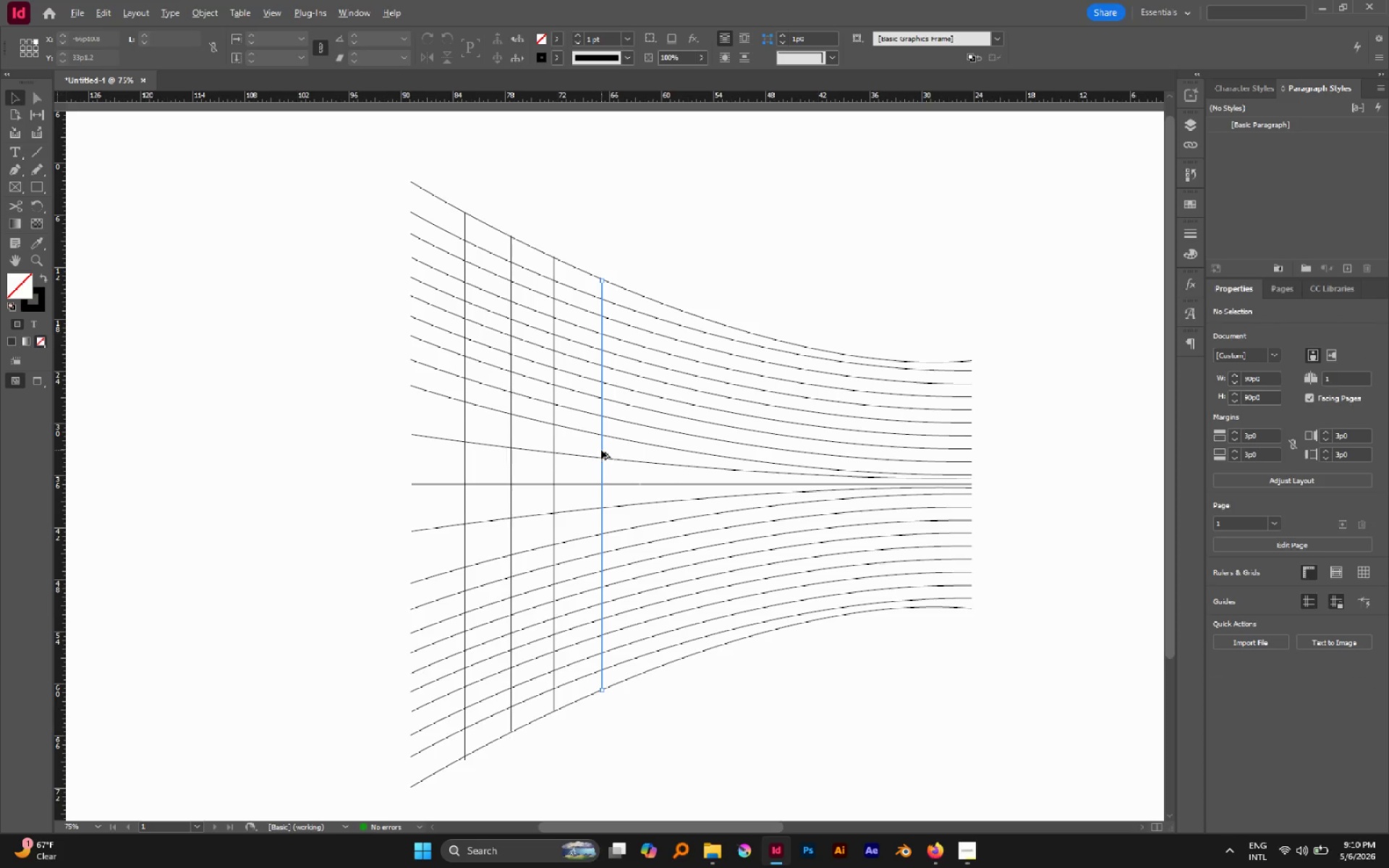 
hold_key(key=AltLeft, duration=1.83)
left_click_drag(start_coordinate=[603, 449], to_coordinate=[651, 449])
 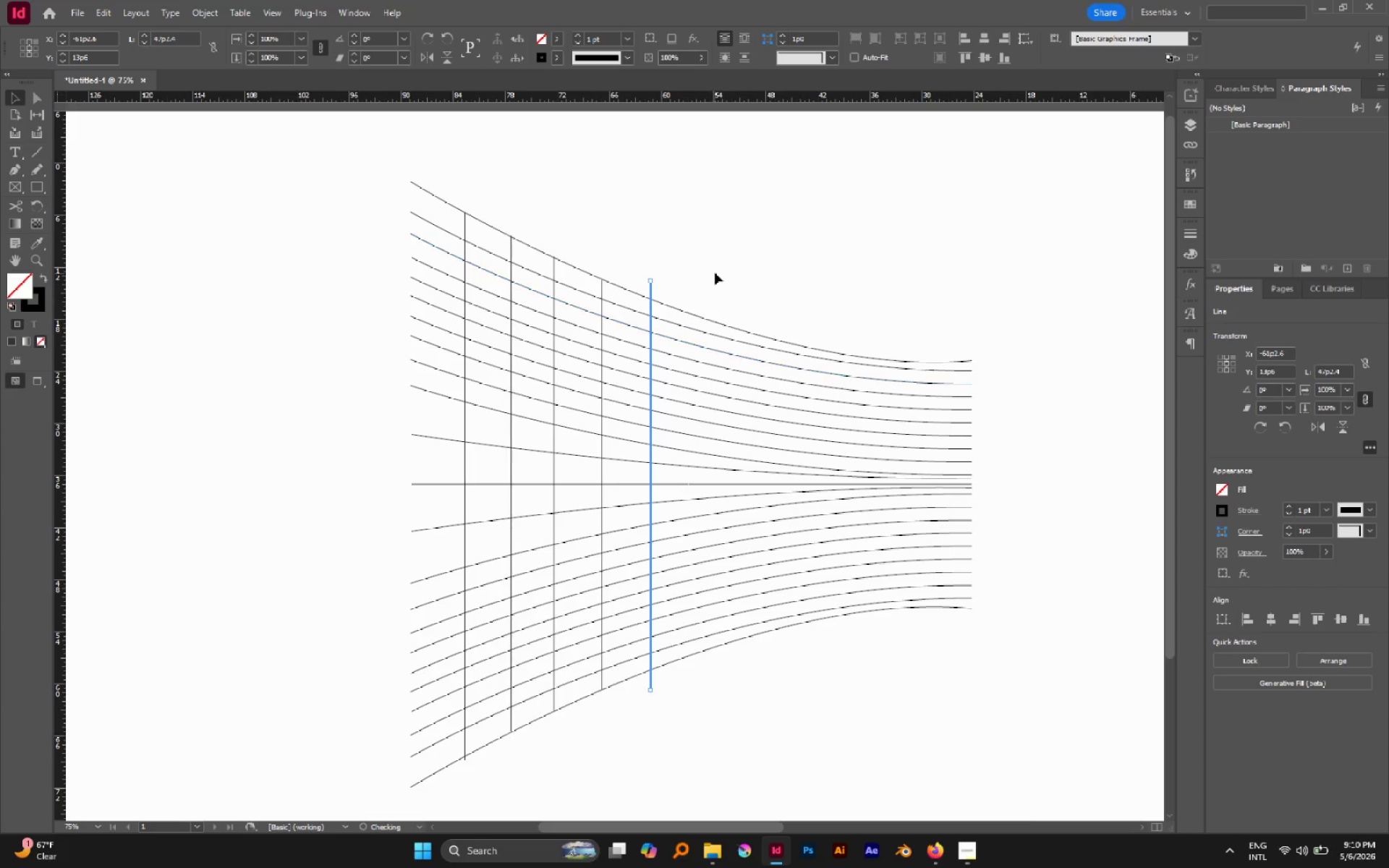 
hold_key(key=ShiftLeft, duration=1.47)
 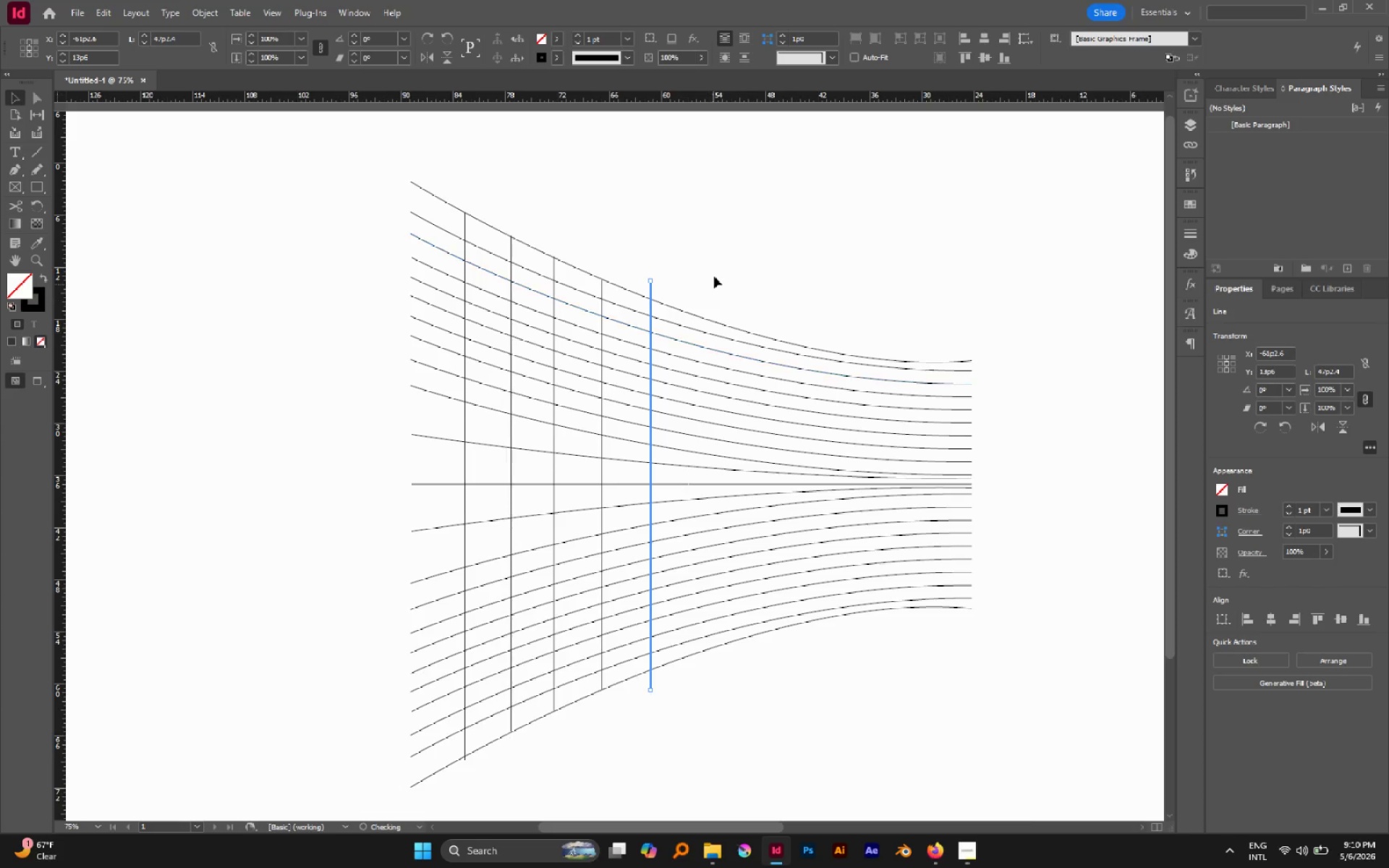 
left_click([715, 273])
 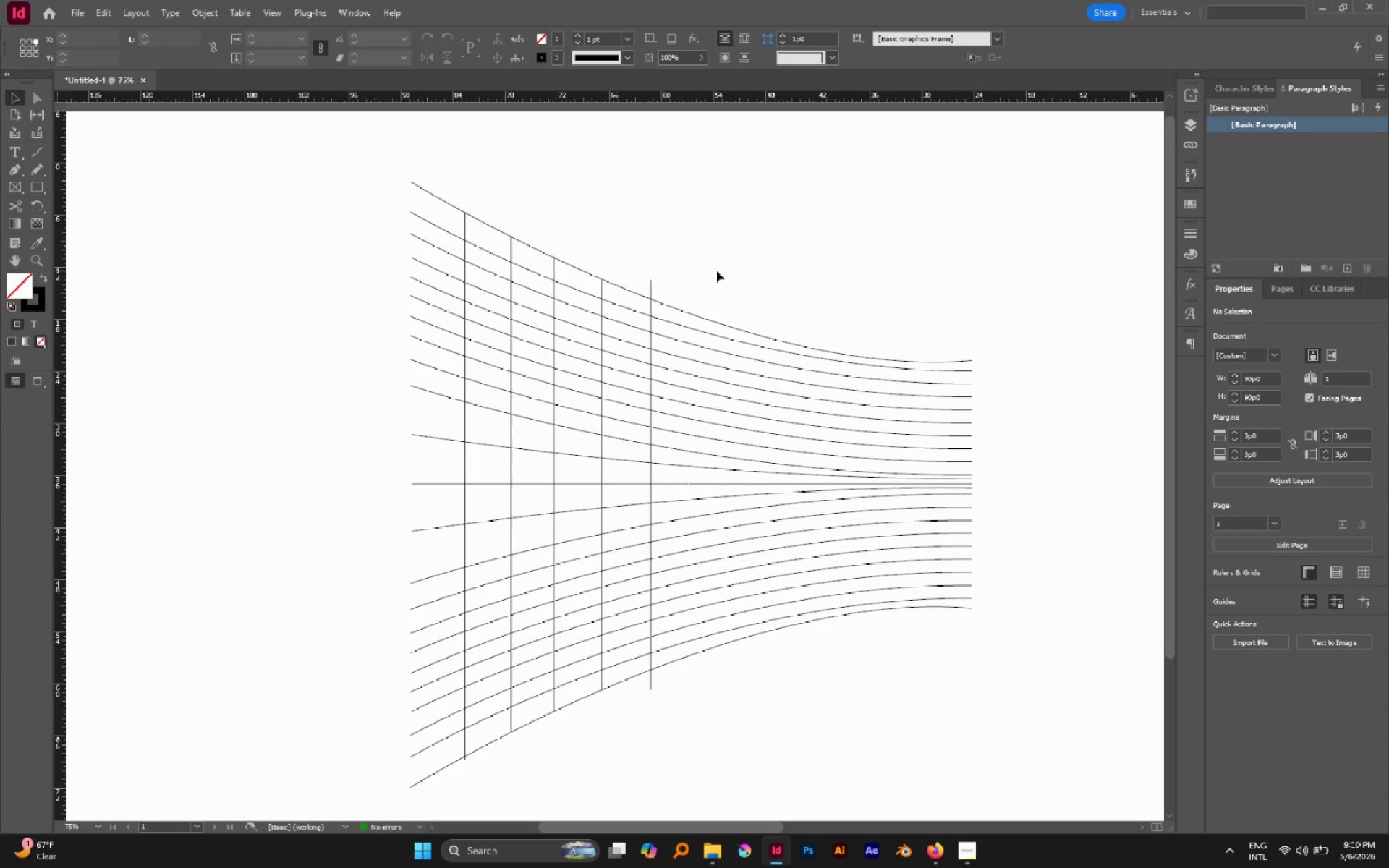 
key(A)
 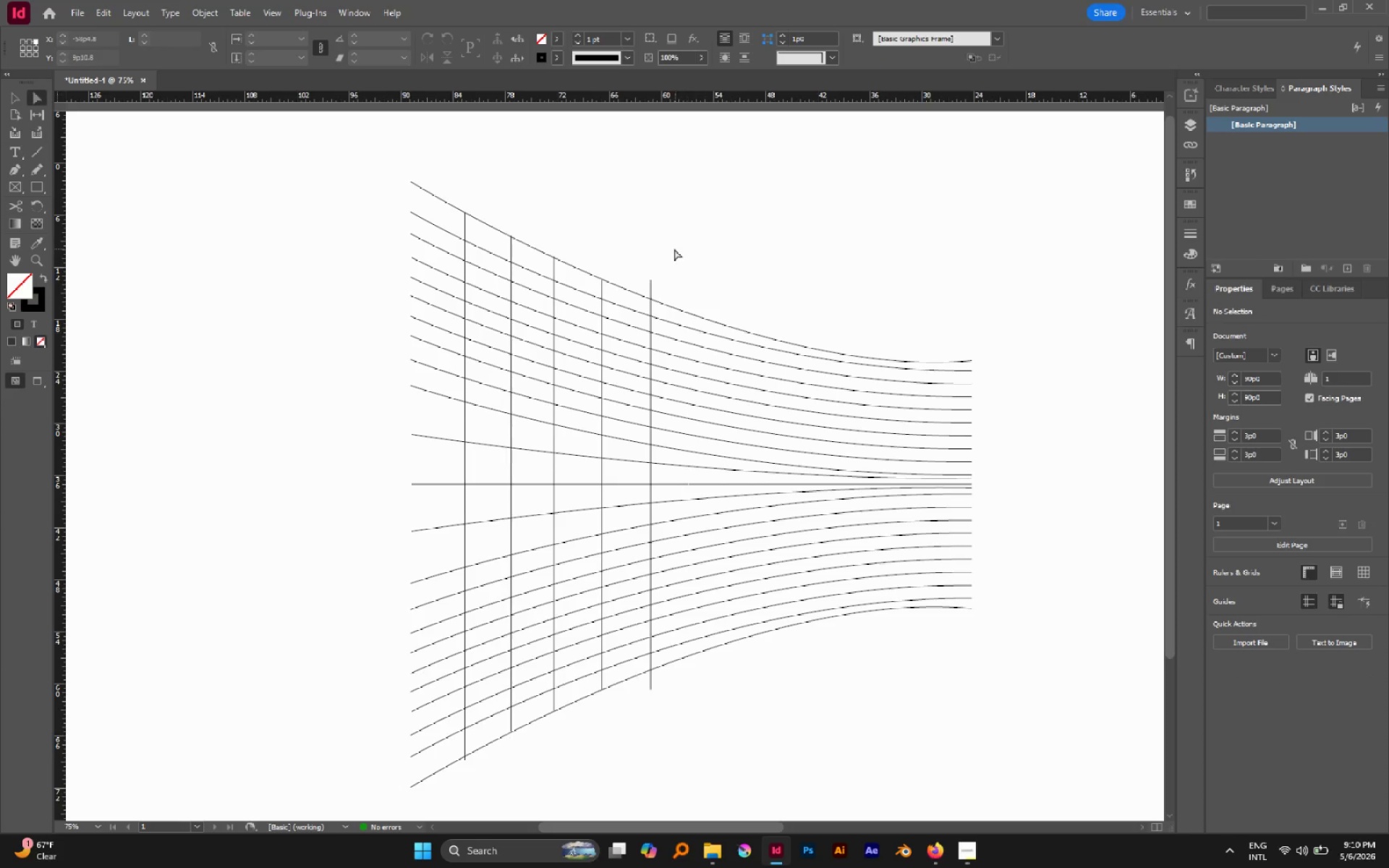 
left_click([674, 249])
 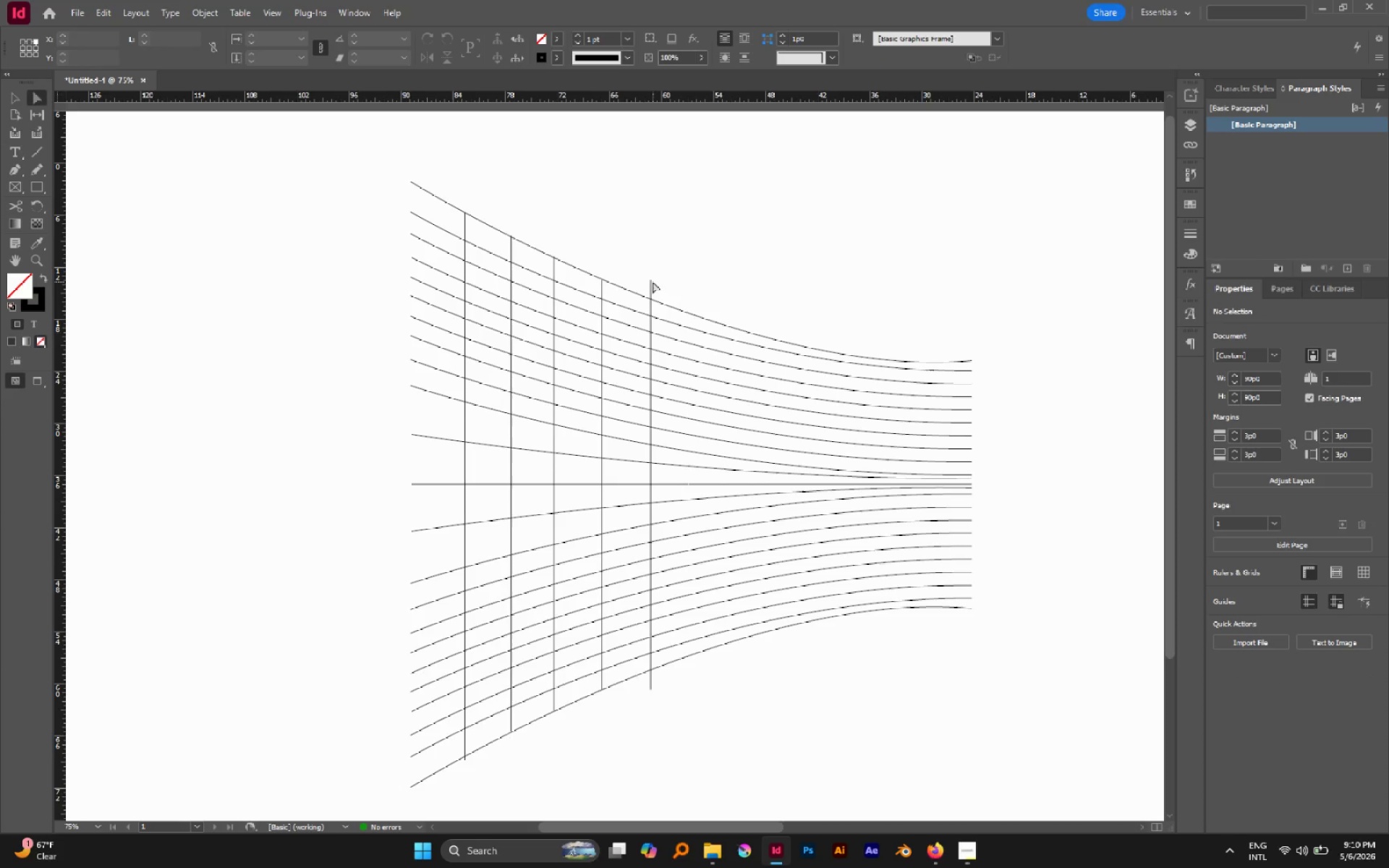 
double_click([650, 281])
 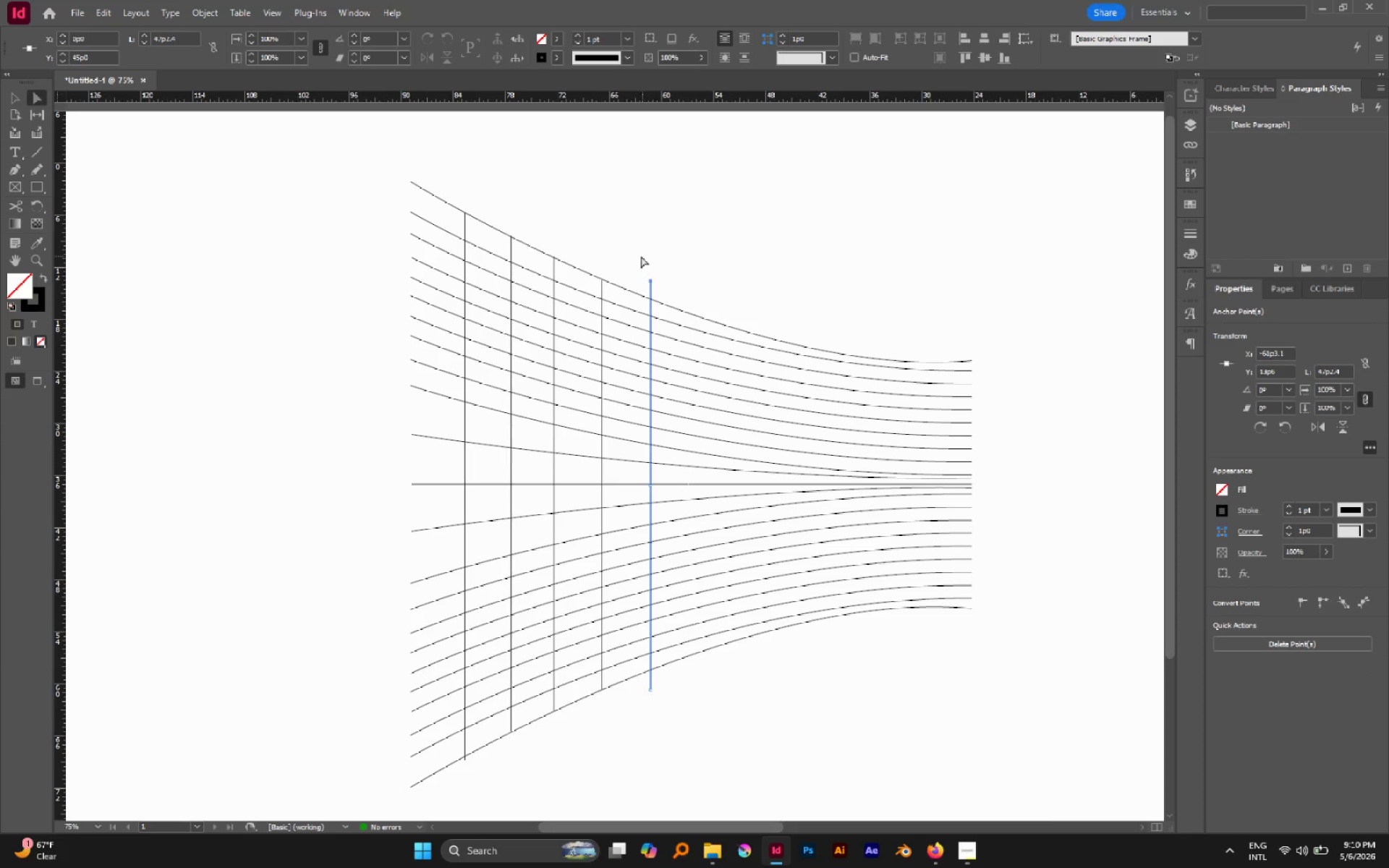 
left_click_drag(start_coordinate=[641, 256], to_coordinate=[671, 294])
 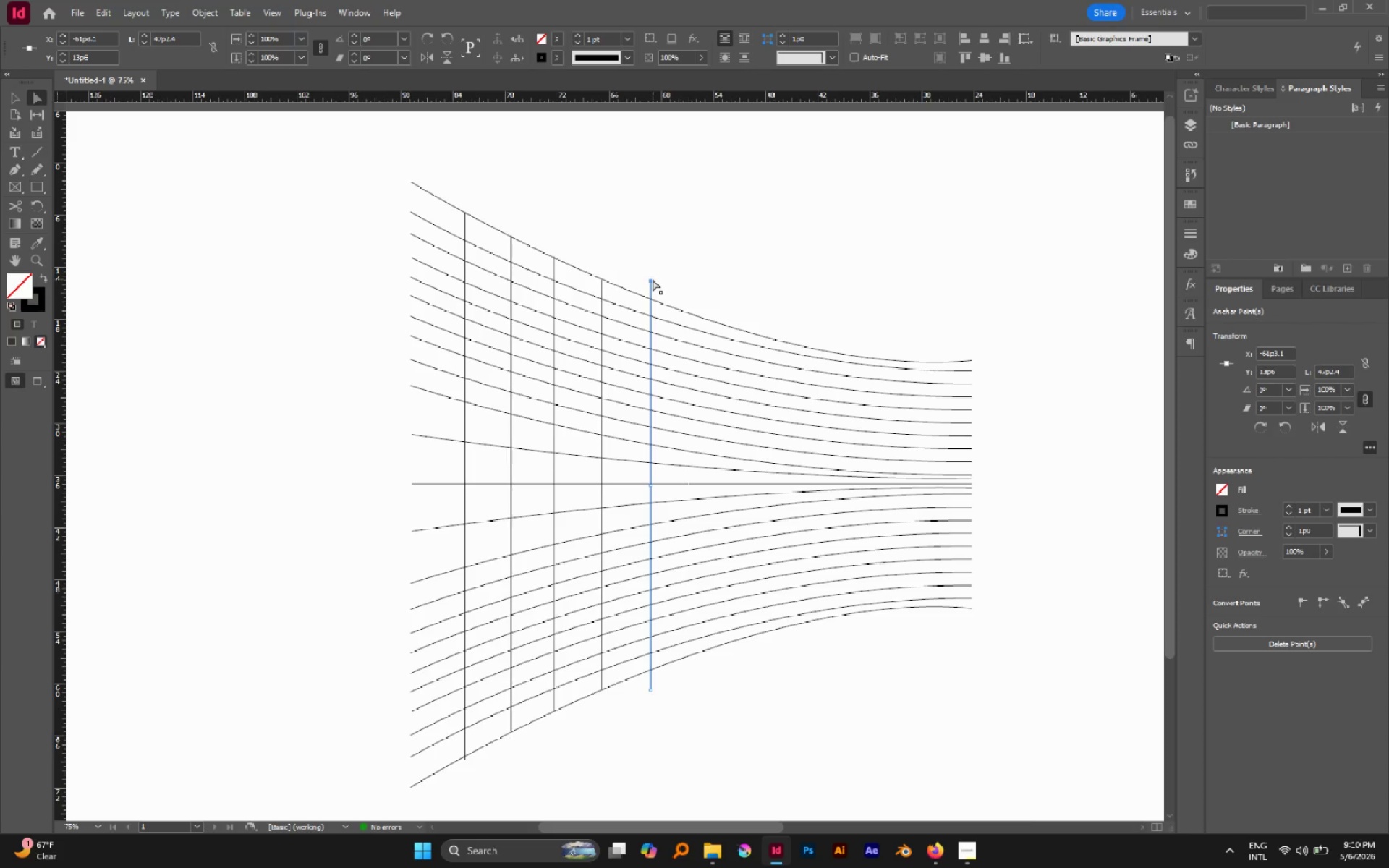 
left_click_drag(start_coordinate=[651, 280], to_coordinate=[652, 296])
 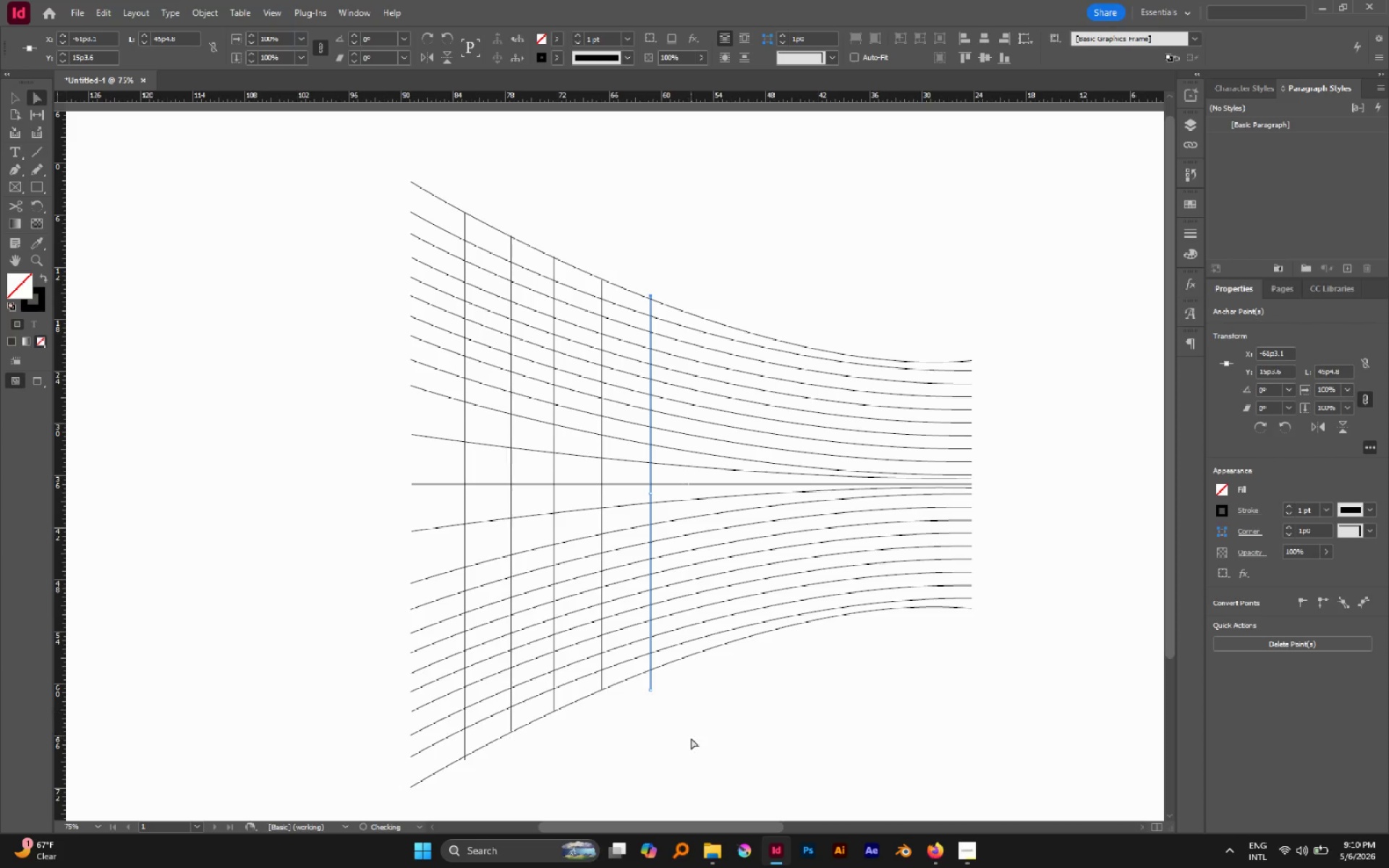 
hold_key(key=ShiftLeft, duration=1.09)
 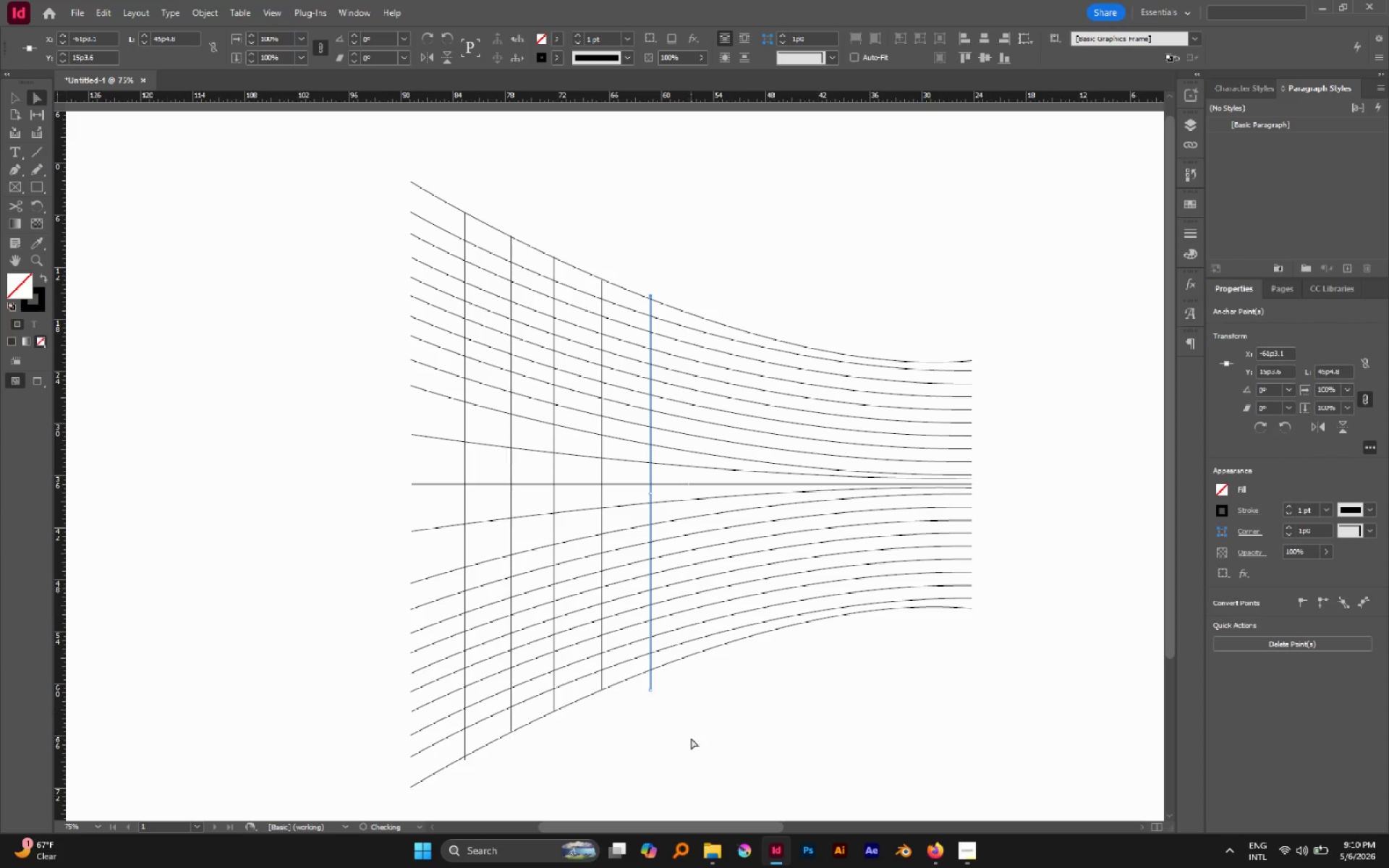 
left_click_drag(start_coordinate=[691, 738], to_coordinate=[621, 686])
 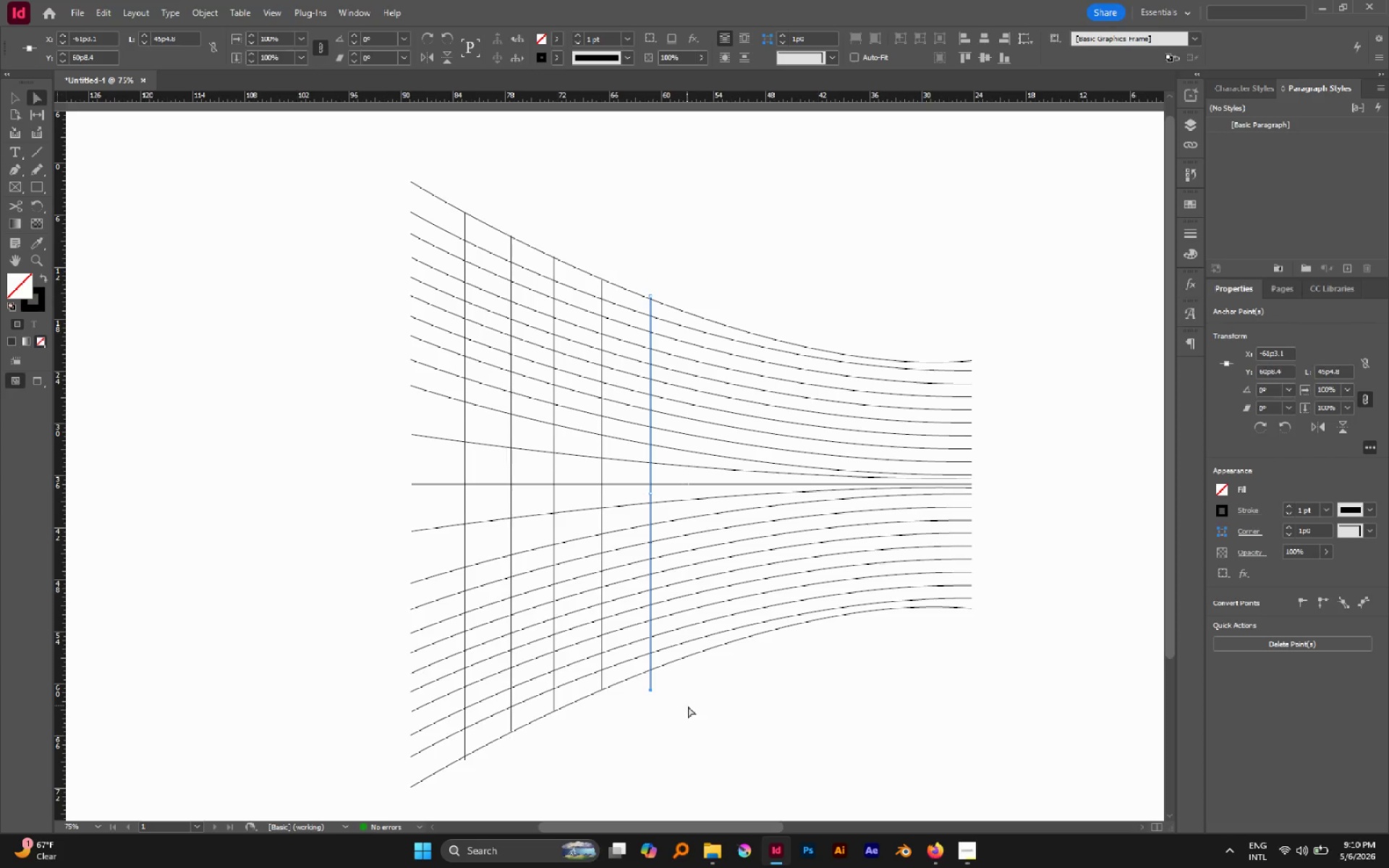 
hold_key(key=AltLeft, duration=0.66)
left_click([652, 683])
 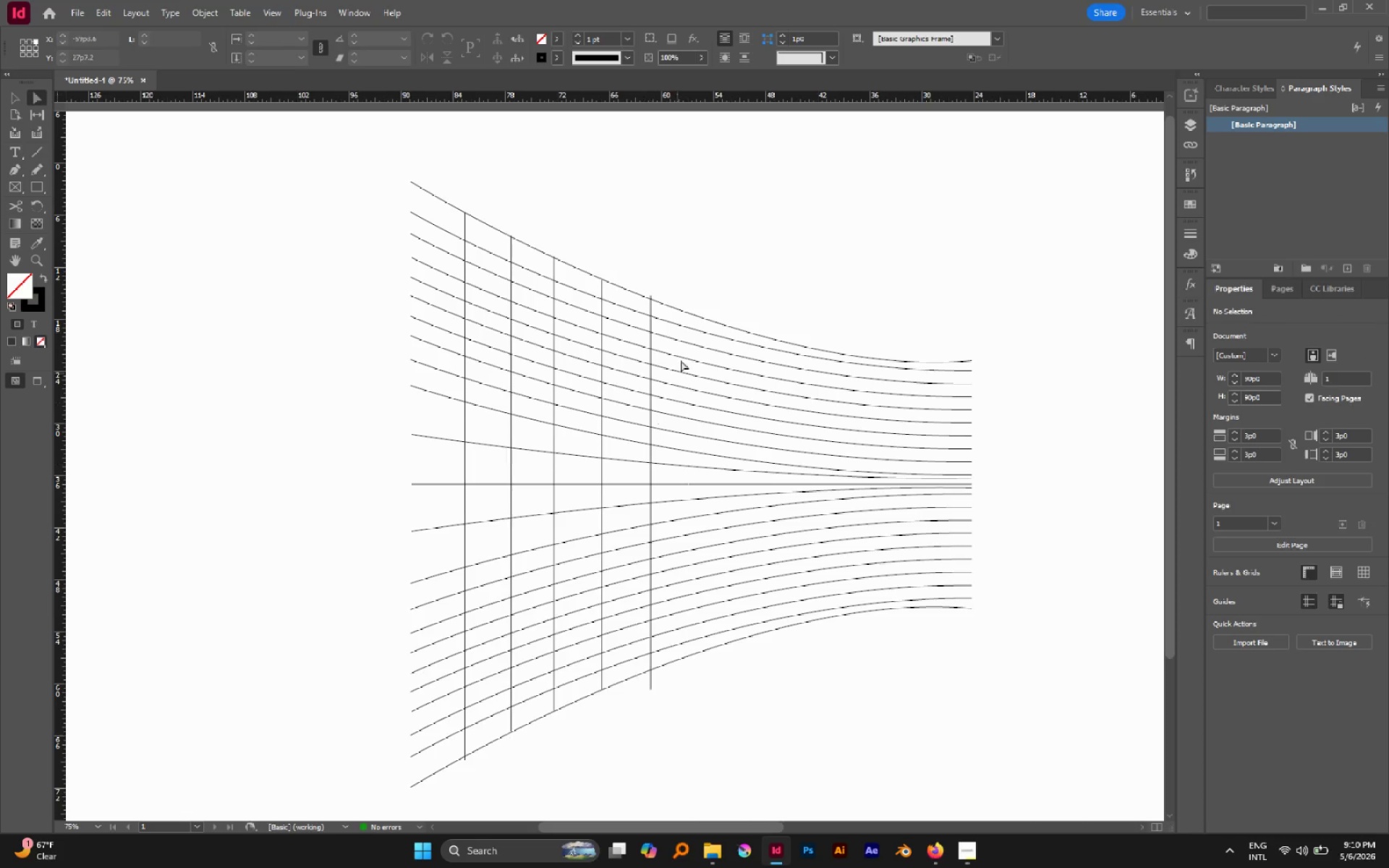 
hold_key(key=AltLeft, duration=0.47)
scroll: coordinate [657, 297], scroll_direction: up, amount: 2.0
 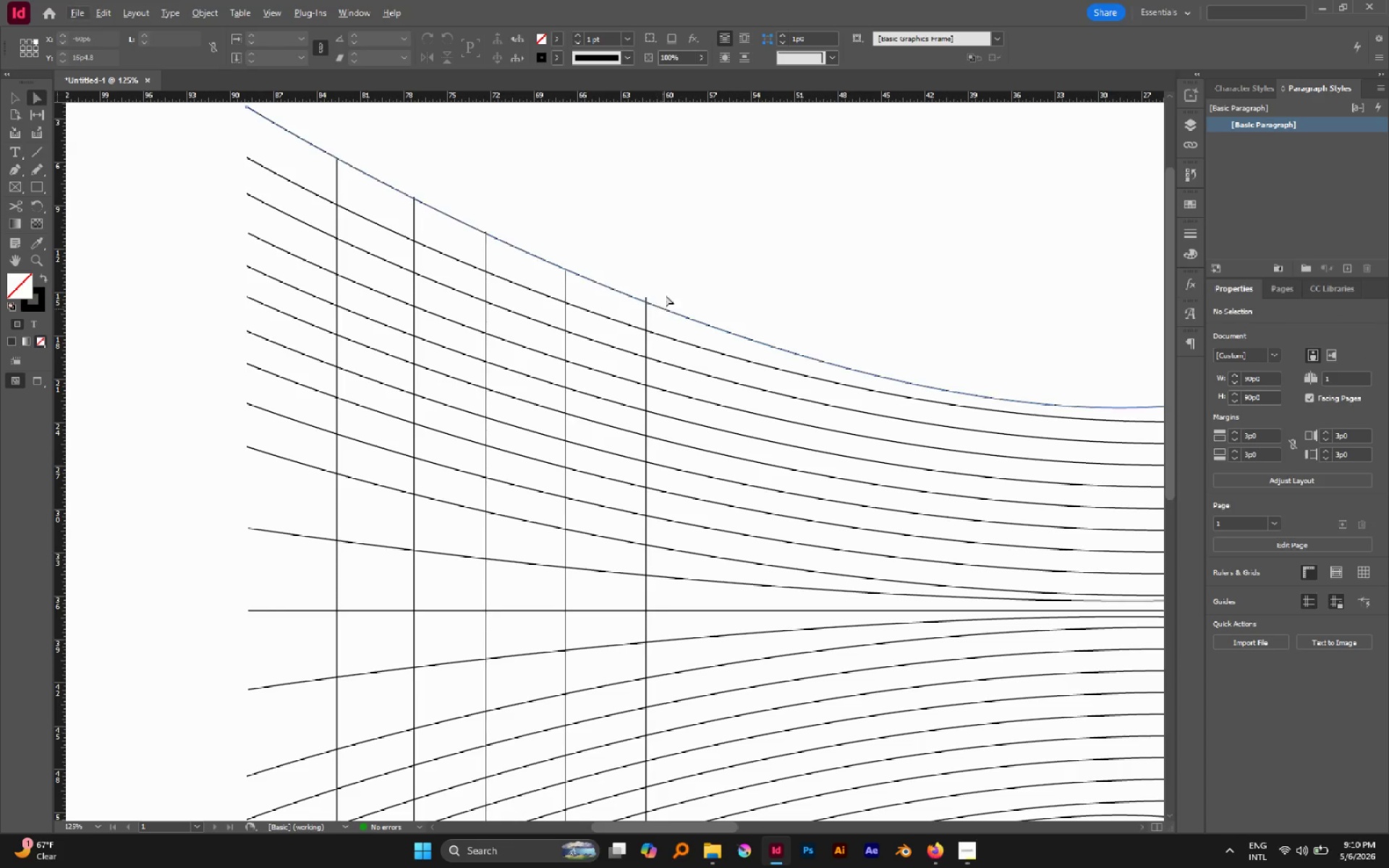 
left_click([664, 267])
 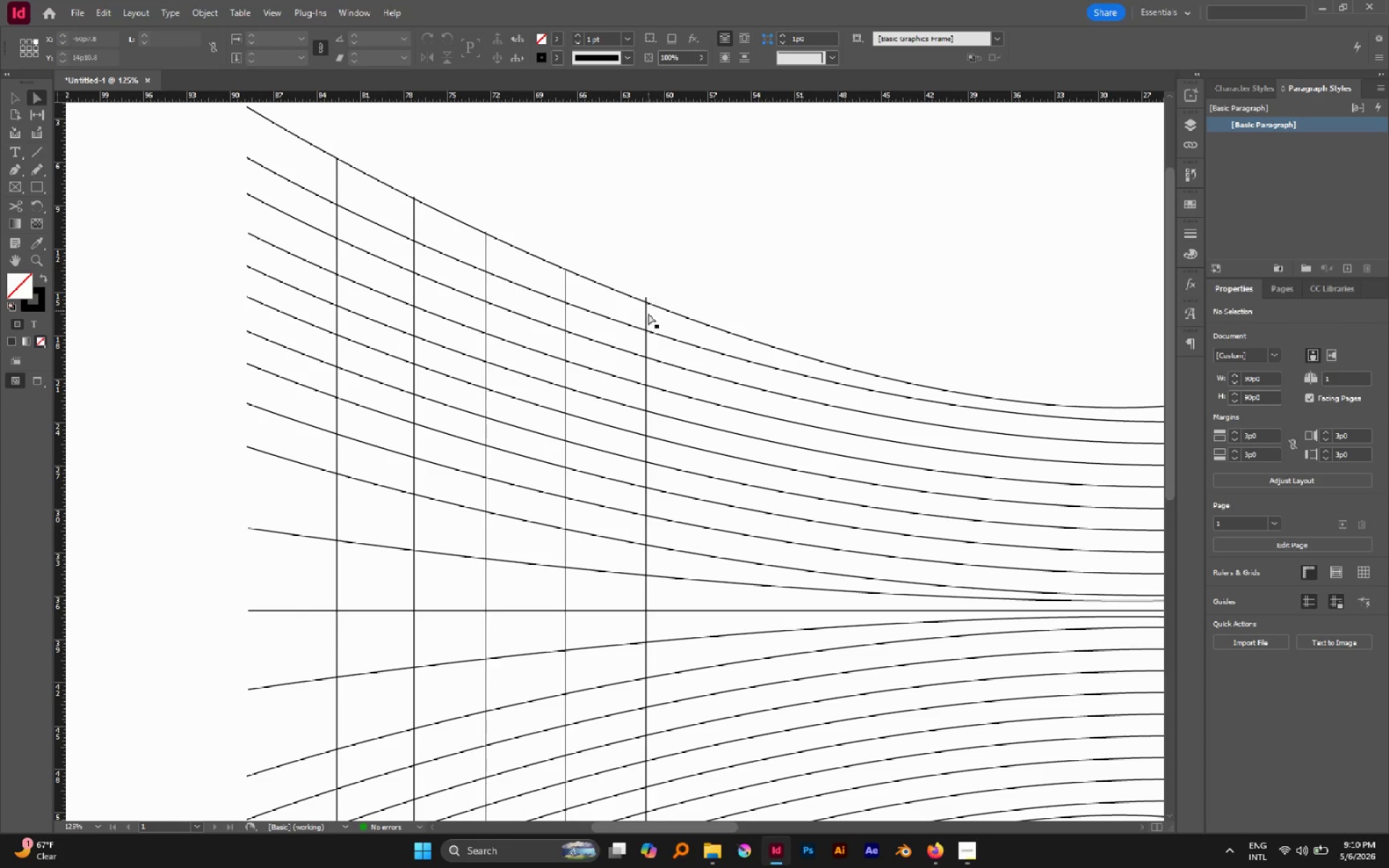 
hold_key(key=AltLeft, duration=0.67)
left_click_drag(start_coordinate=[660, 324], to_coordinate=[621, 305])
 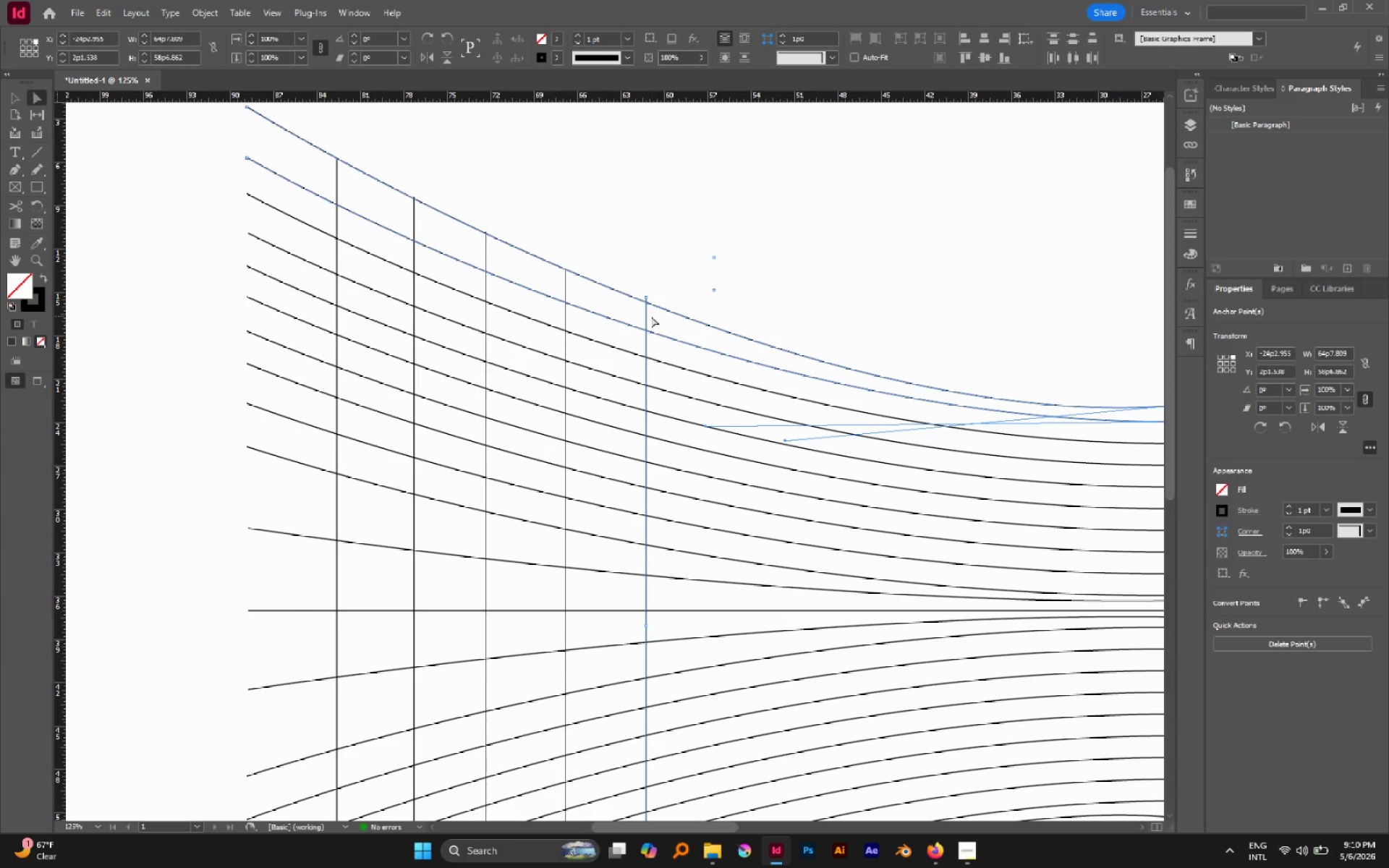 
left_click([699, 268])
 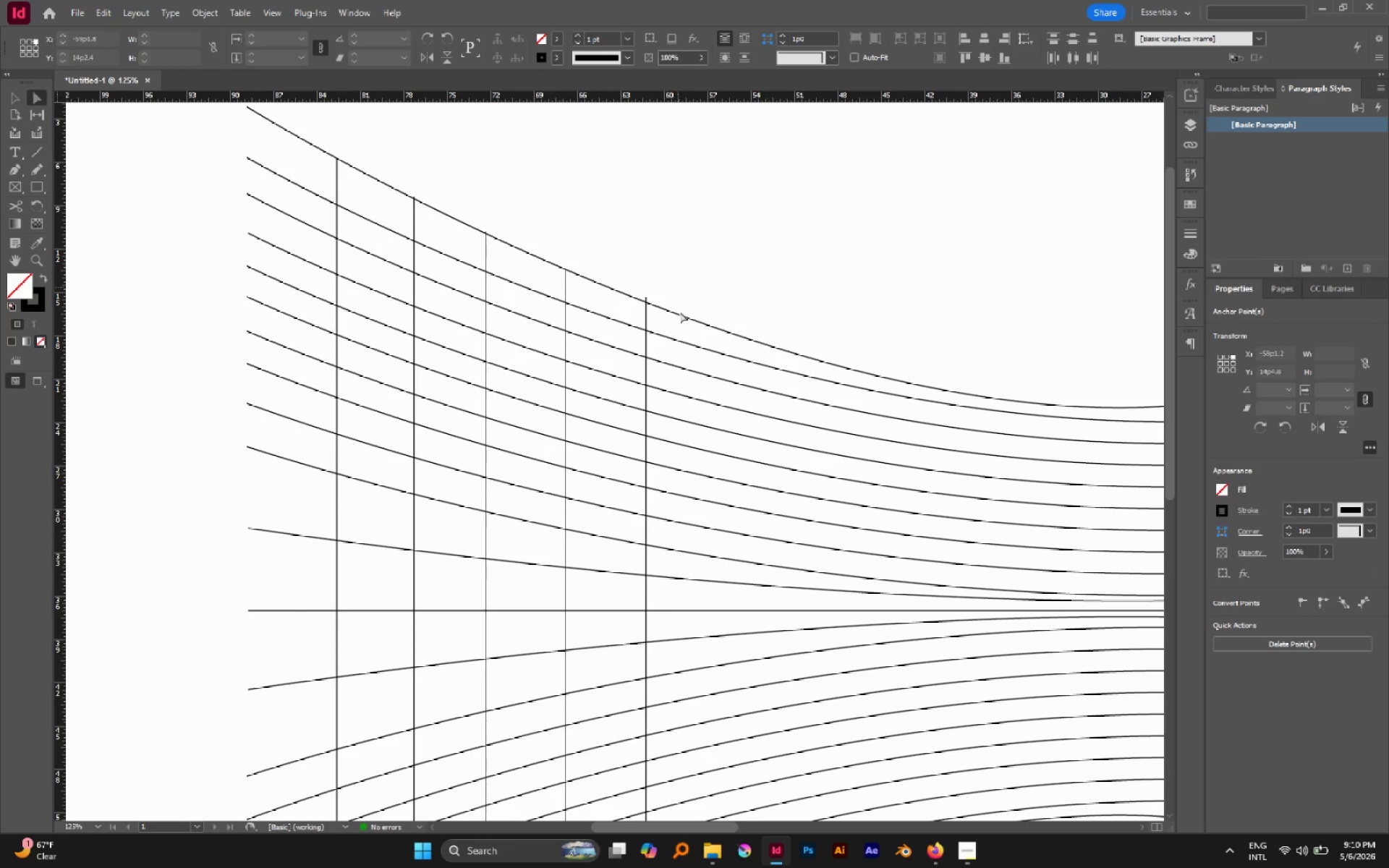 
hold_key(key=AltLeft, duration=1.26)
left_click_drag(start_coordinate=[658, 325], to_coordinate=[634, 312])
 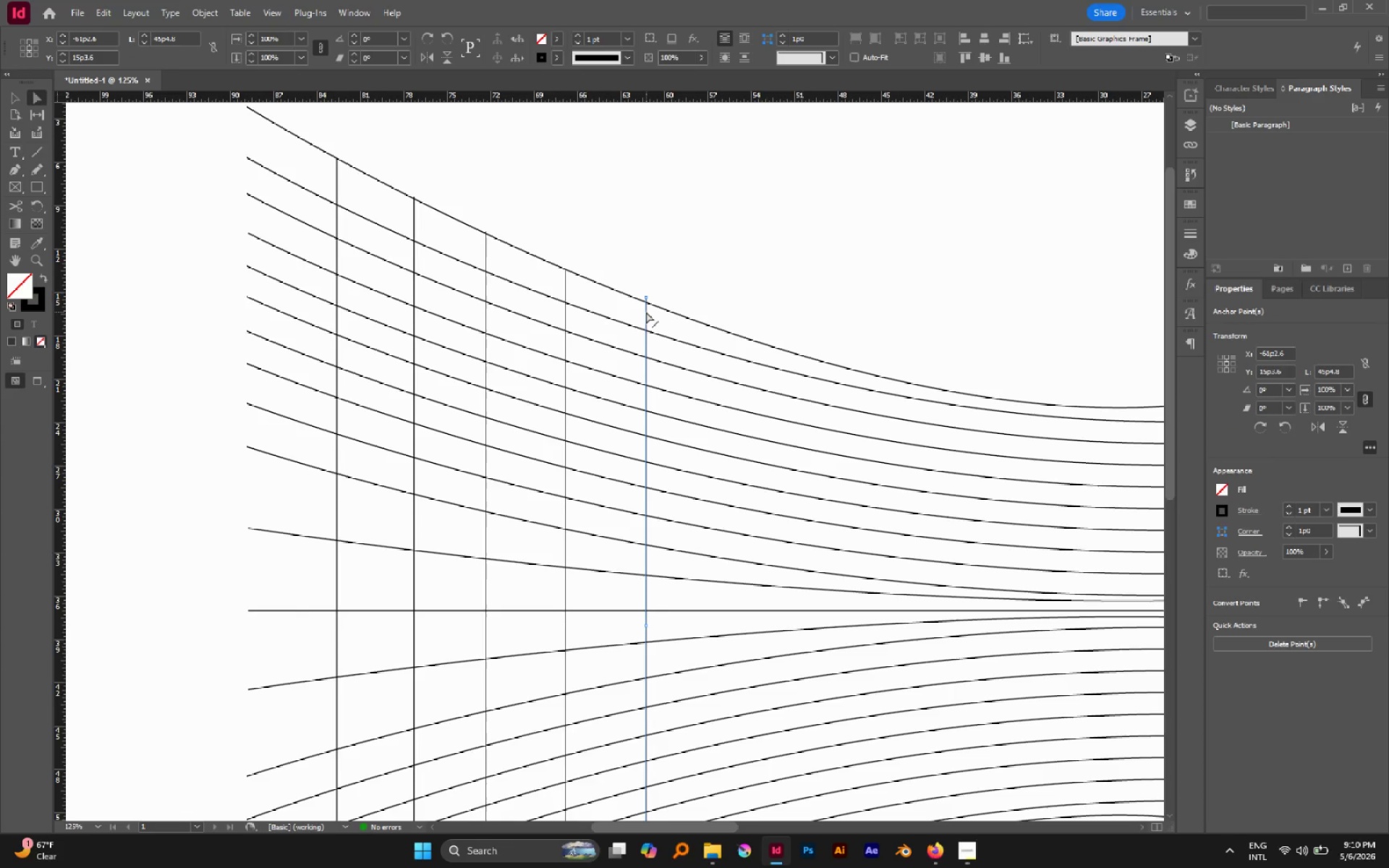 
left_click_drag(start_coordinate=[646, 312], to_coordinate=[645, 316])
 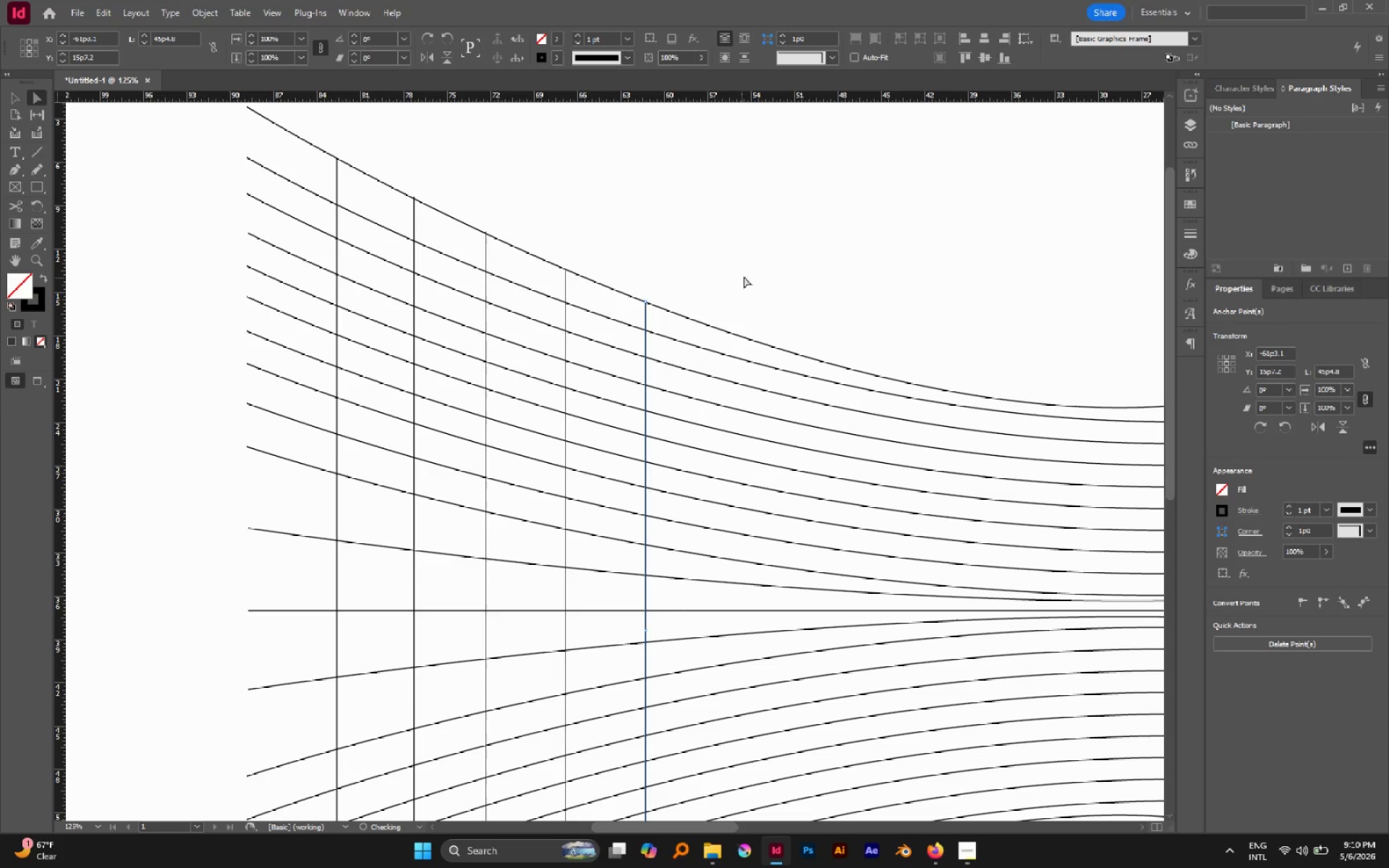 
left_click([744, 276])
 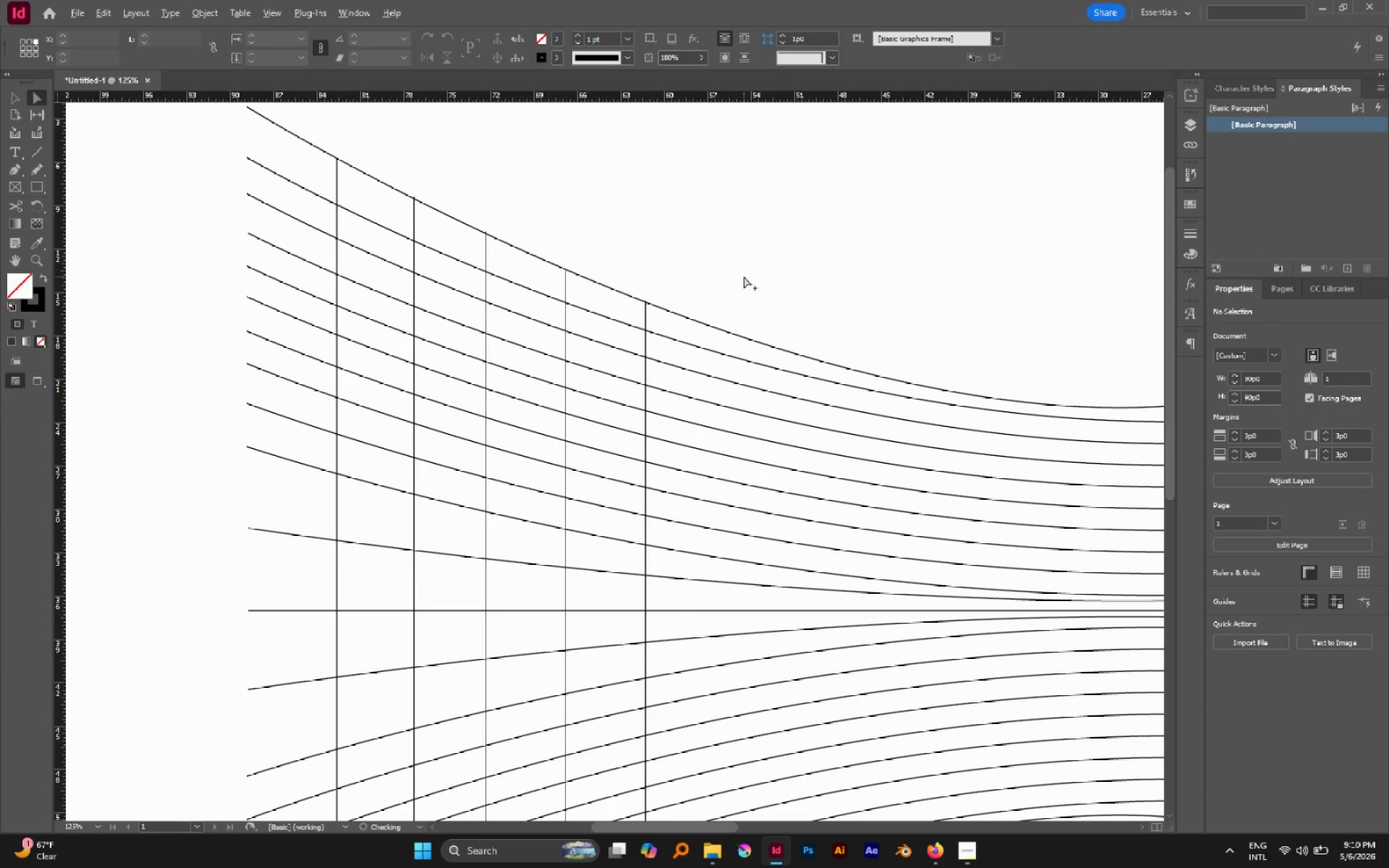 
hold_key(key=AltLeft, duration=0.39)
scroll: coordinate [744, 278], scroll_direction: down, amount: 1.0
 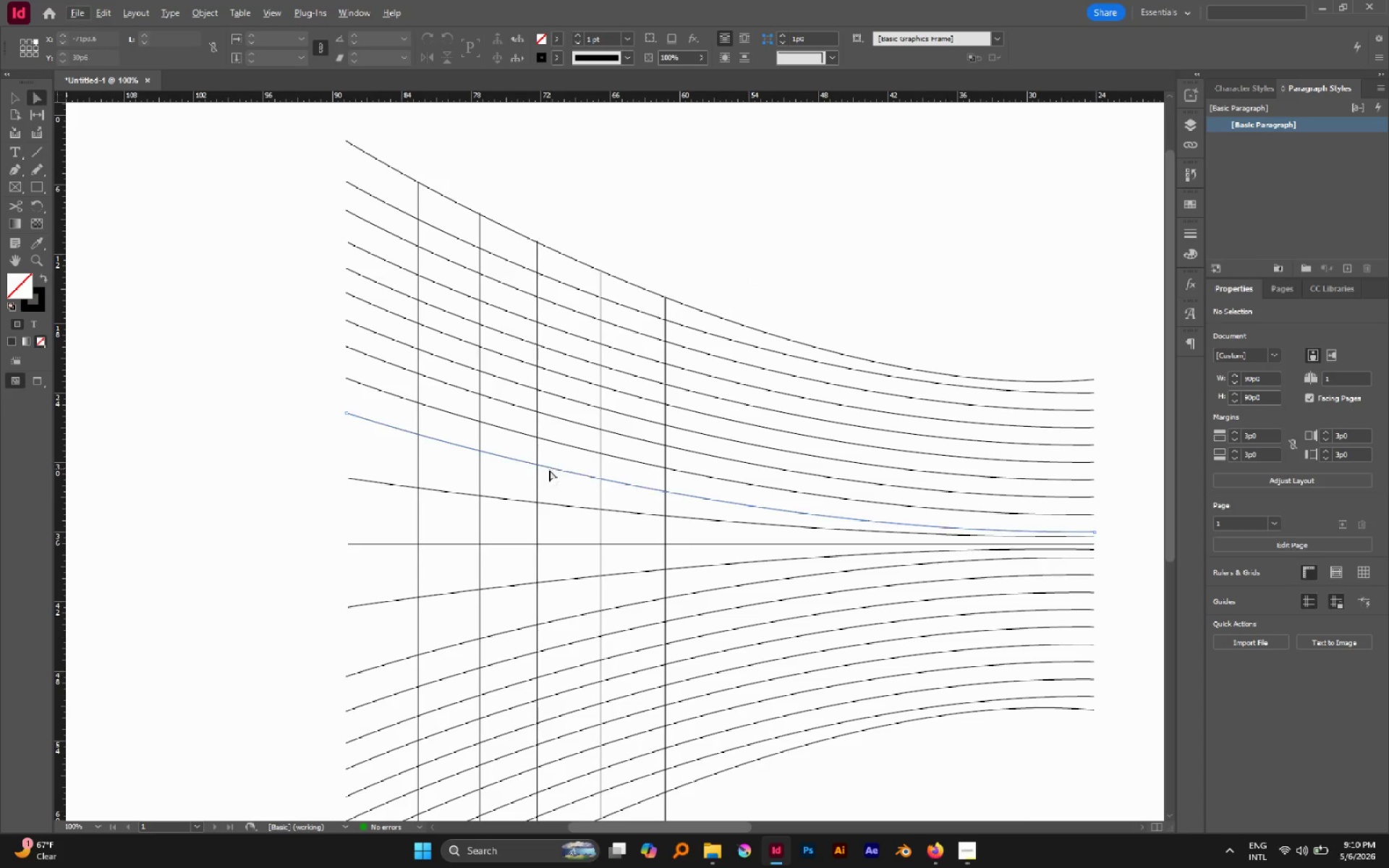 
hold_key(key=Space, duration=0.47)
 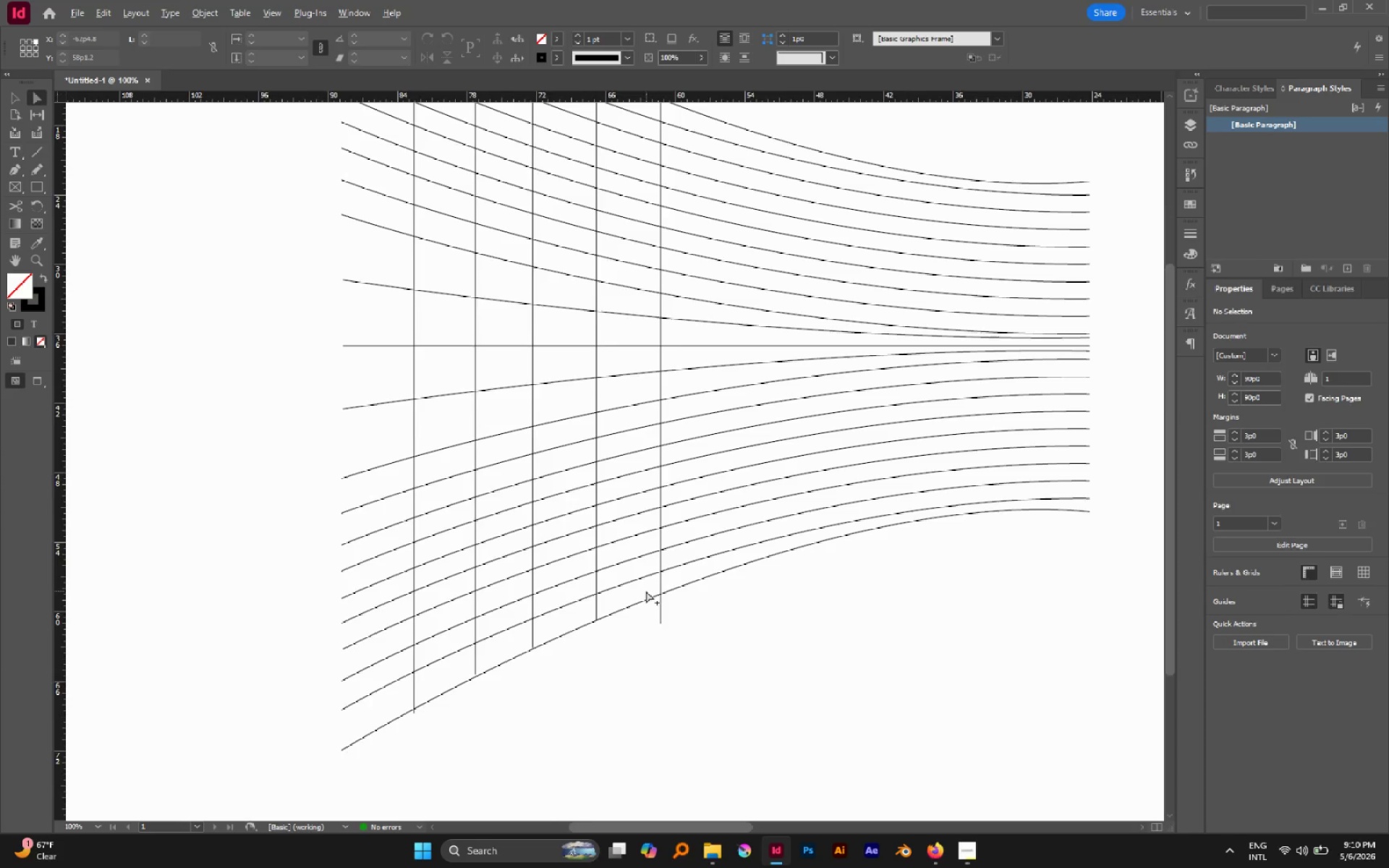 
left_click_drag(start_coordinate=[717, 523], to_coordinate=[713, 326])
 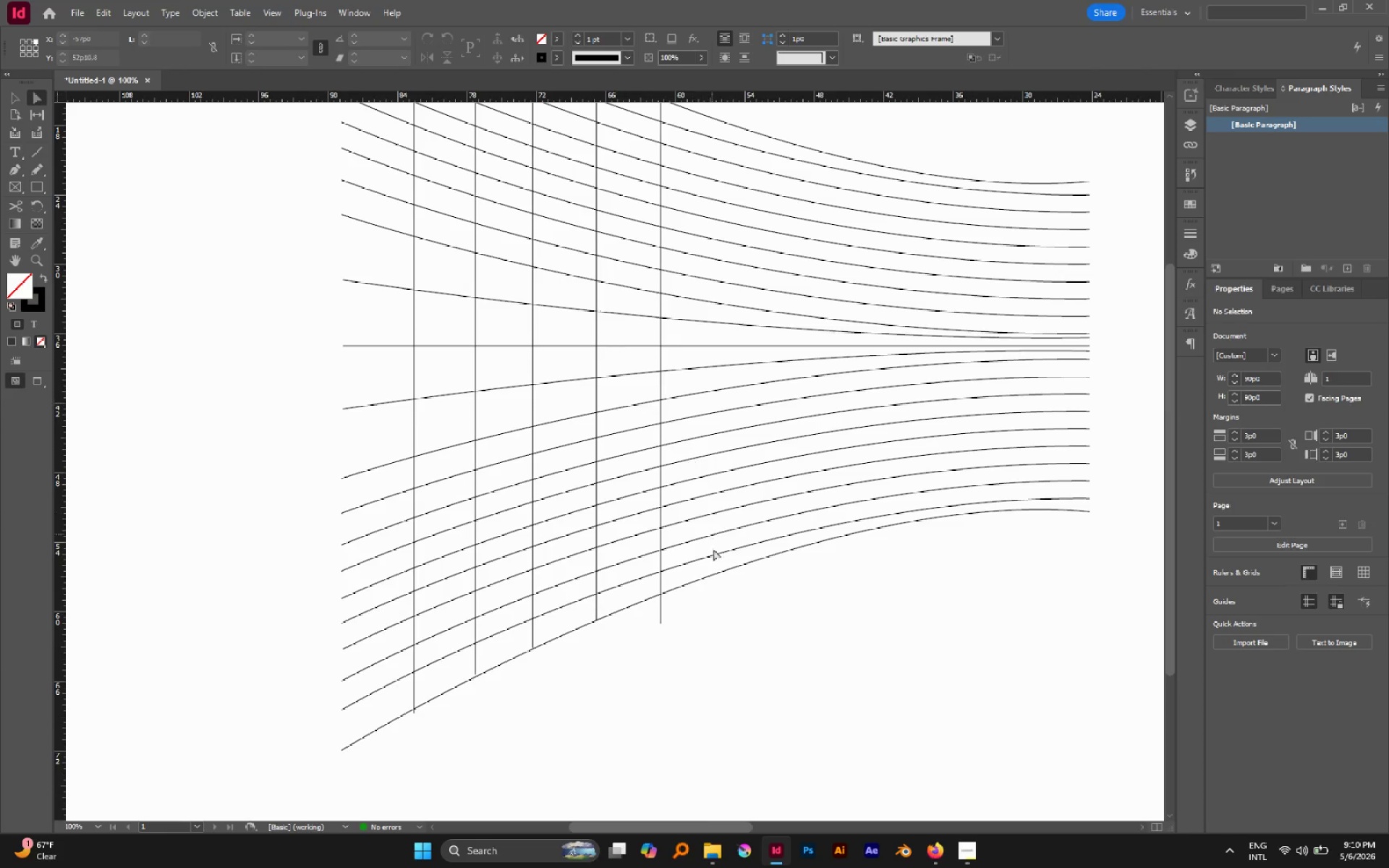 
hold_key(key=AltLeft, duration=0.48)
 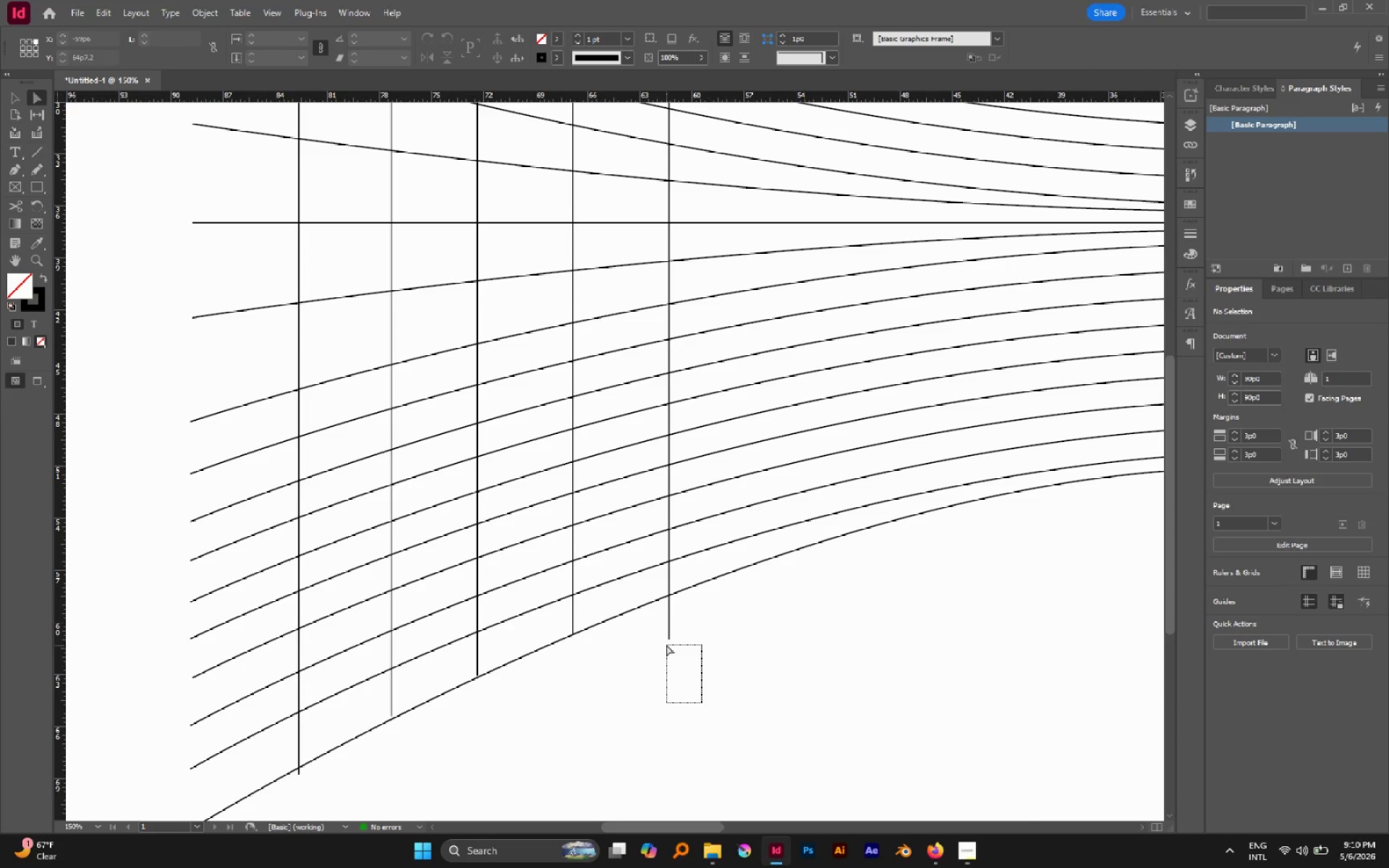 
left_click_drag(start_coordinate=[701, 702], to_coordinate=[652, 630])
 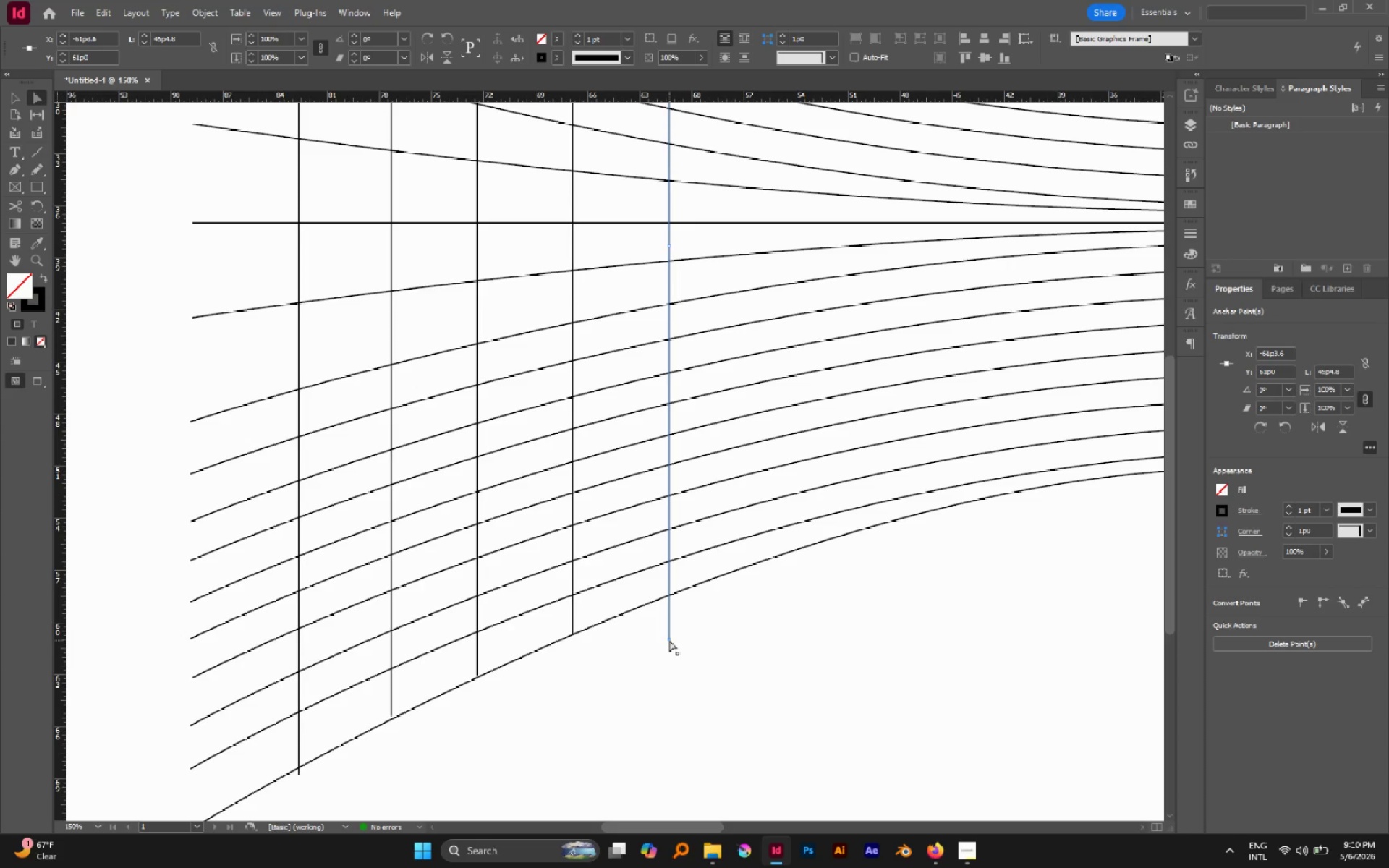 
scroll: coordinate [646, 591], scroll_direction: up, amount: 2.0
 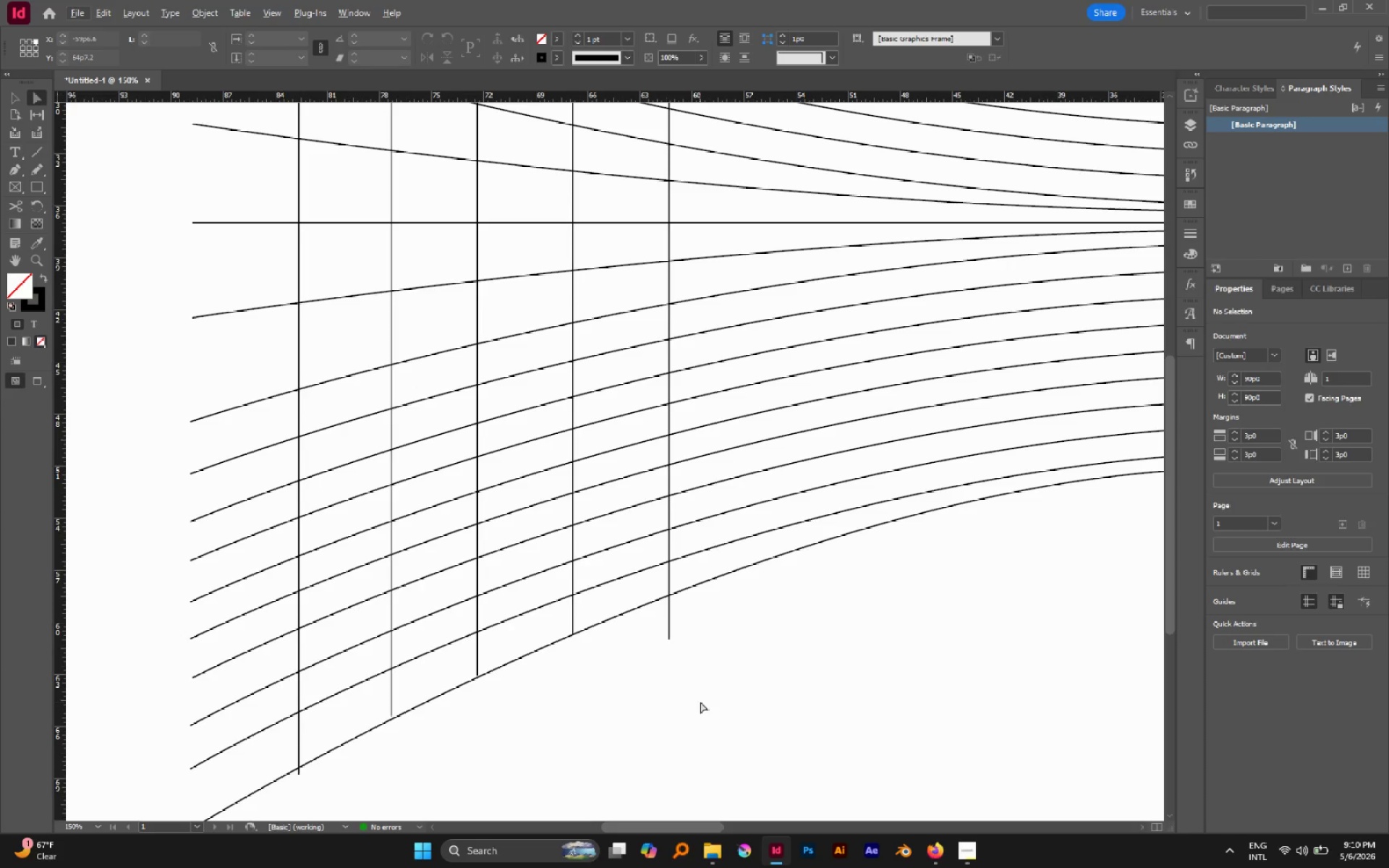 
left_click_drag(start_coordinate=[669, 639], to_coordinate=[668, 593])
 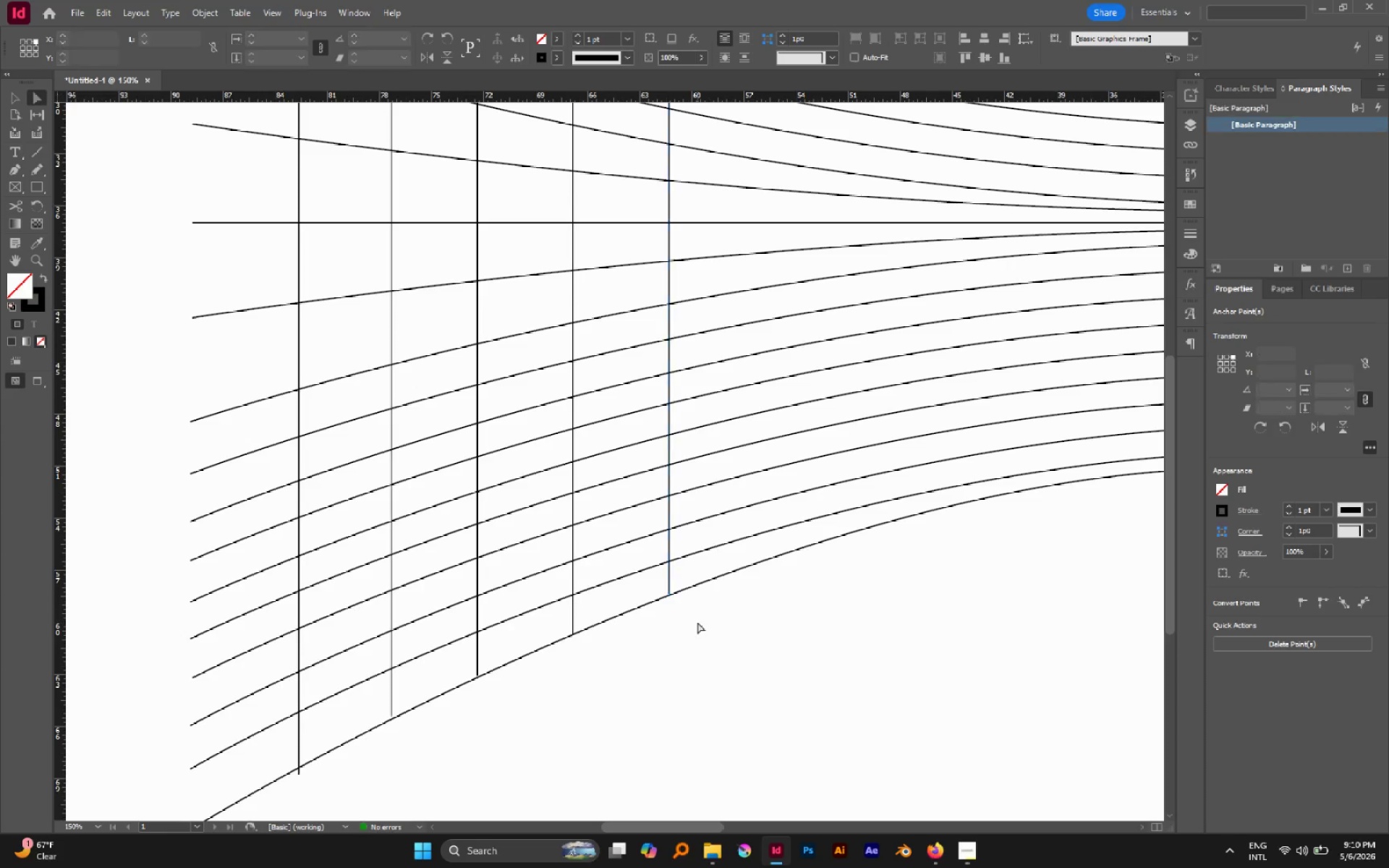 
hold_key(key=ShiftLeft, duration=1.17)
 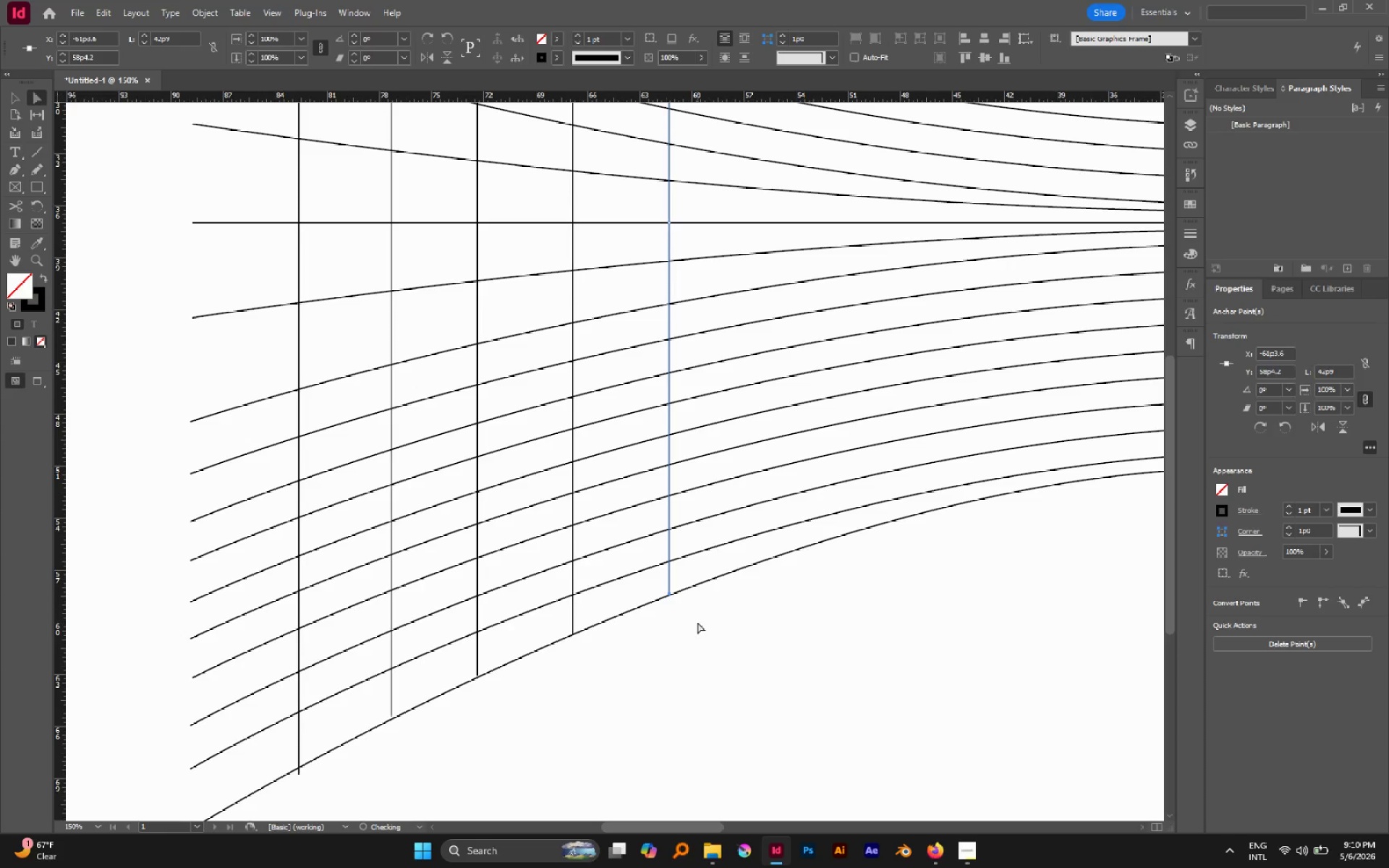 
left_click([697, 622])
 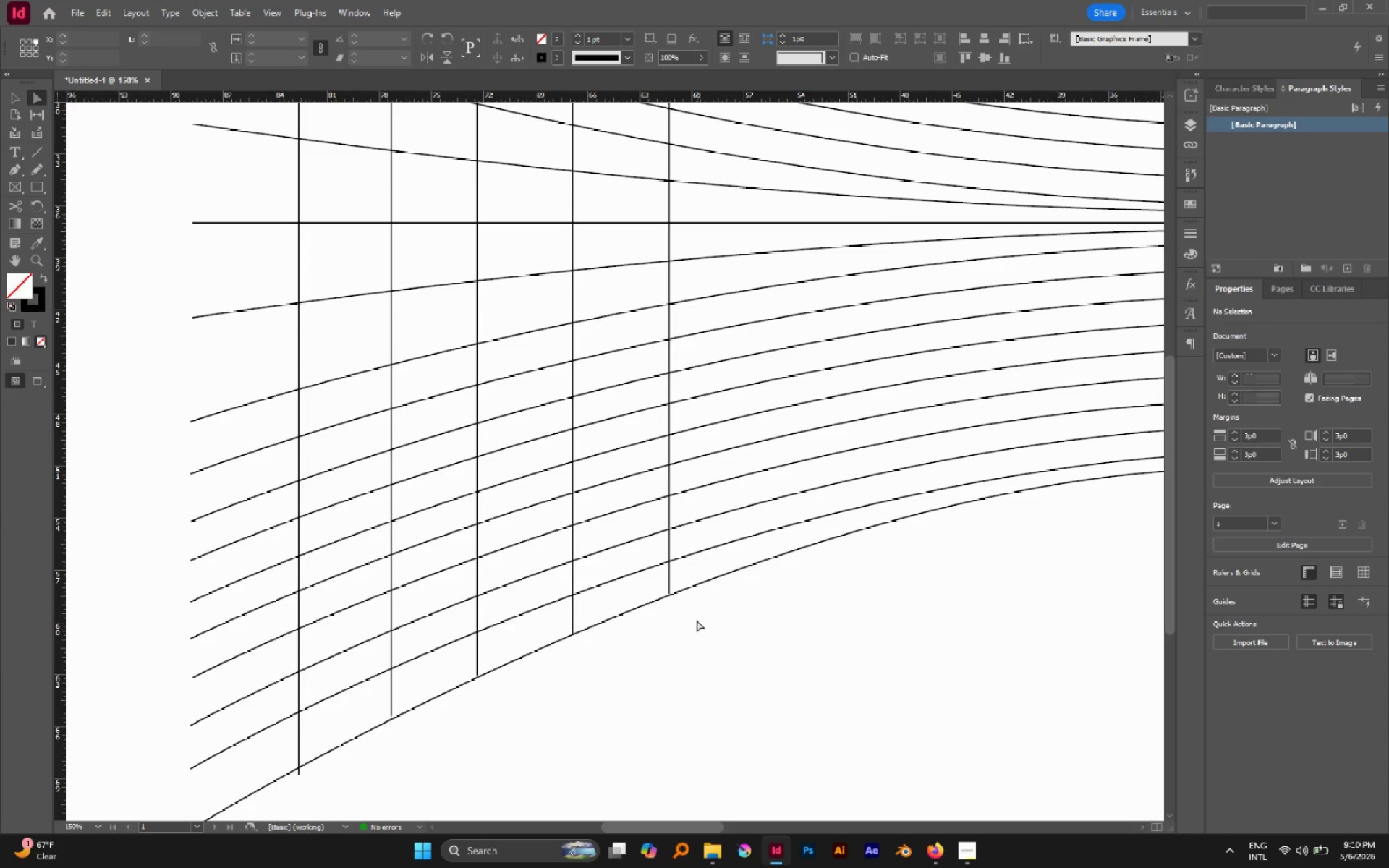 
hold_key(key=AltLeft, duration=0.95)
scroll: coordinate [676, 604], scroll_direction: up, amount: 7.0
 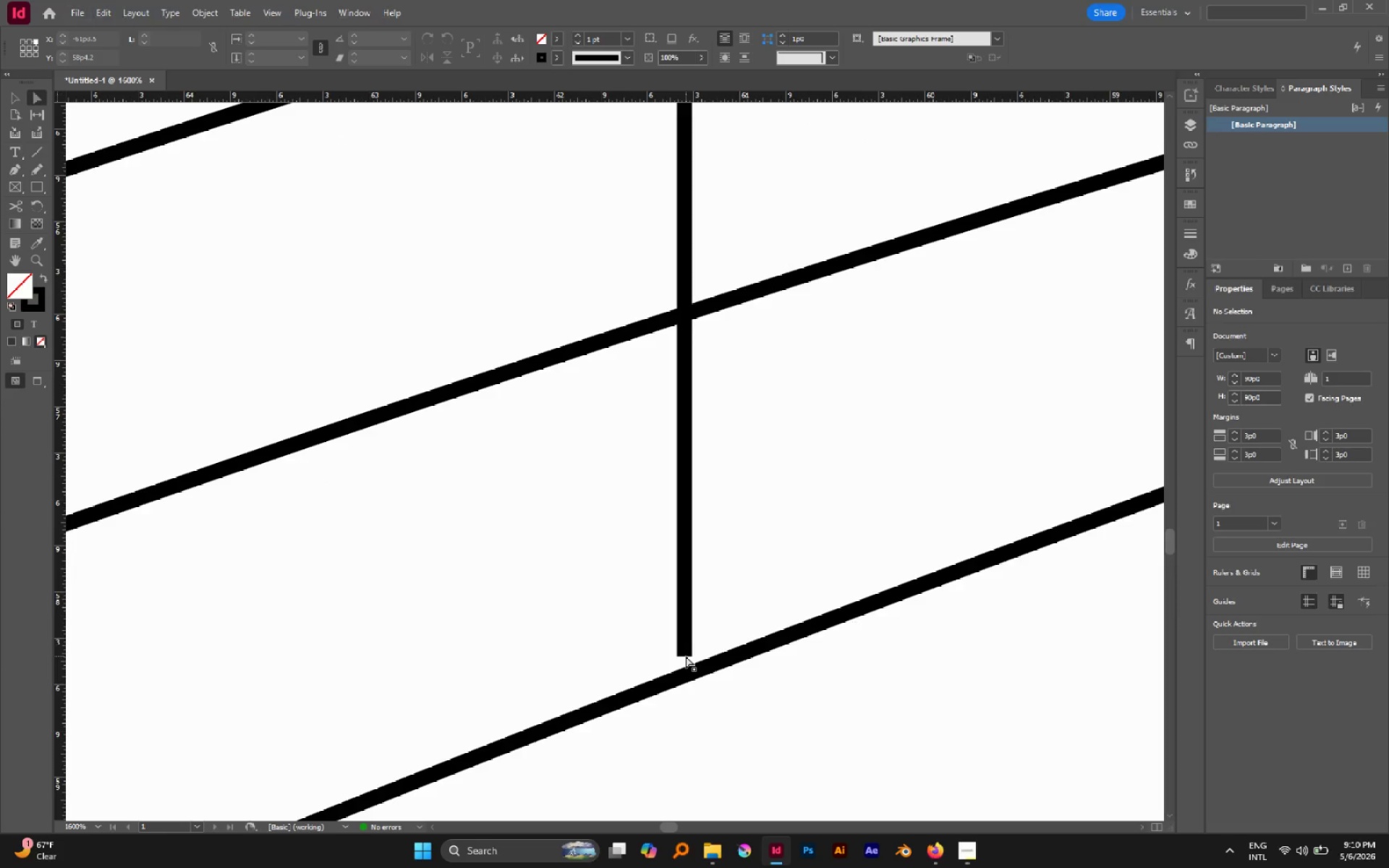 
double_click([684, 655])
 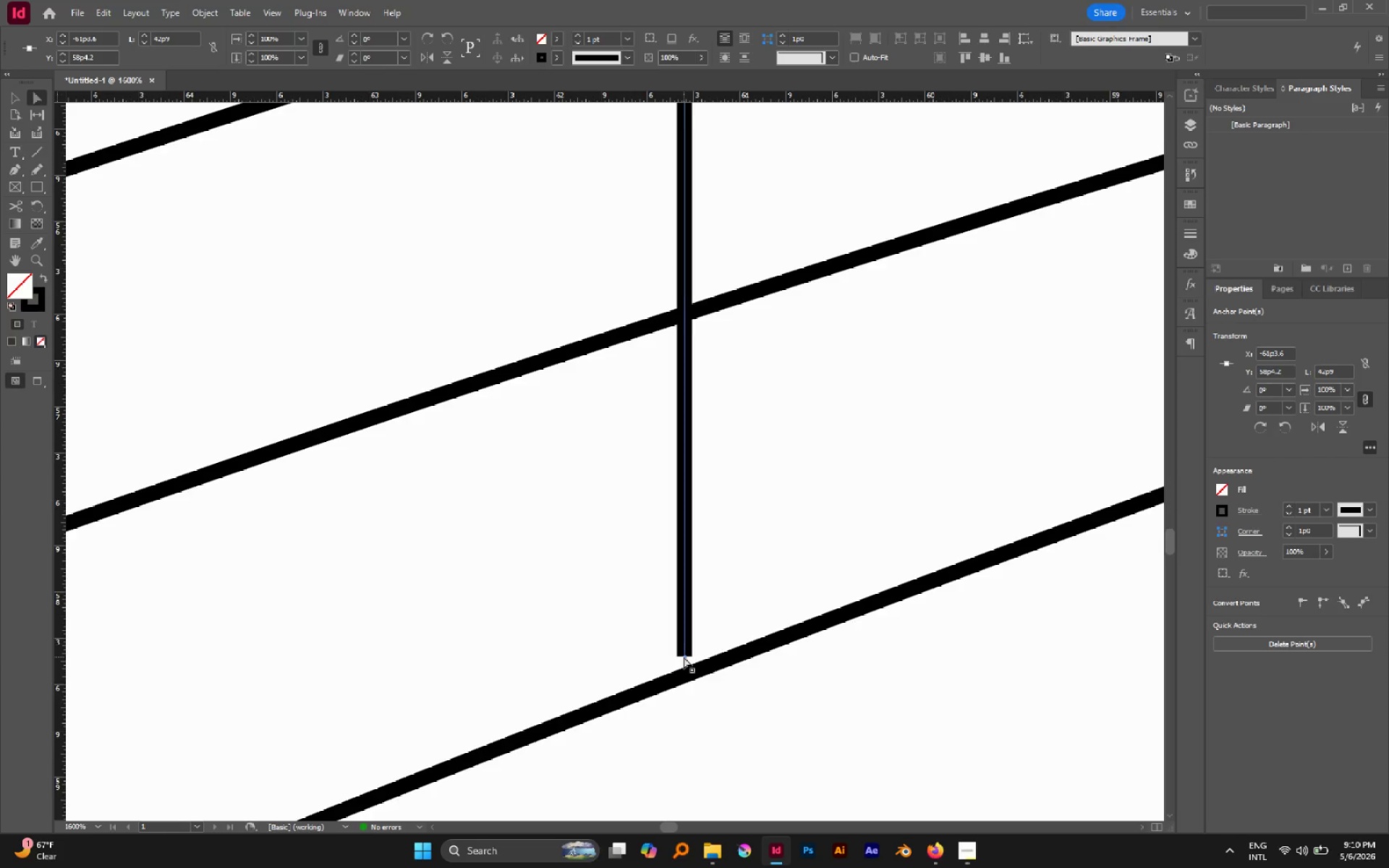 
left_click_drag(start_coordinate=[684, 657], to_coordinate=[685, 674])
 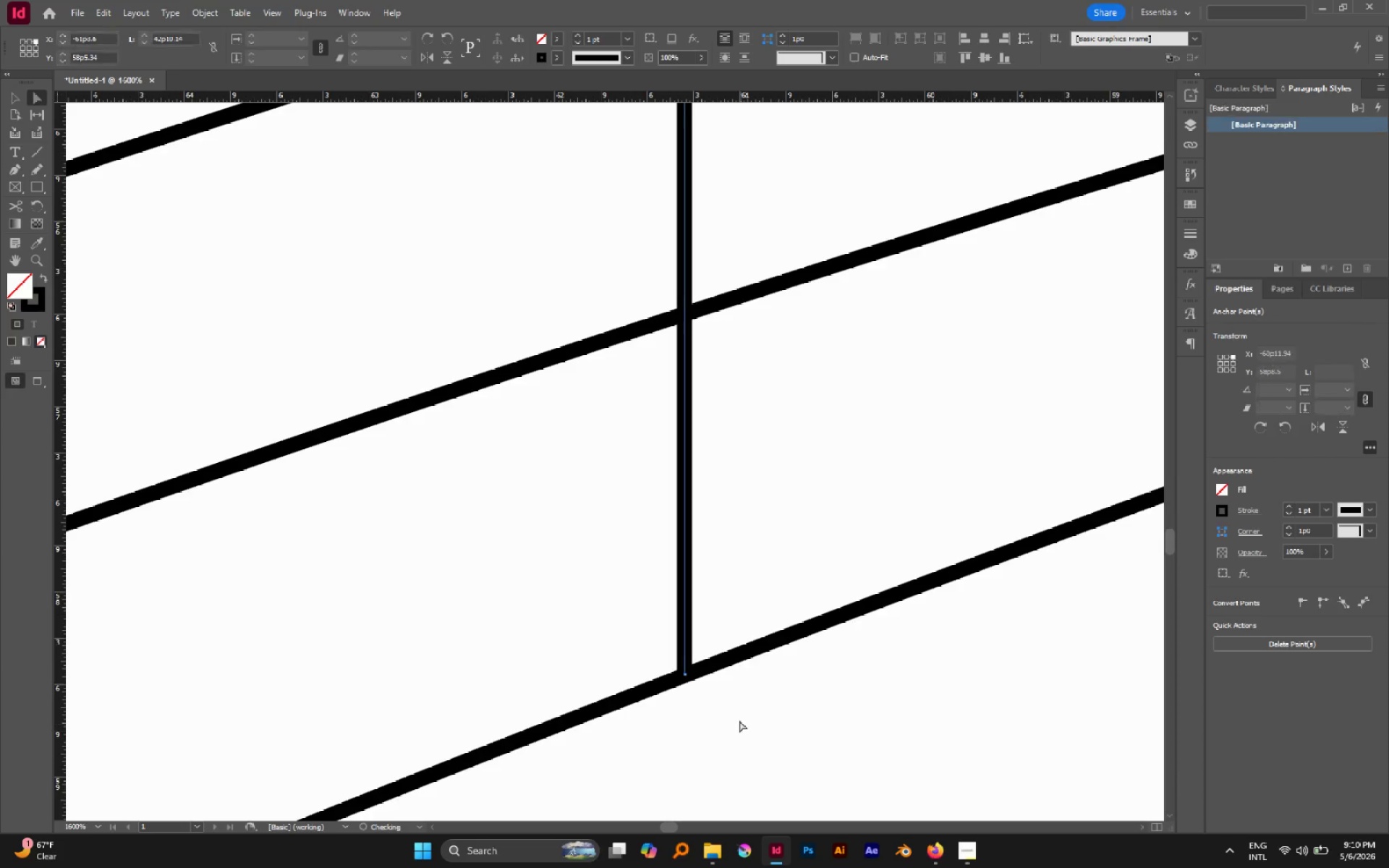 
hold_key(key=ShiftLeft, duration=0.67)
 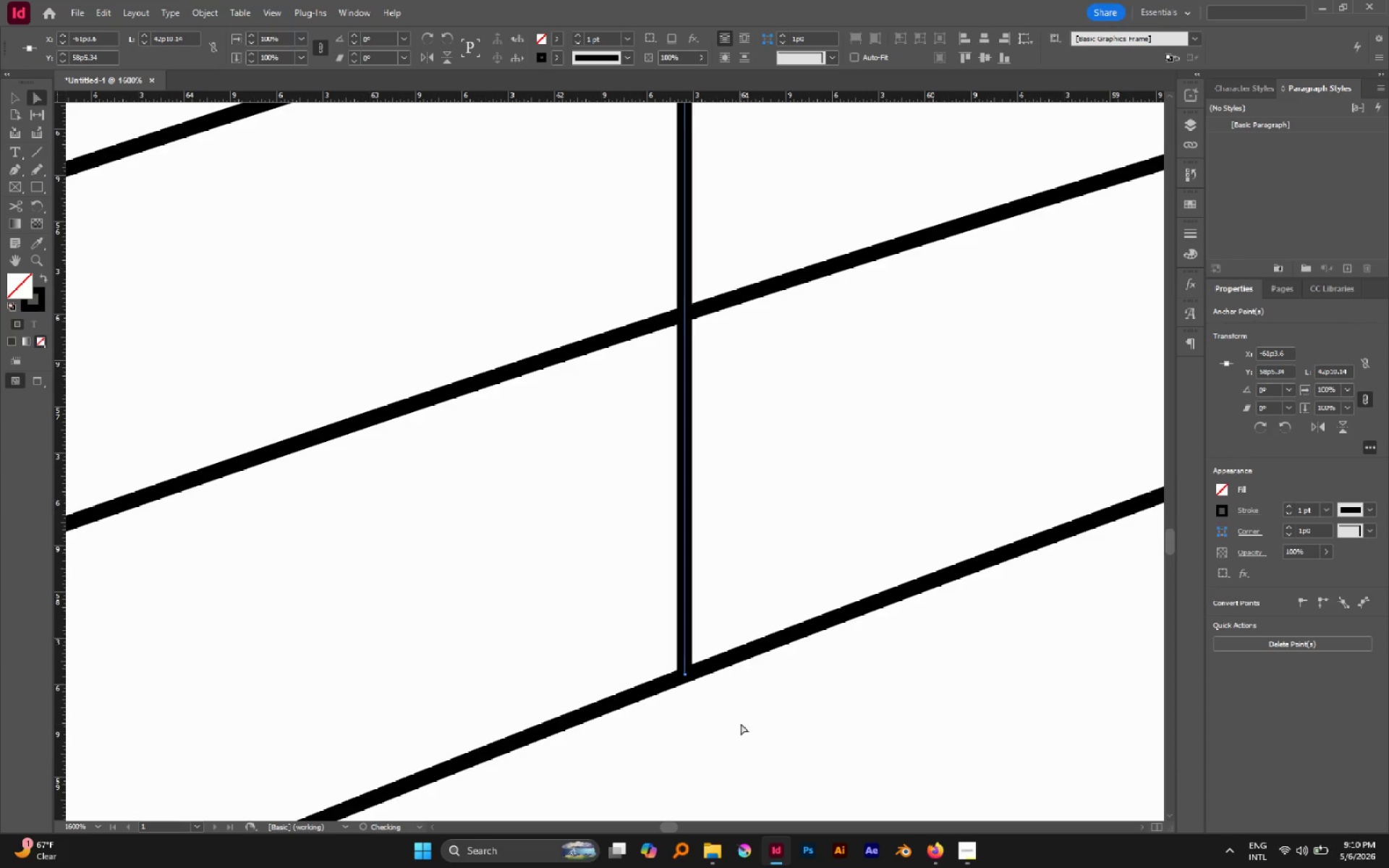 
left_click([741, 723])
 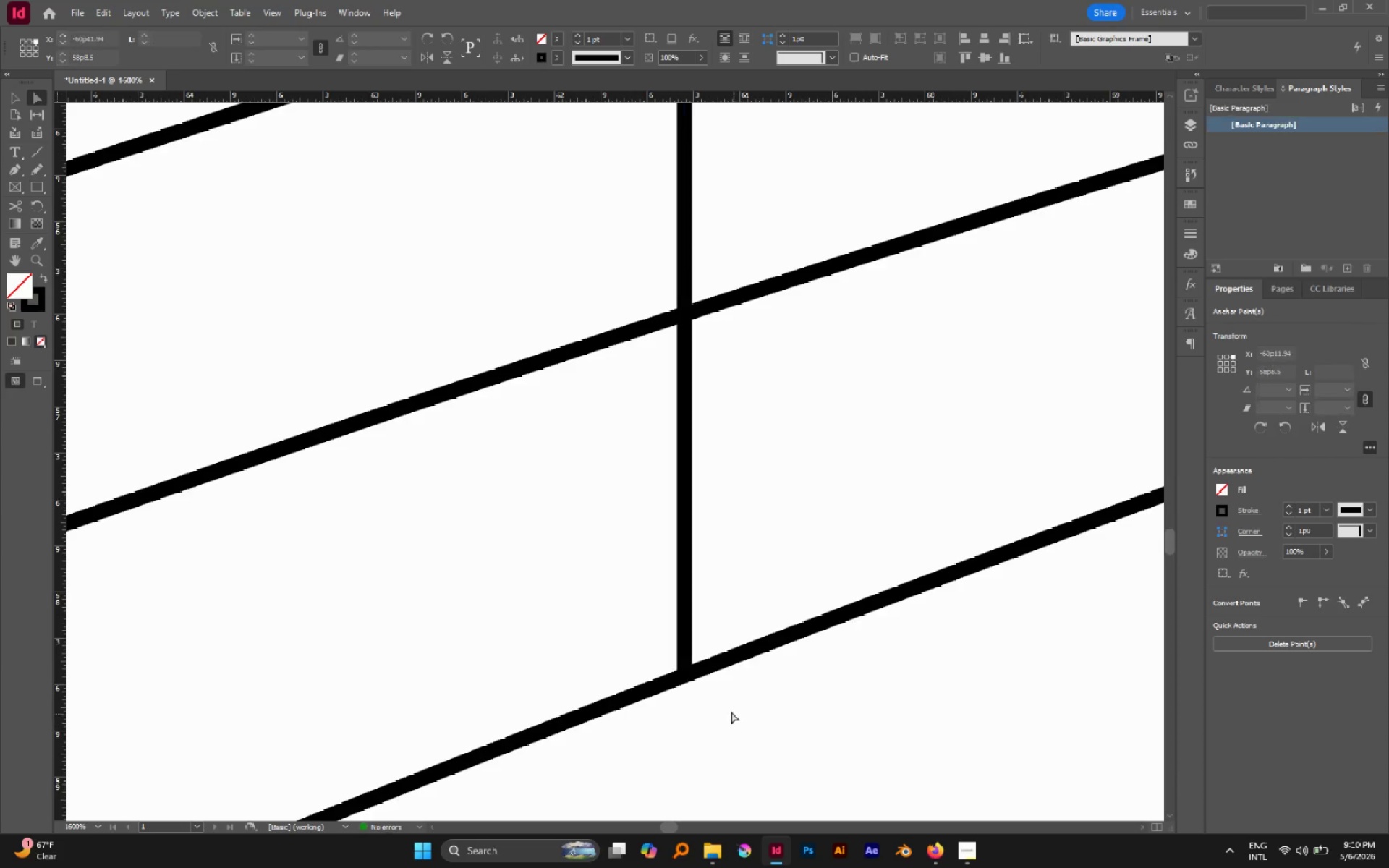 
hold_key(key=AltLeft, duration=0.64)
scroll: coordinate [726, 707], scroll_direction: down, amount: 5.0
 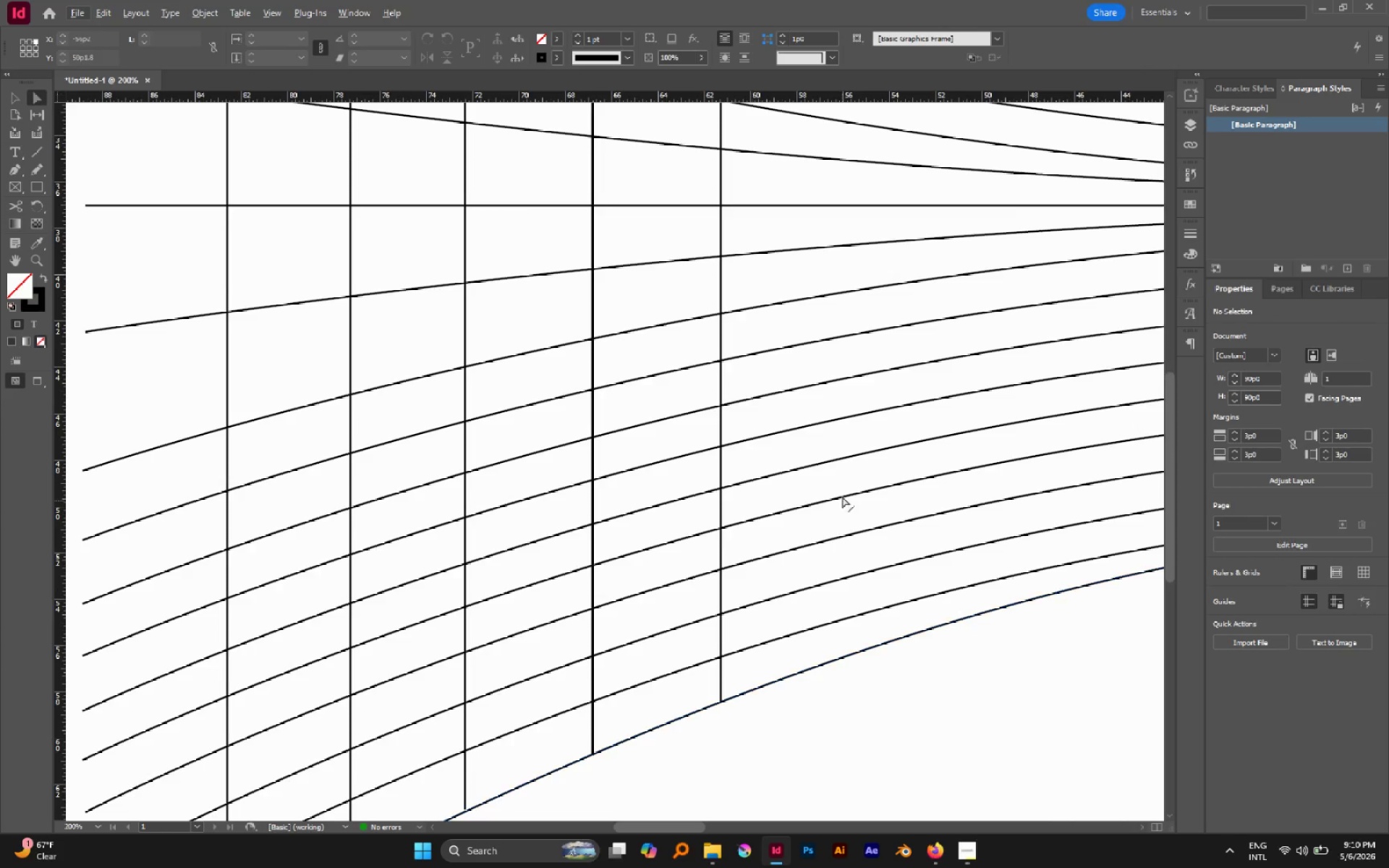 
hold_key(key=Space, duration=0.47)
 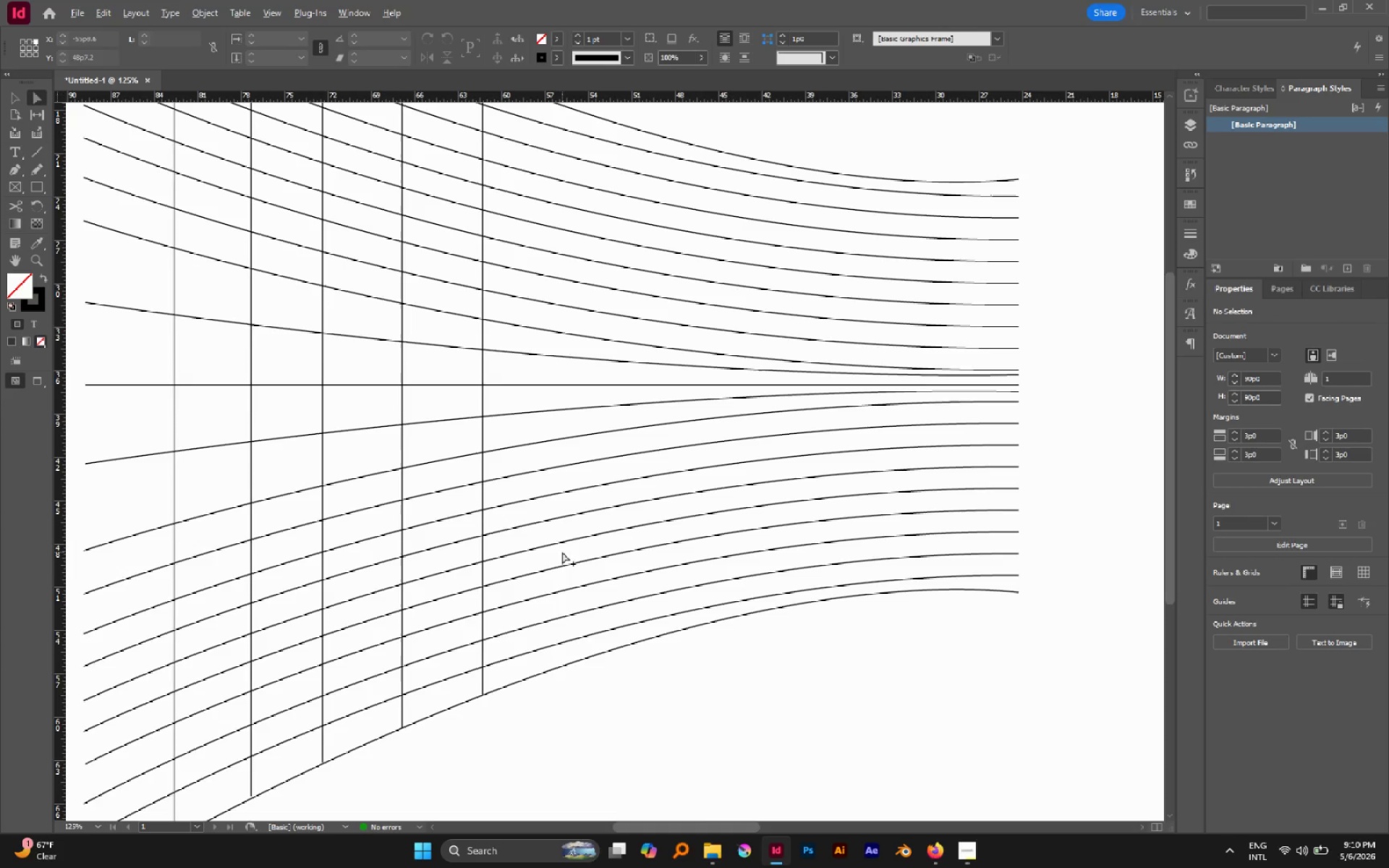 
left_click_drag(start_coordinate=[846, 484], to_coordinate=[560, 562])
 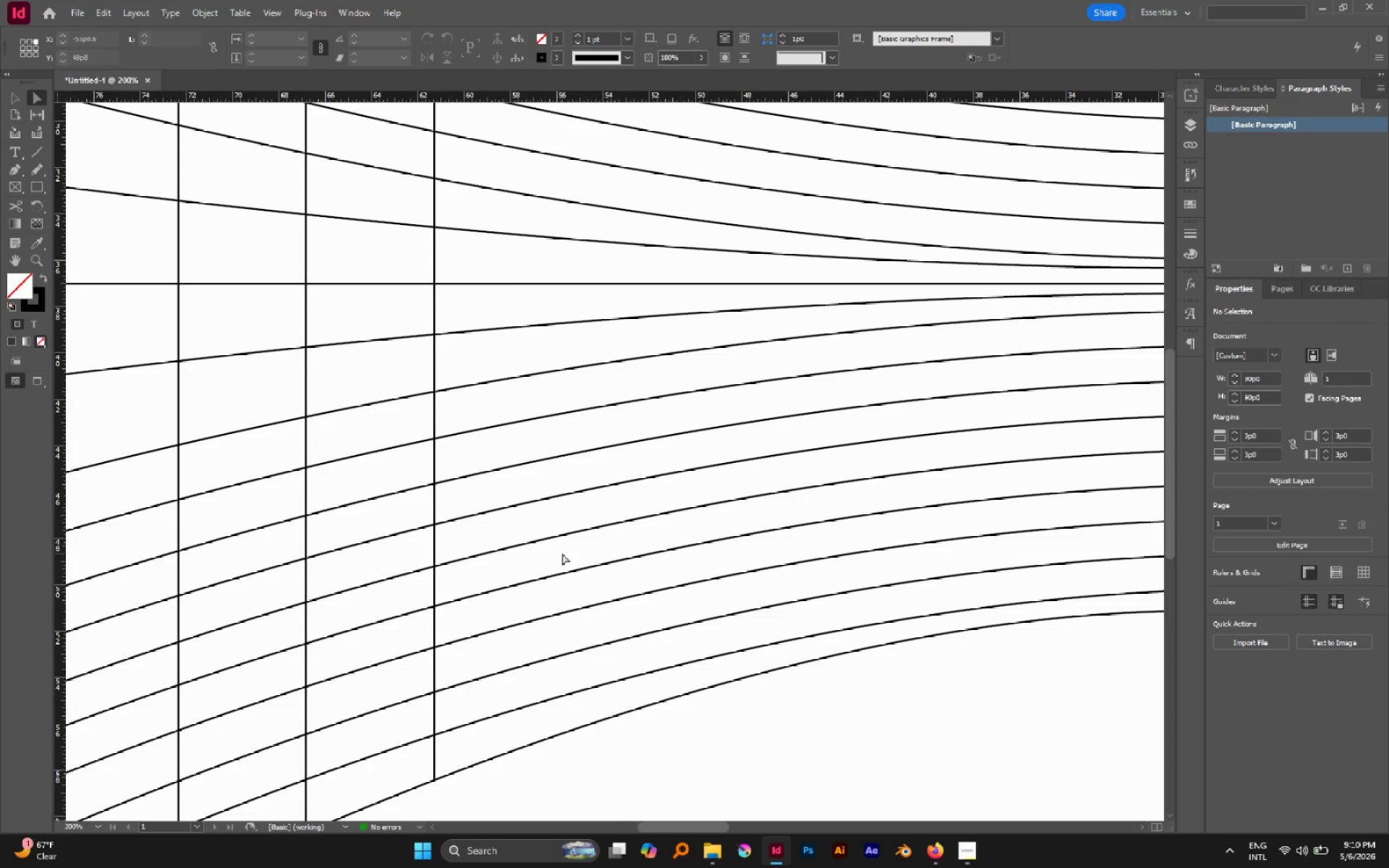 
hold_key(key=AltLeft, duration=0.38)
scroll: coordinate [562, 553], scroll_direction: down, amount: 2.0
 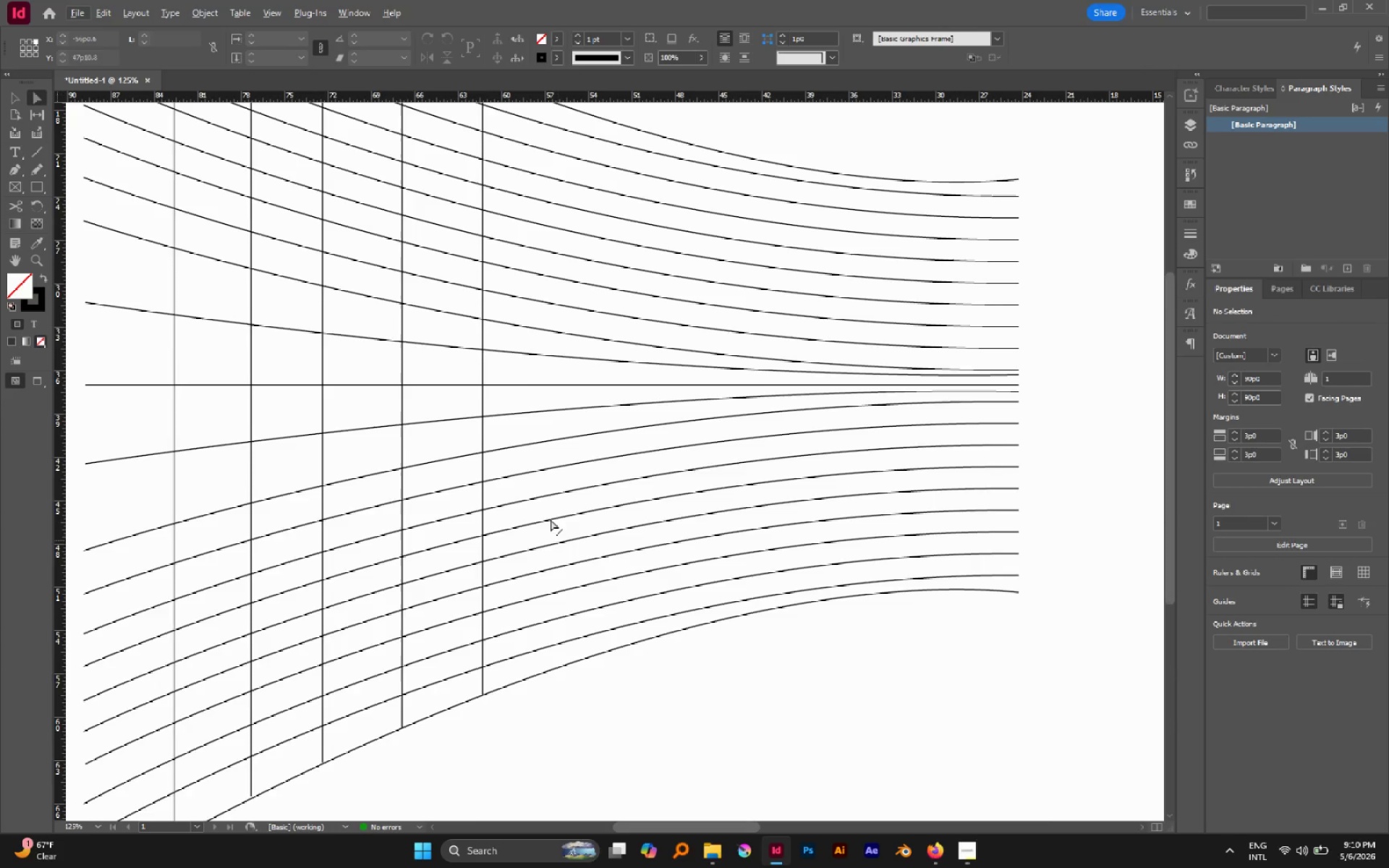 
scroll: coordinate [546, 488], scroll_direction: up, amount: 3.0
 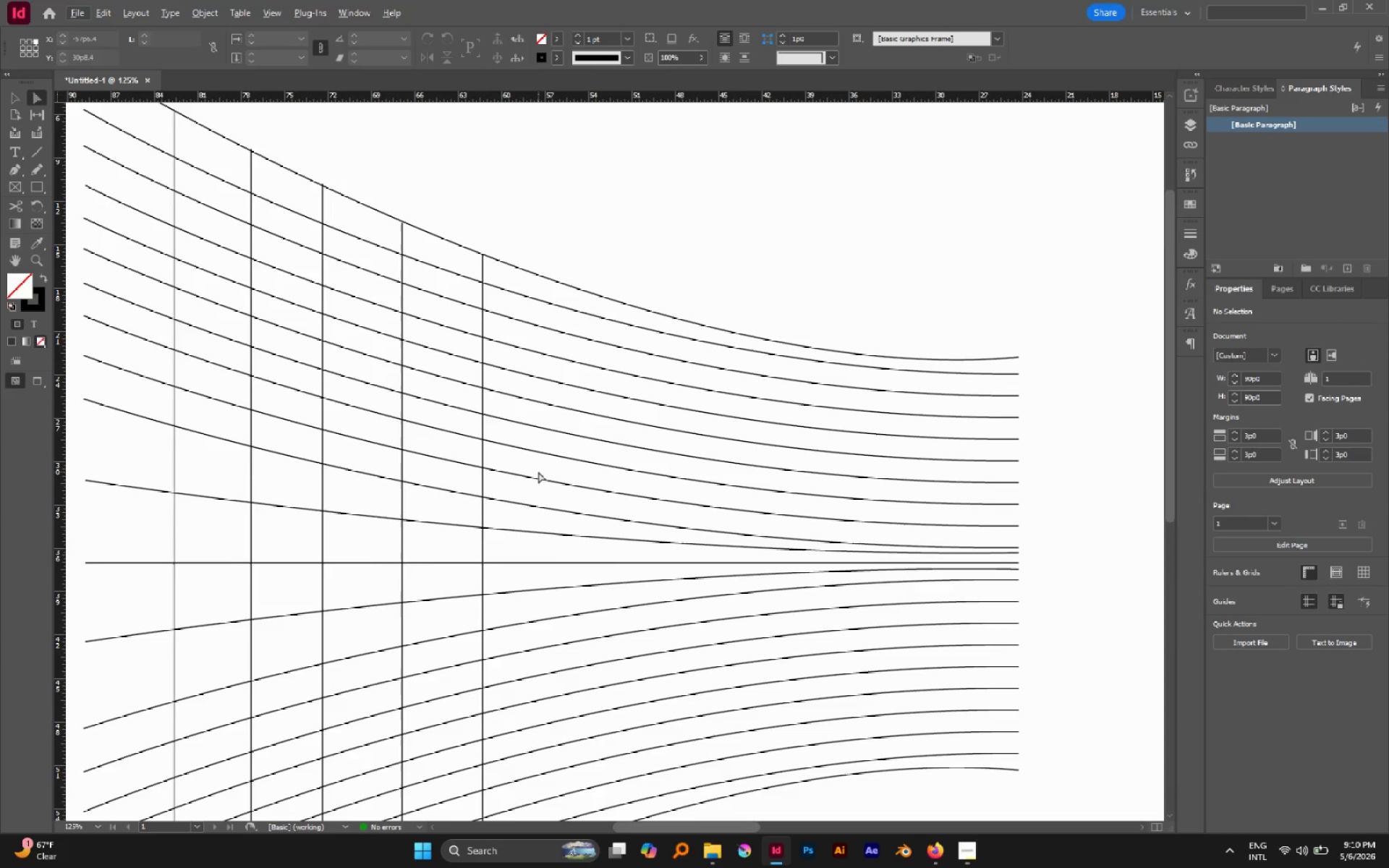 
hold_key(key=AltLeft, duration=2.36)
 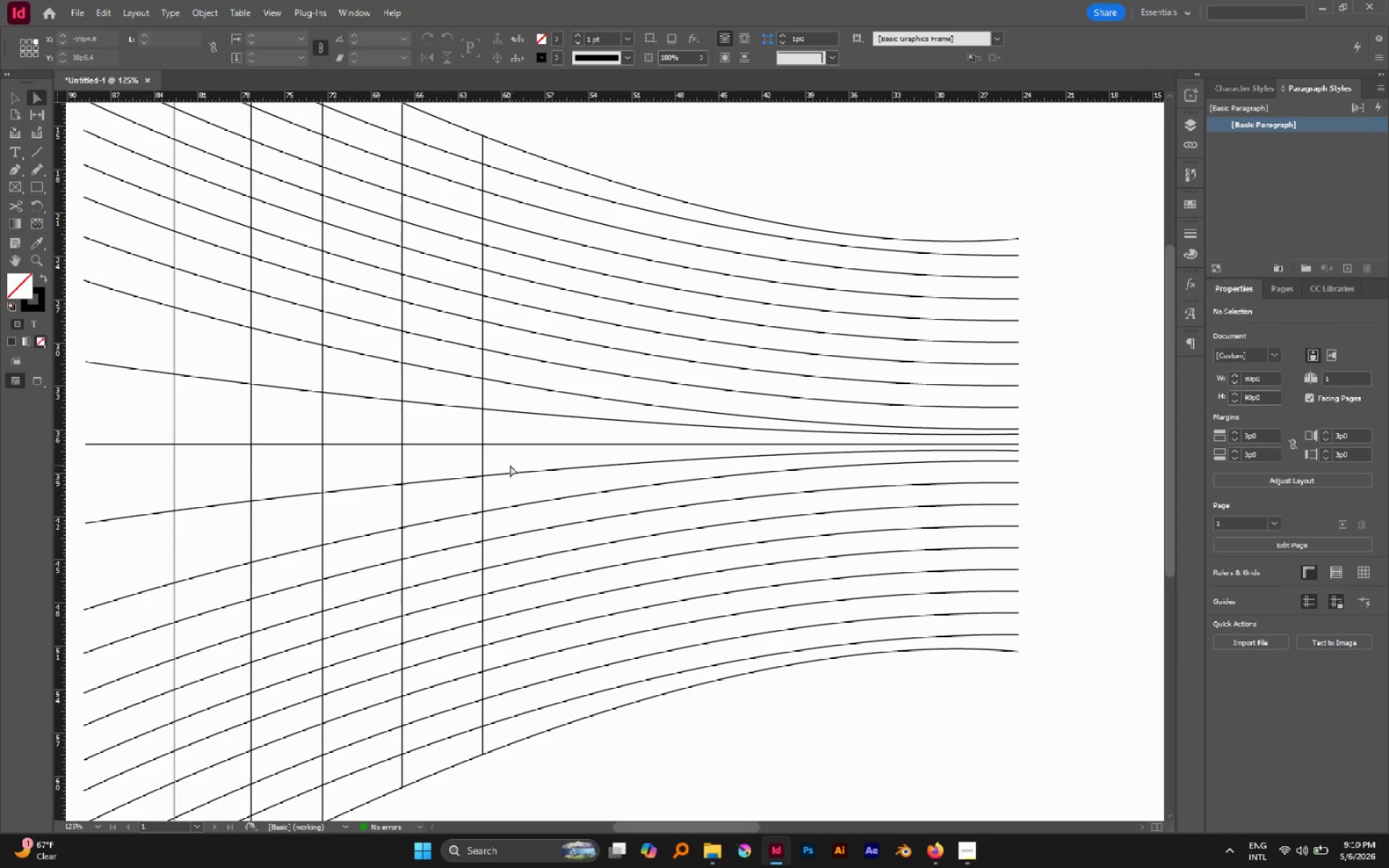 
scroll: coordinate [538, 472], scroll_direction: down, amount: 2.0
 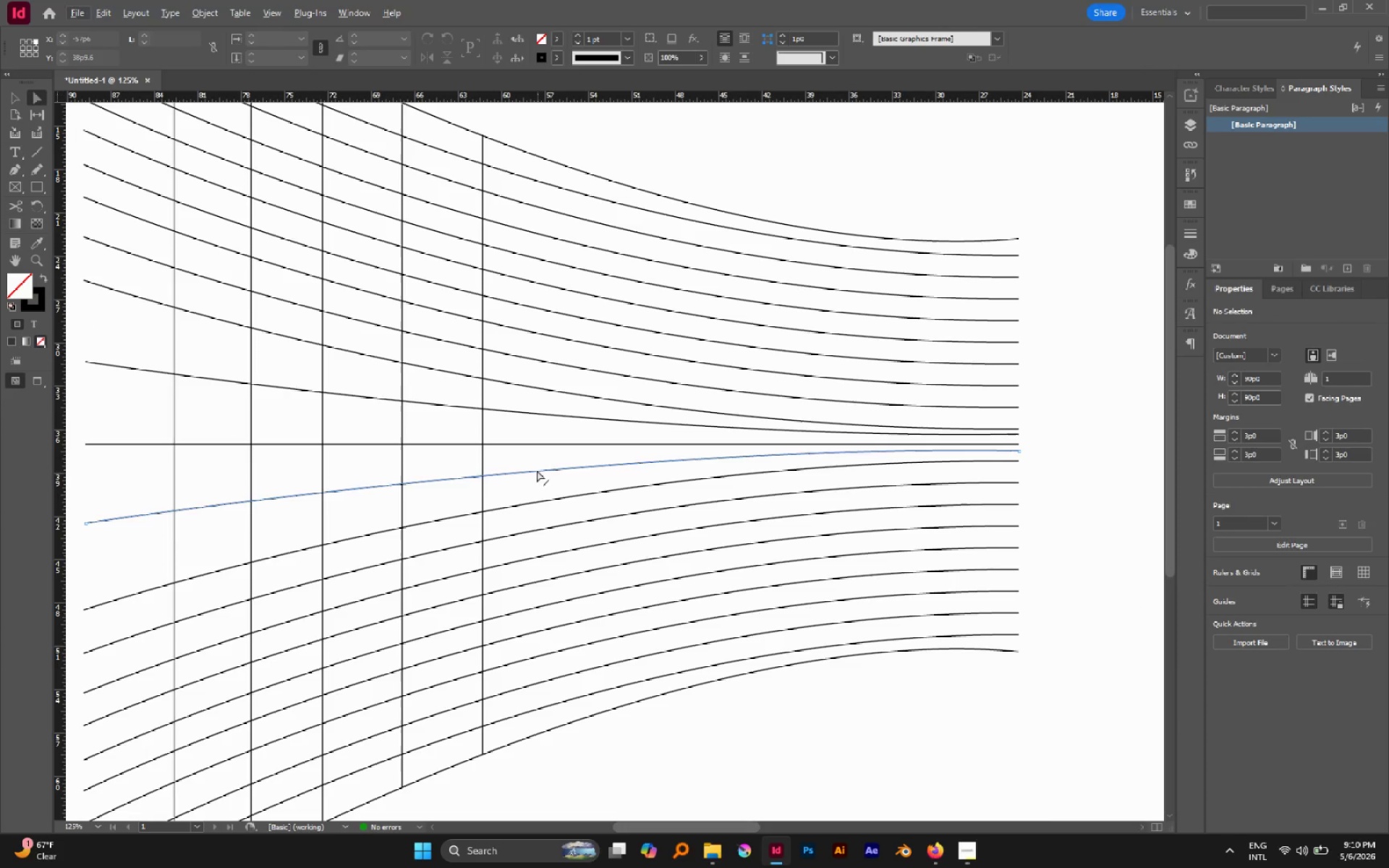 
left_click([485, 456])
 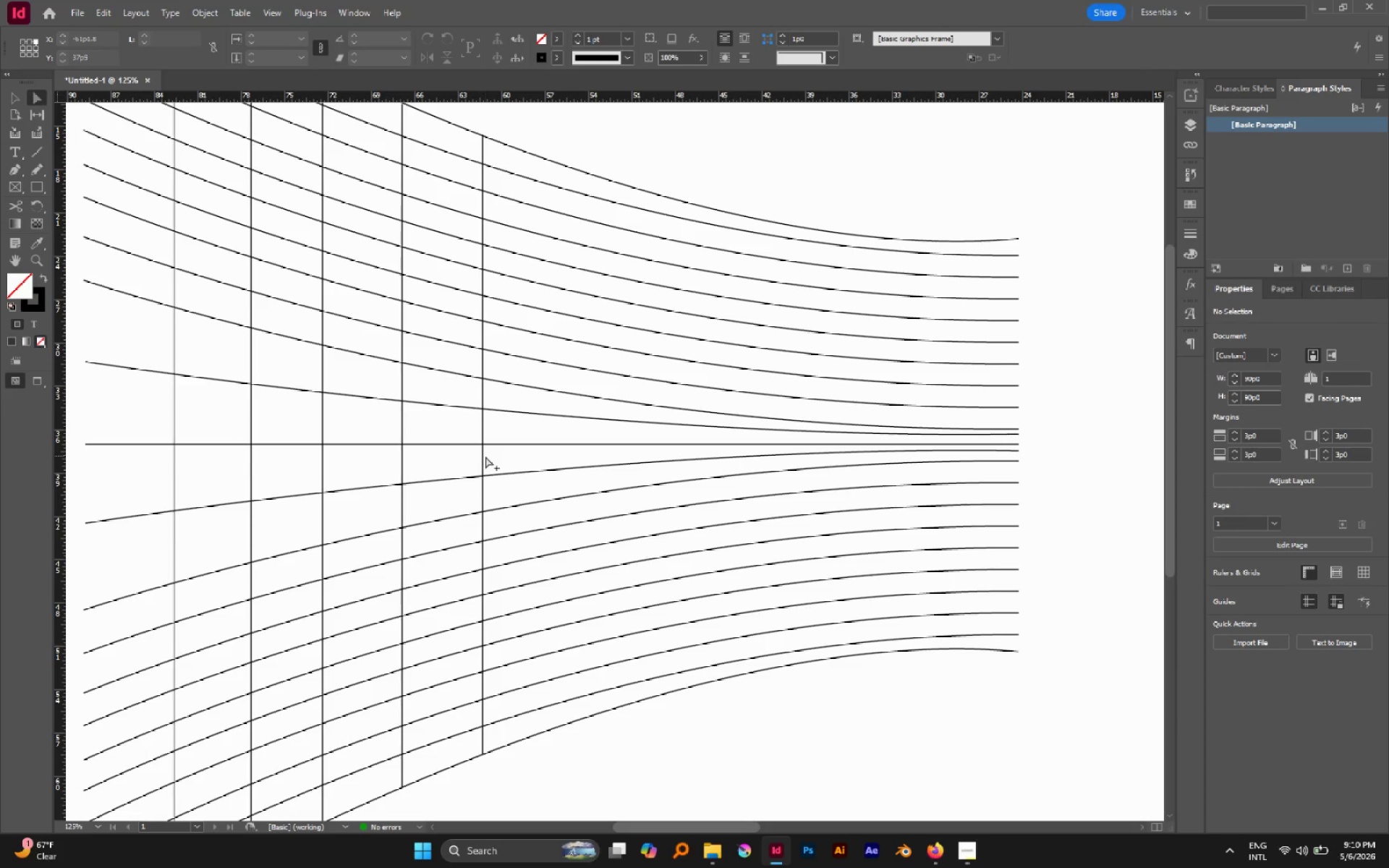 
left_click_drag(start_coordinate=[485, 456], to_coordinate=[537, 458])
 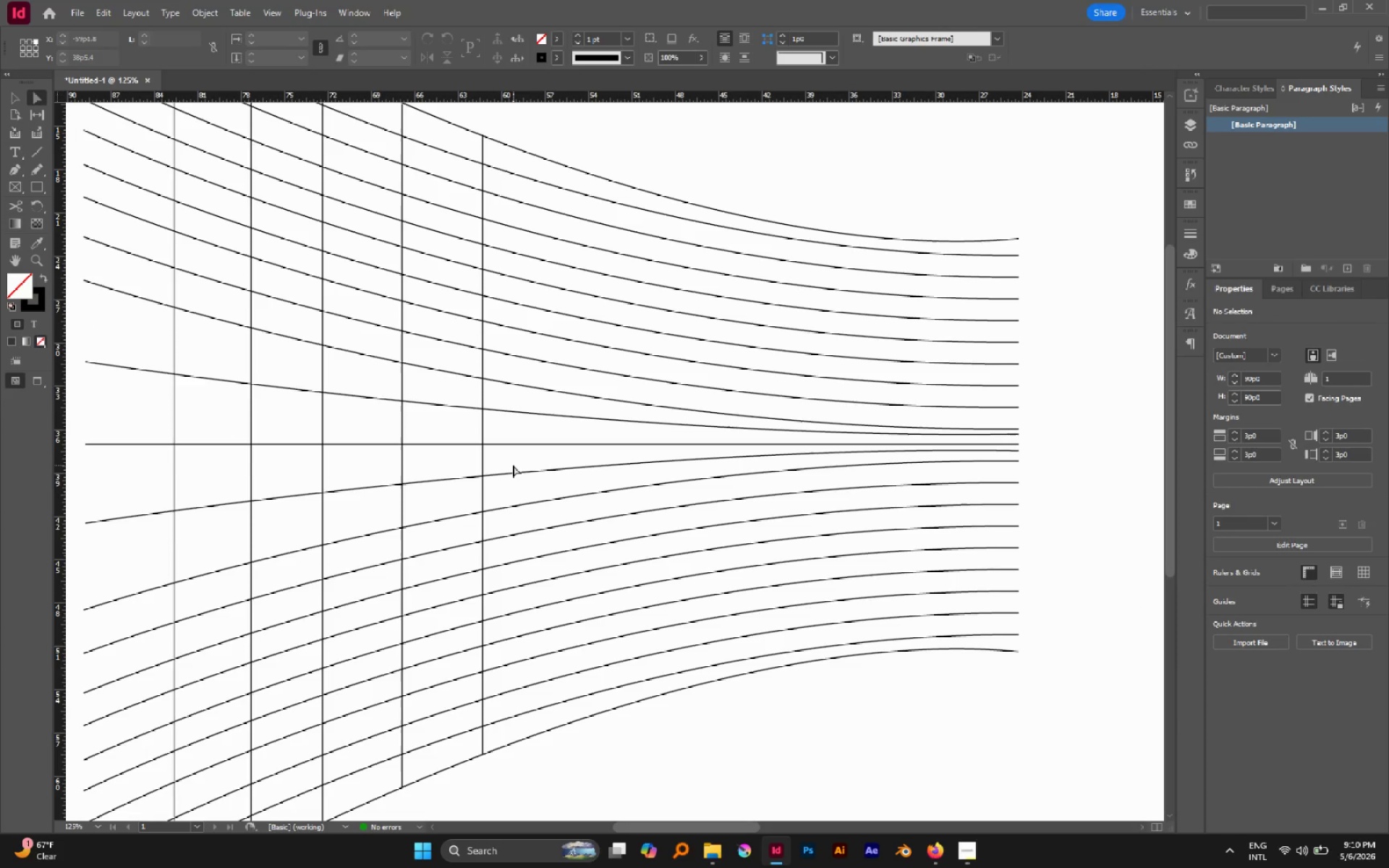 
hold_key(key=ShiftLeft, duration=0.56)
 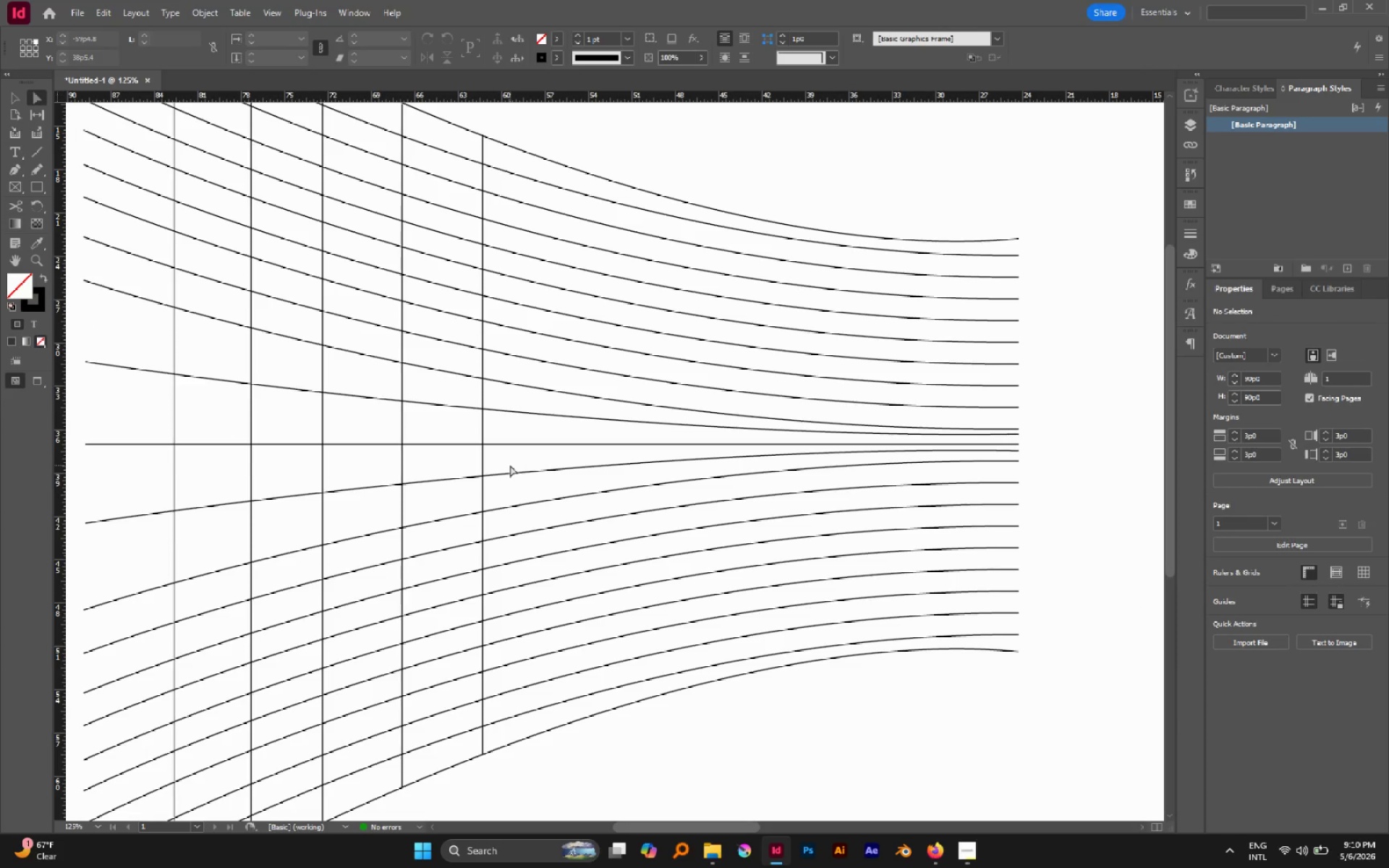 
key(V)
 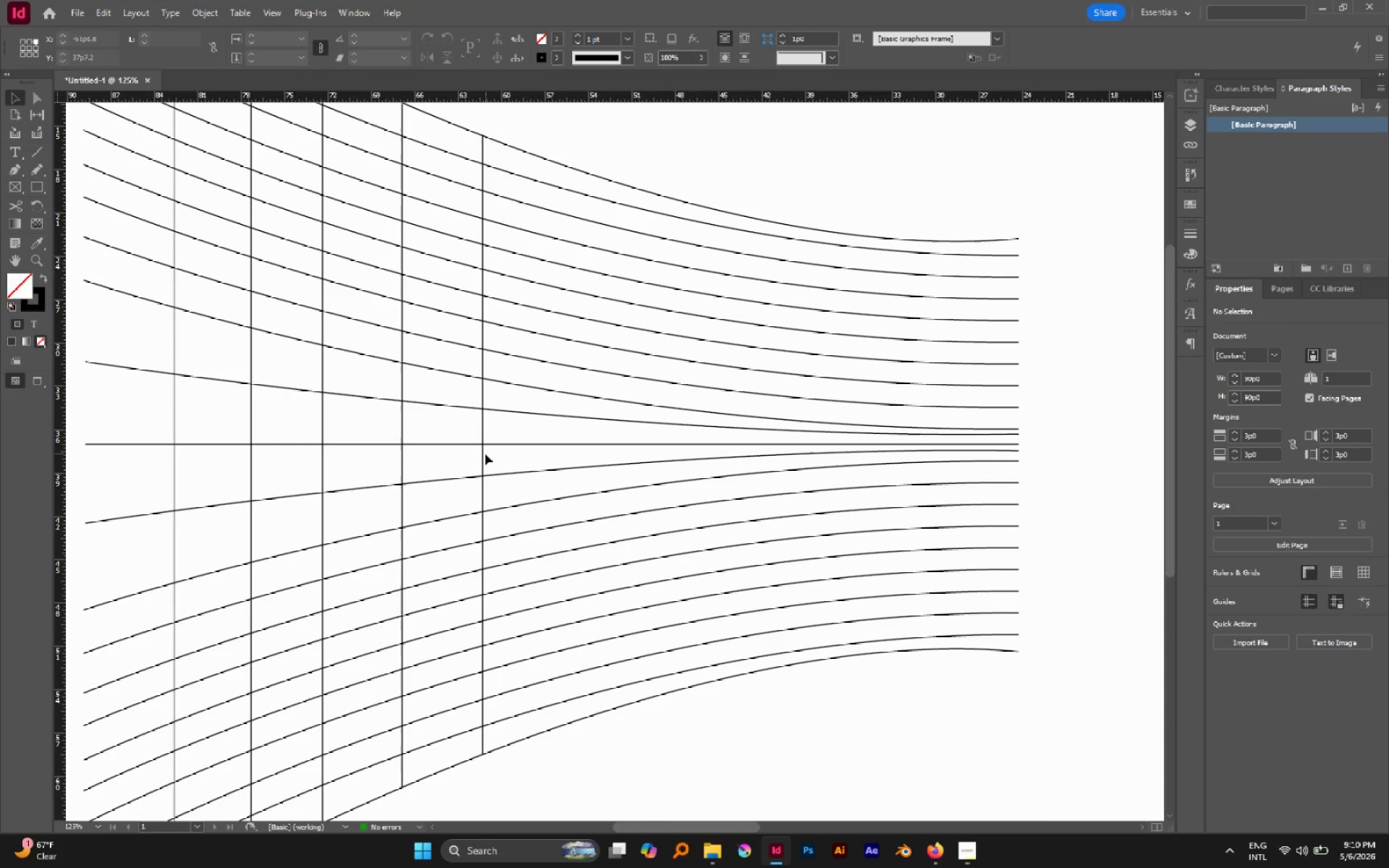 
double_click([483, 453])
 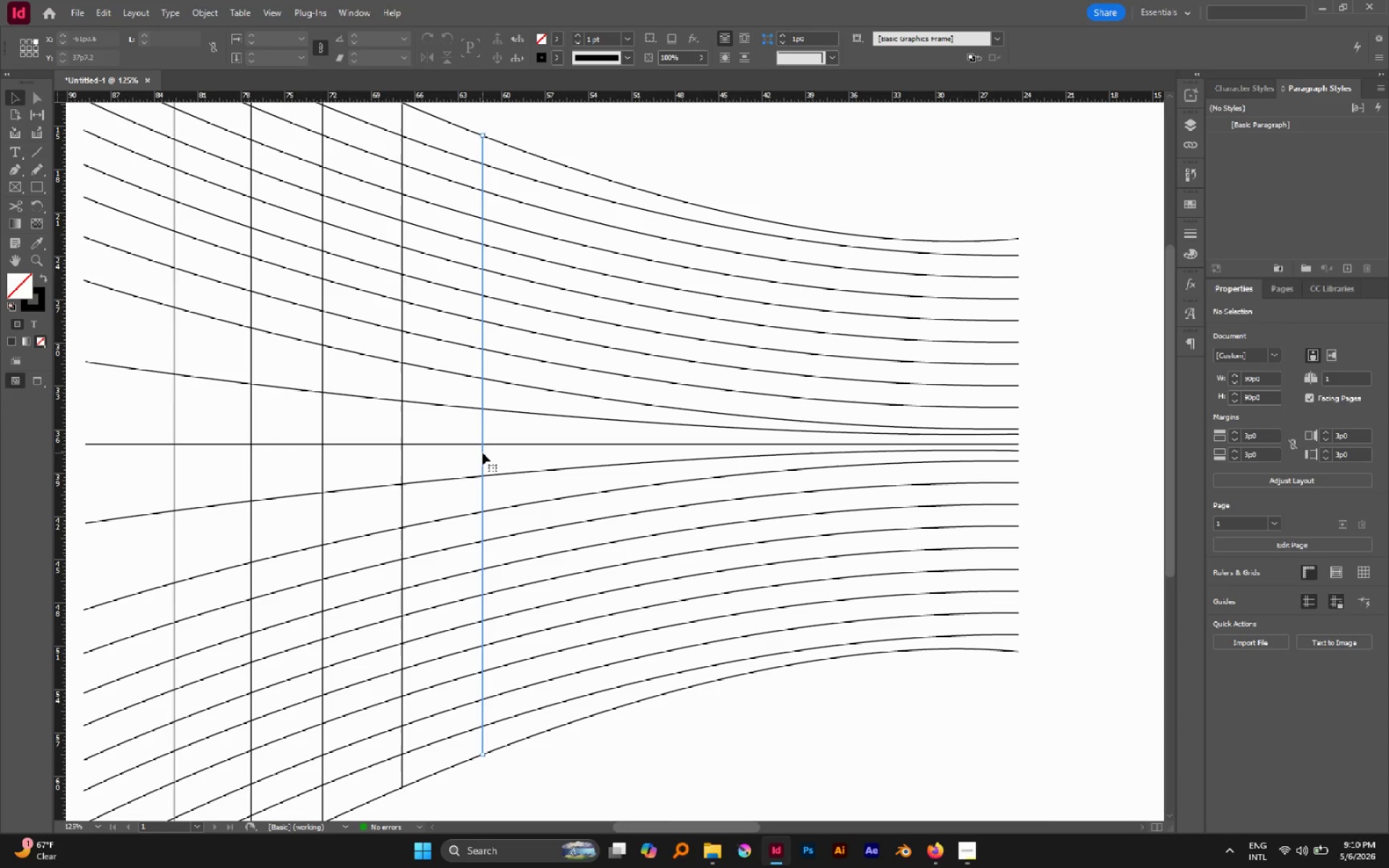 
hold_key(key=AltLeft, duration=2.14)
left_click_drag(start_coordinate=[483, 453], to_coordinate=[554, 460])
 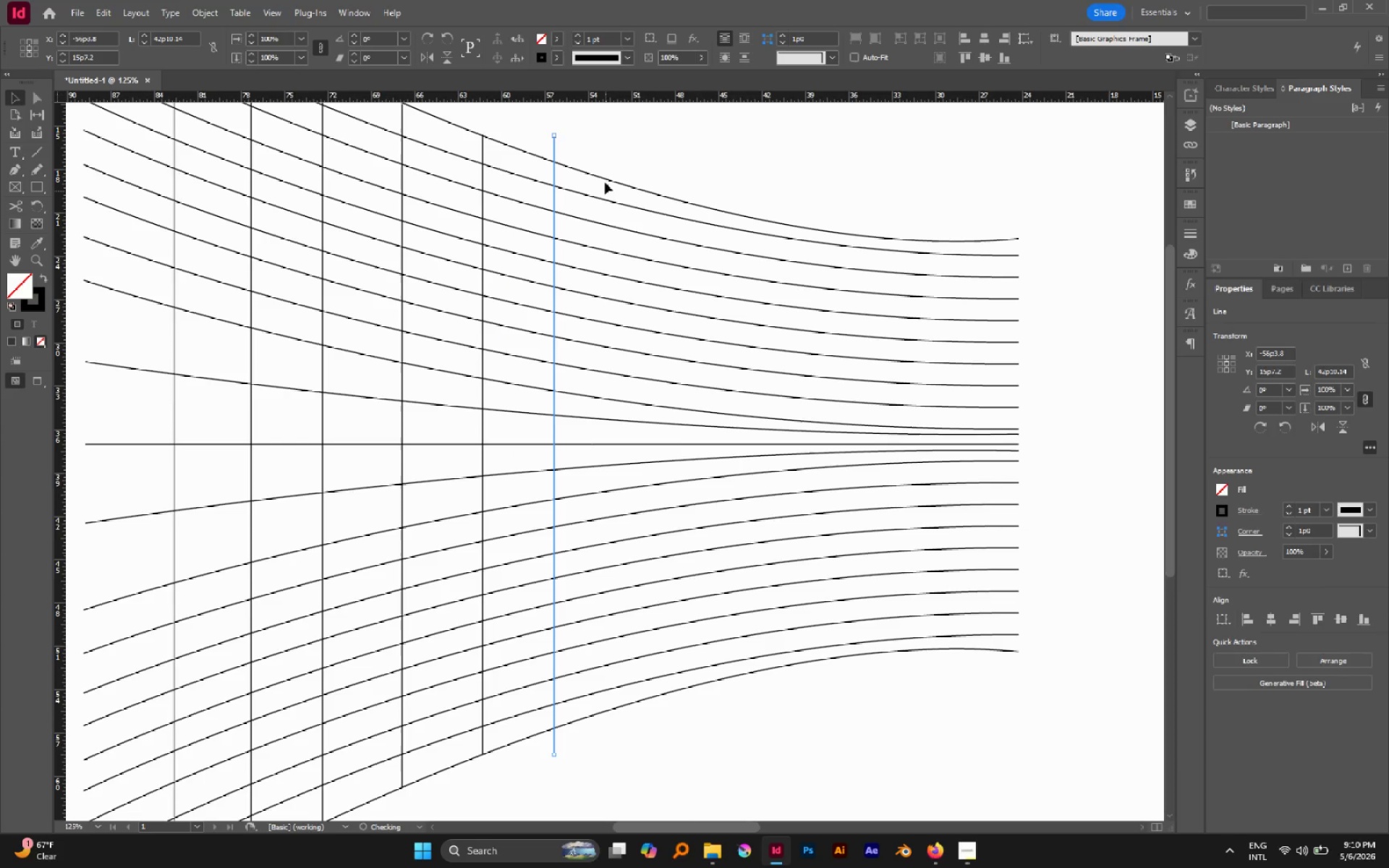 
hold_key(key=ShiftLeft, duration=1.76)
 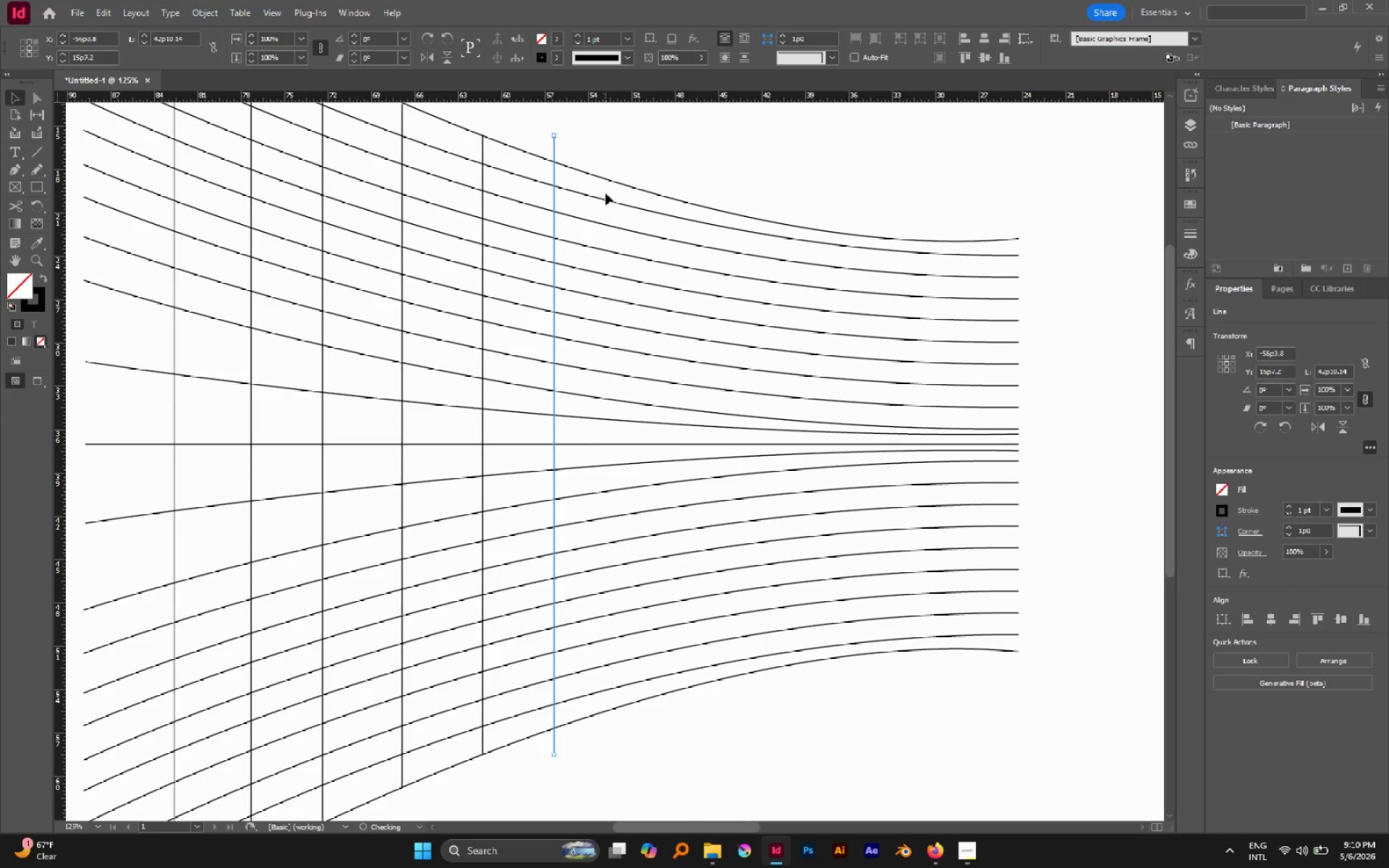 
key(A)
 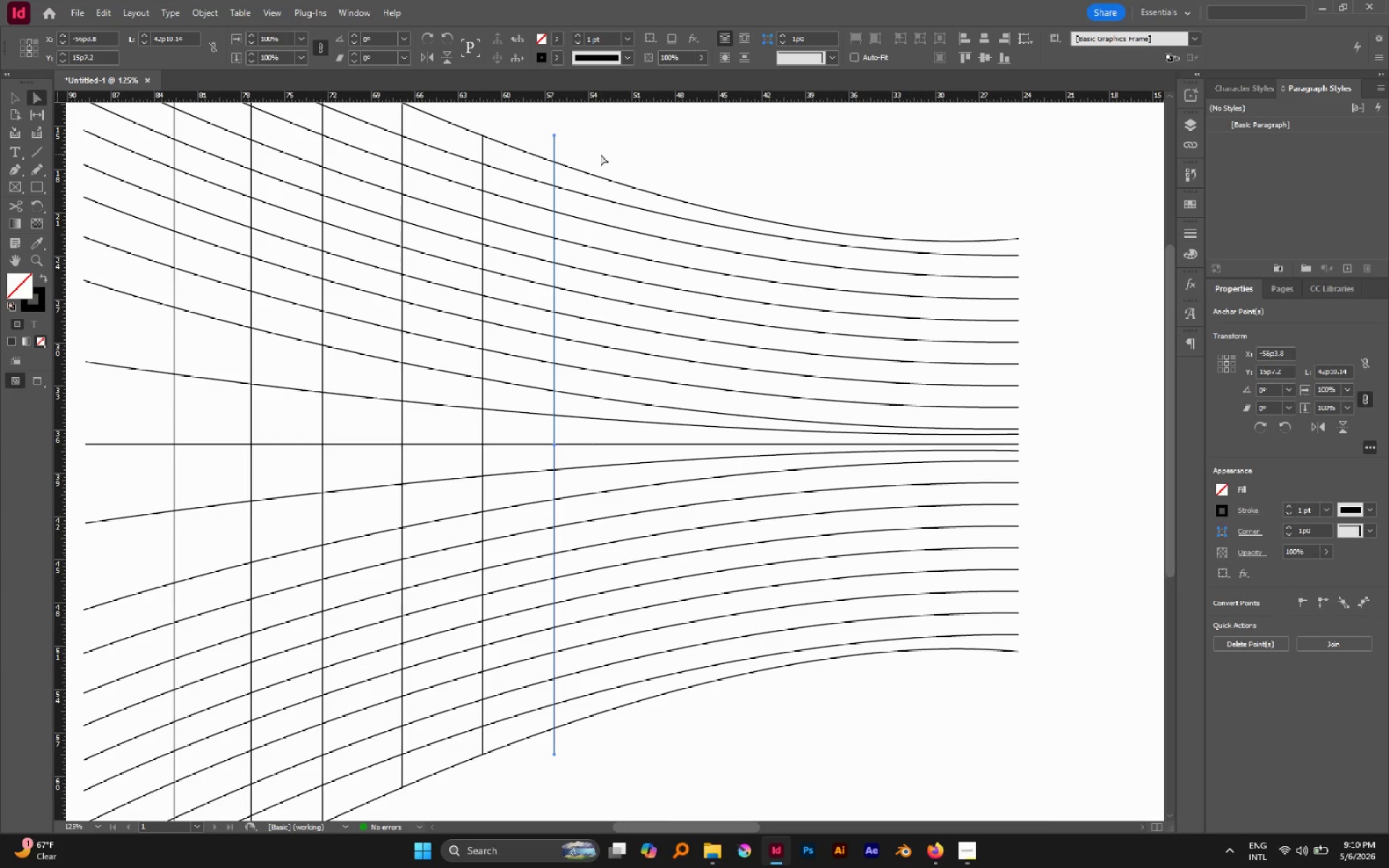 
wait(10.86)
 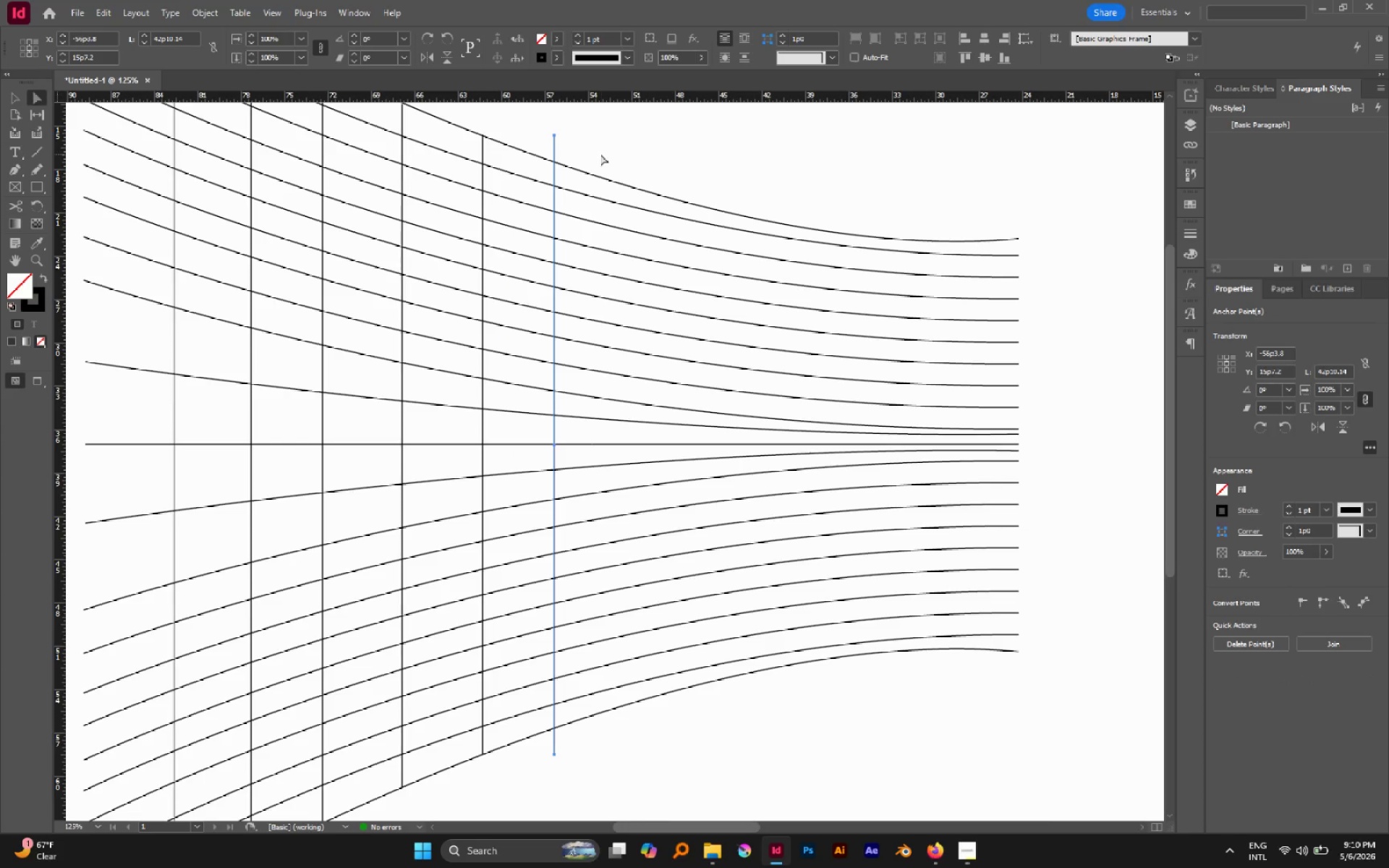 
left_click([619, 113])
 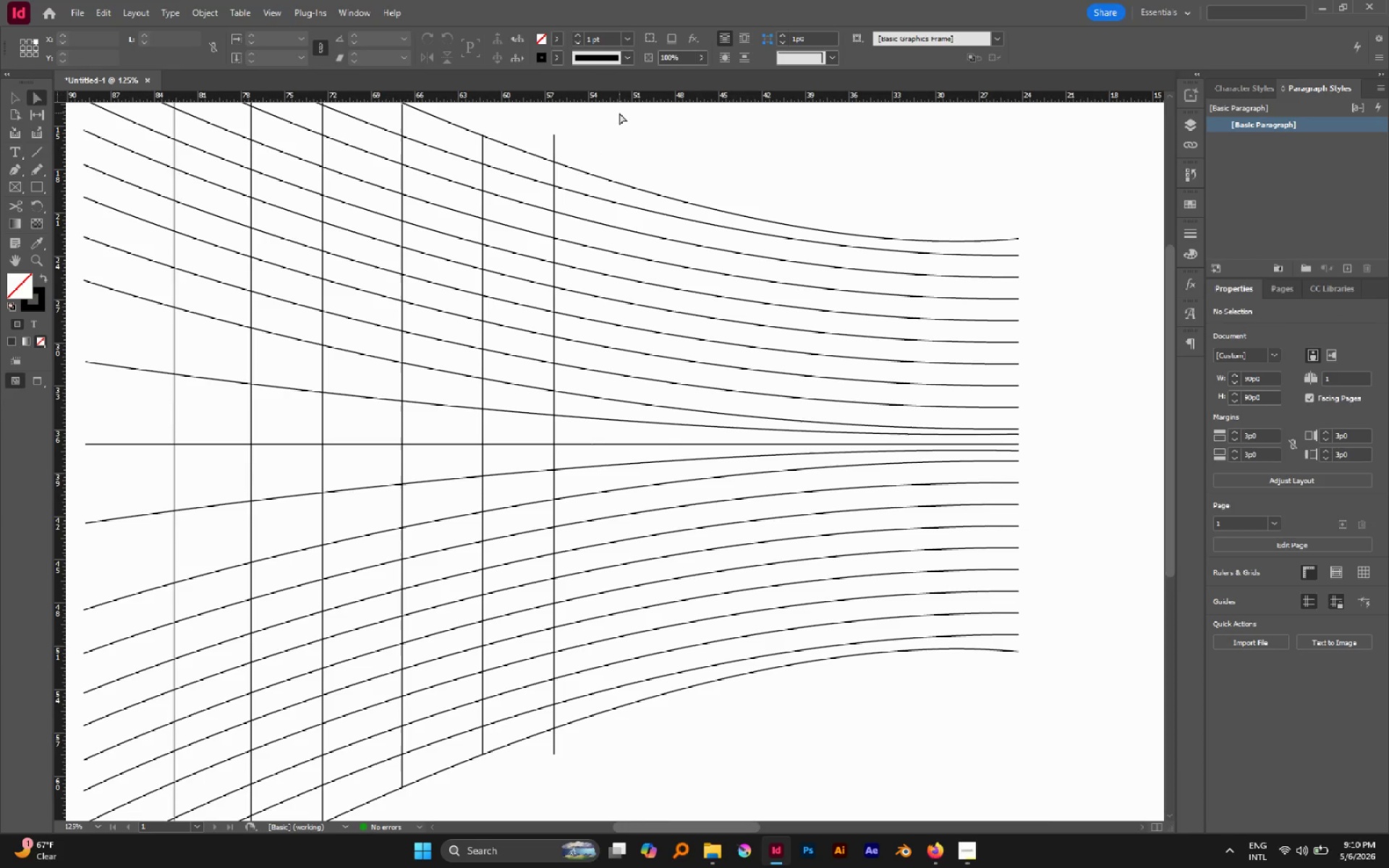 
key(V)
 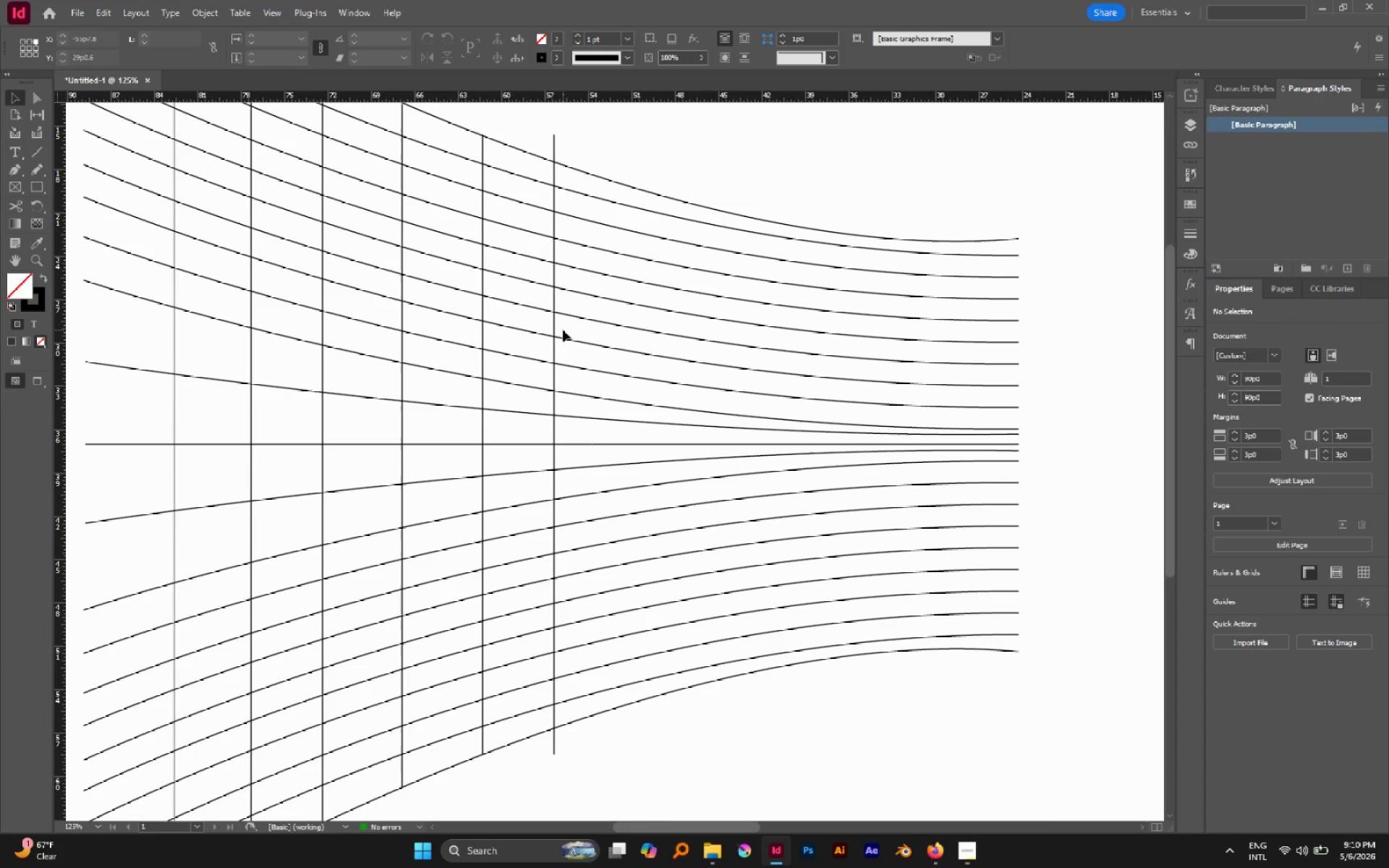 
left_click_drag(start_coordinate=[555, 328], to_coordinate=[561, 330])
 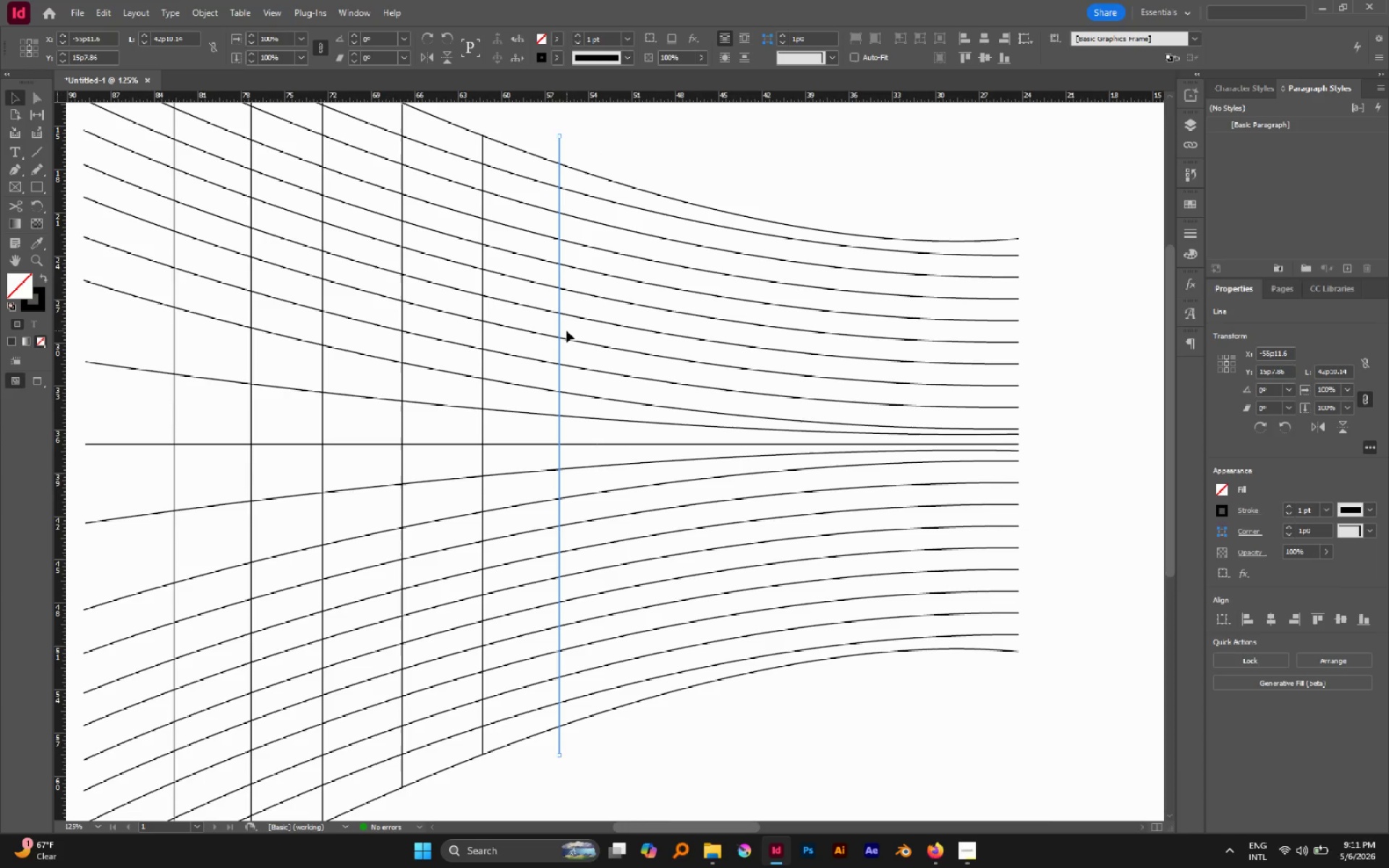 
key(A)
 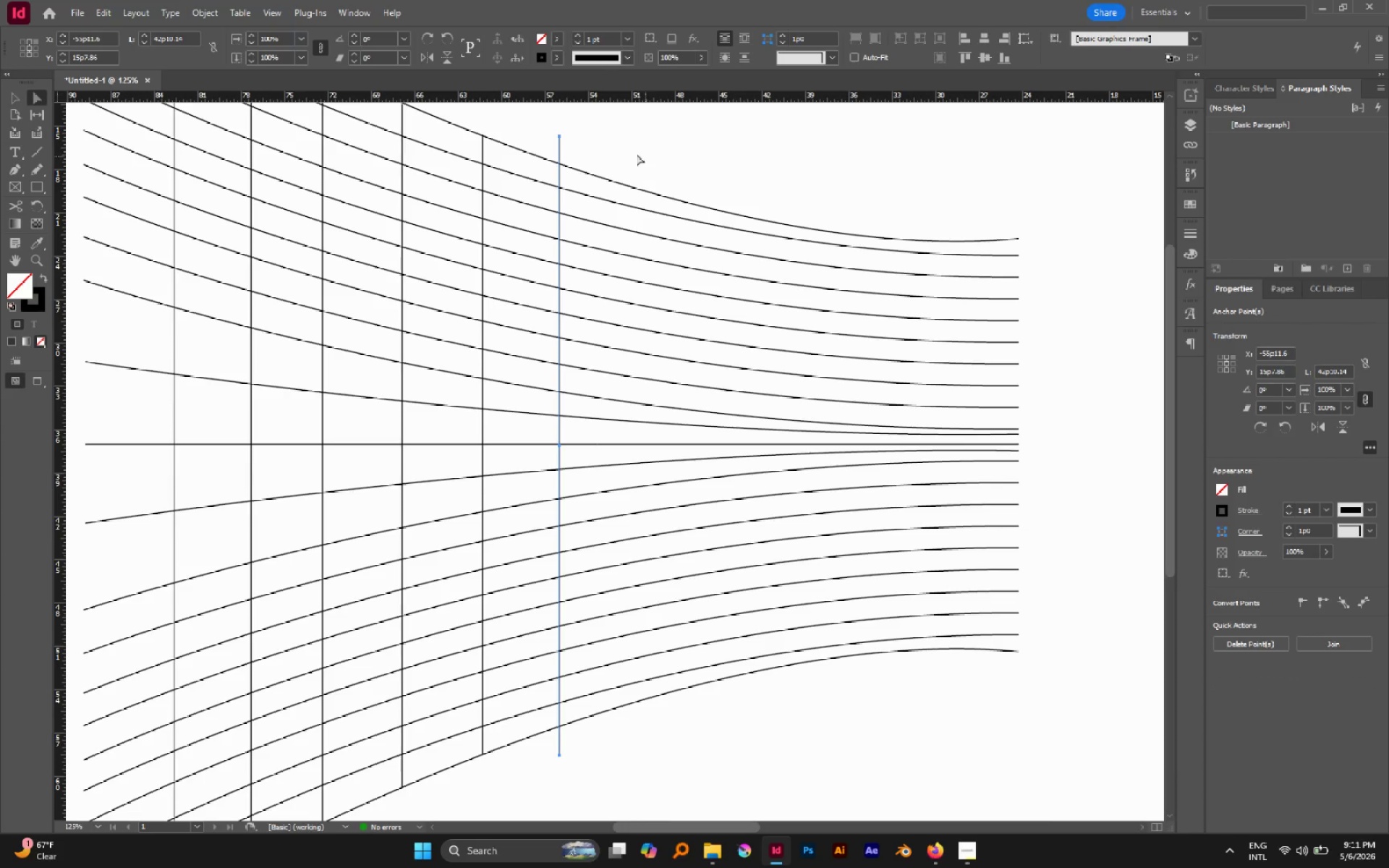 
left_click_drag(start_coordinate=[635, 152], to_coordinate=[630, 148])
 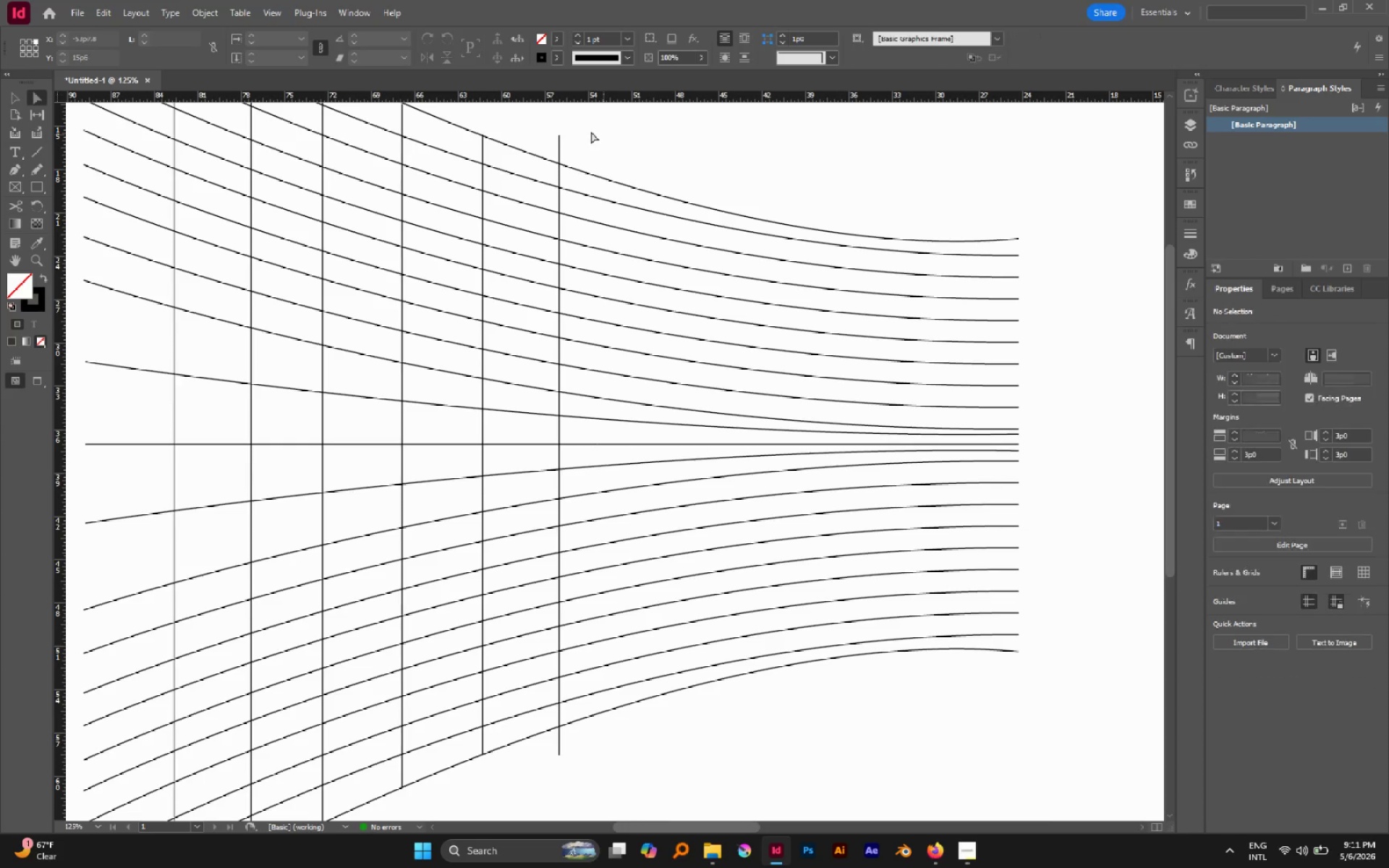 
left_click_drag(start_coordinate=[580, 129], to_coordinate=[548, 140])
 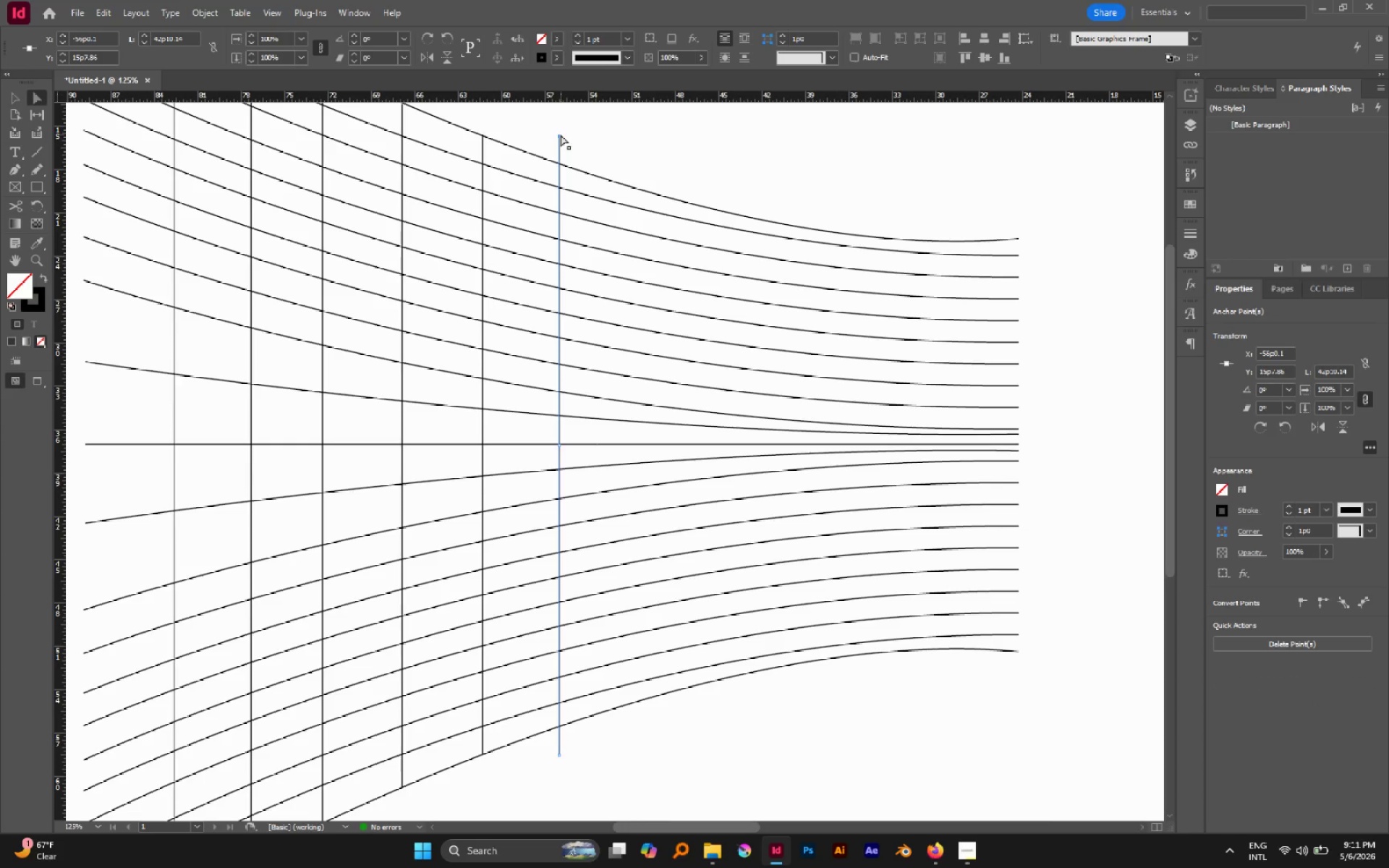 
left_click_drag(start_coordinate=[561, 135], to_coordinate=[572, 163])
 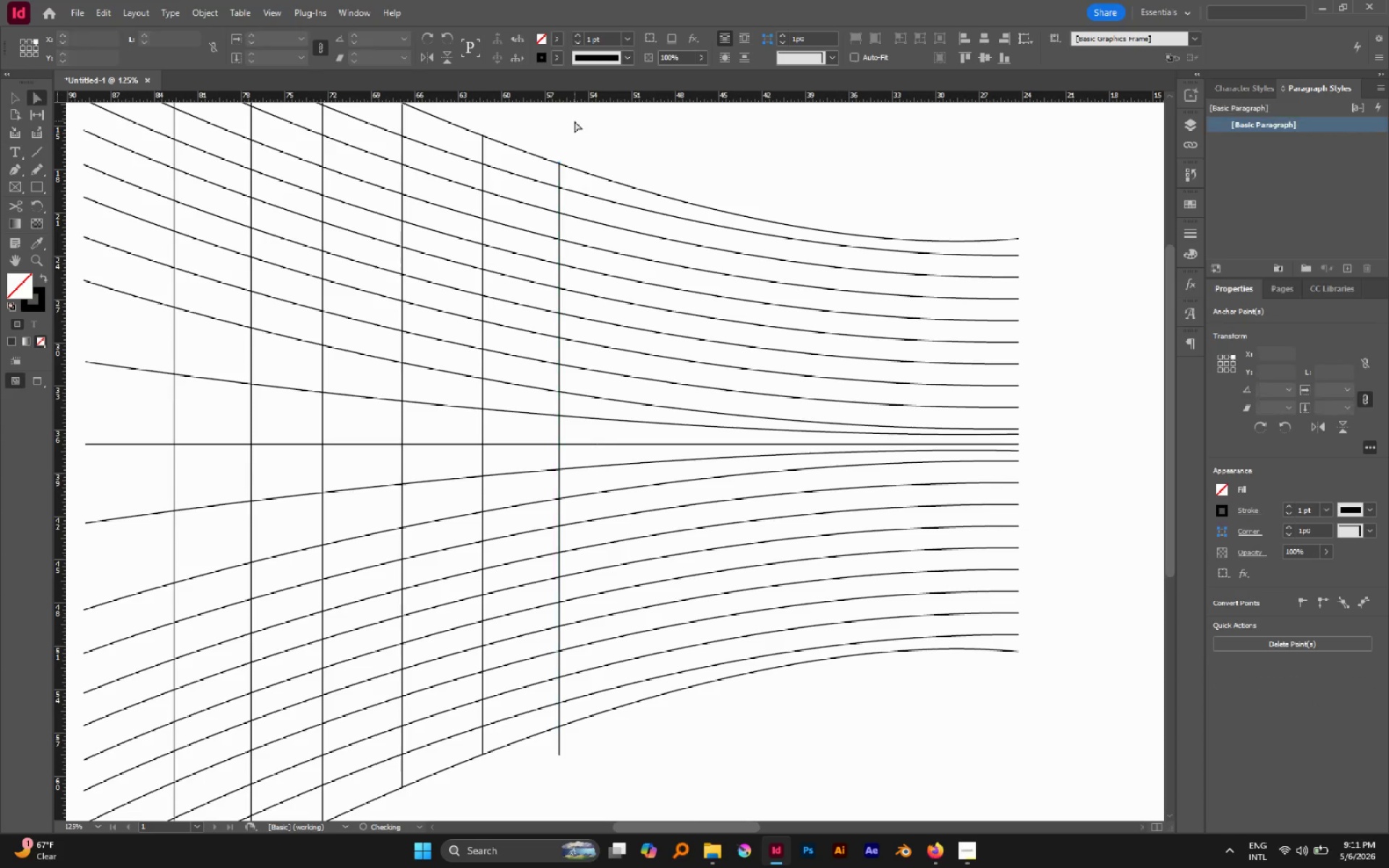 
hold_key(key=ShiftLeft, duration=3.66)
 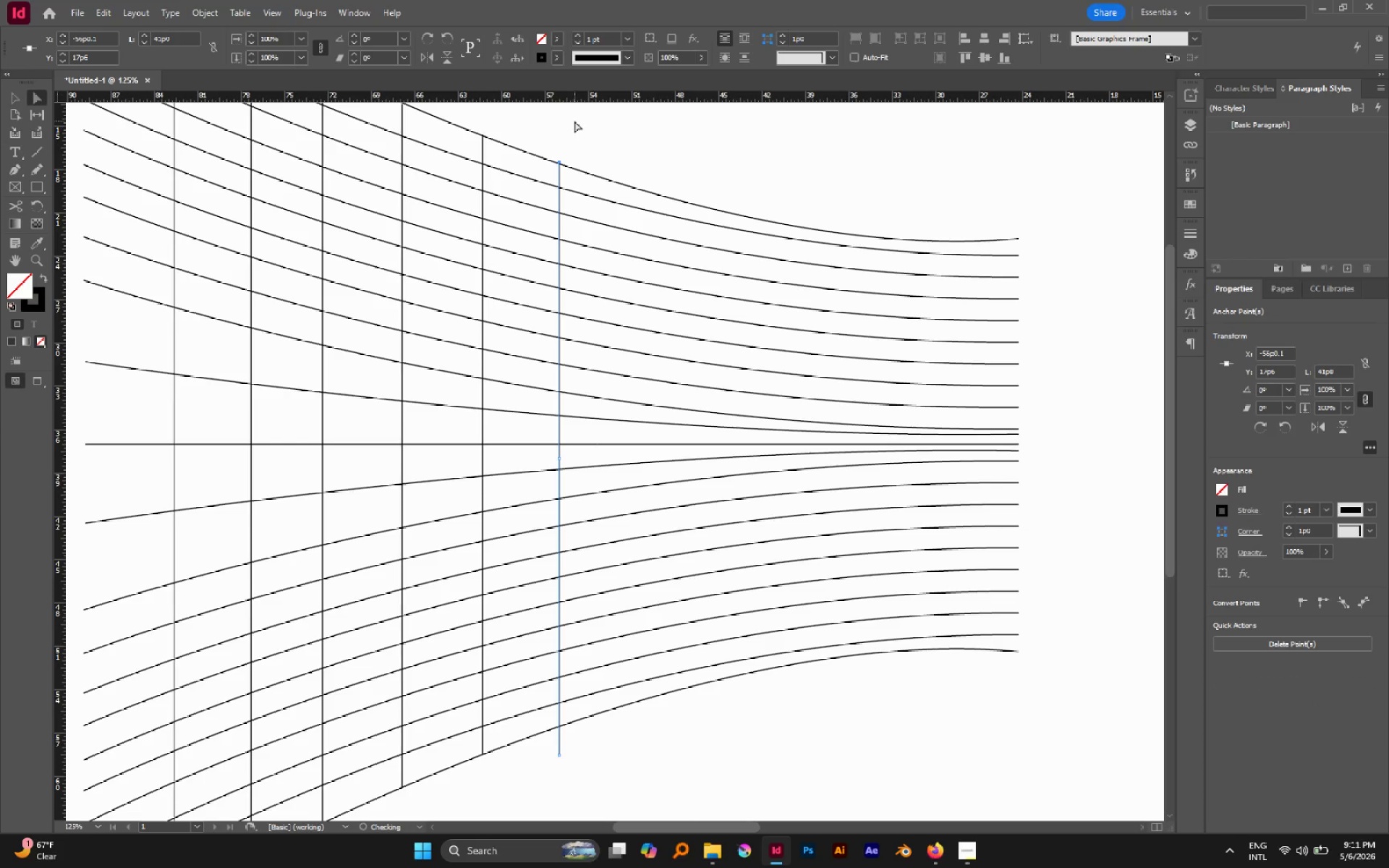 
left_click([574, 121])
 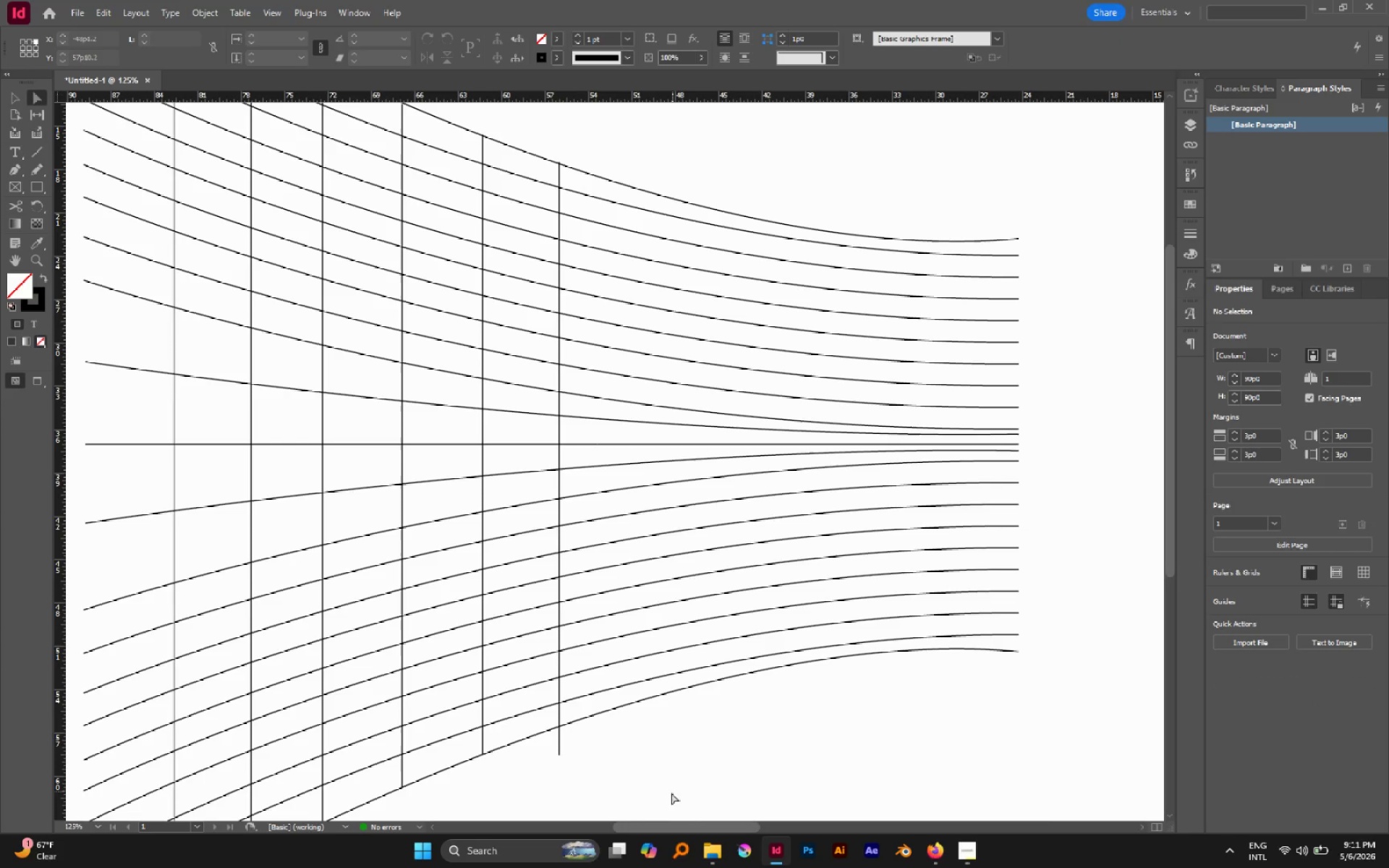 
left_click_drag(start_coordinate=[622, 789], to_coordinate=[549, 746])
 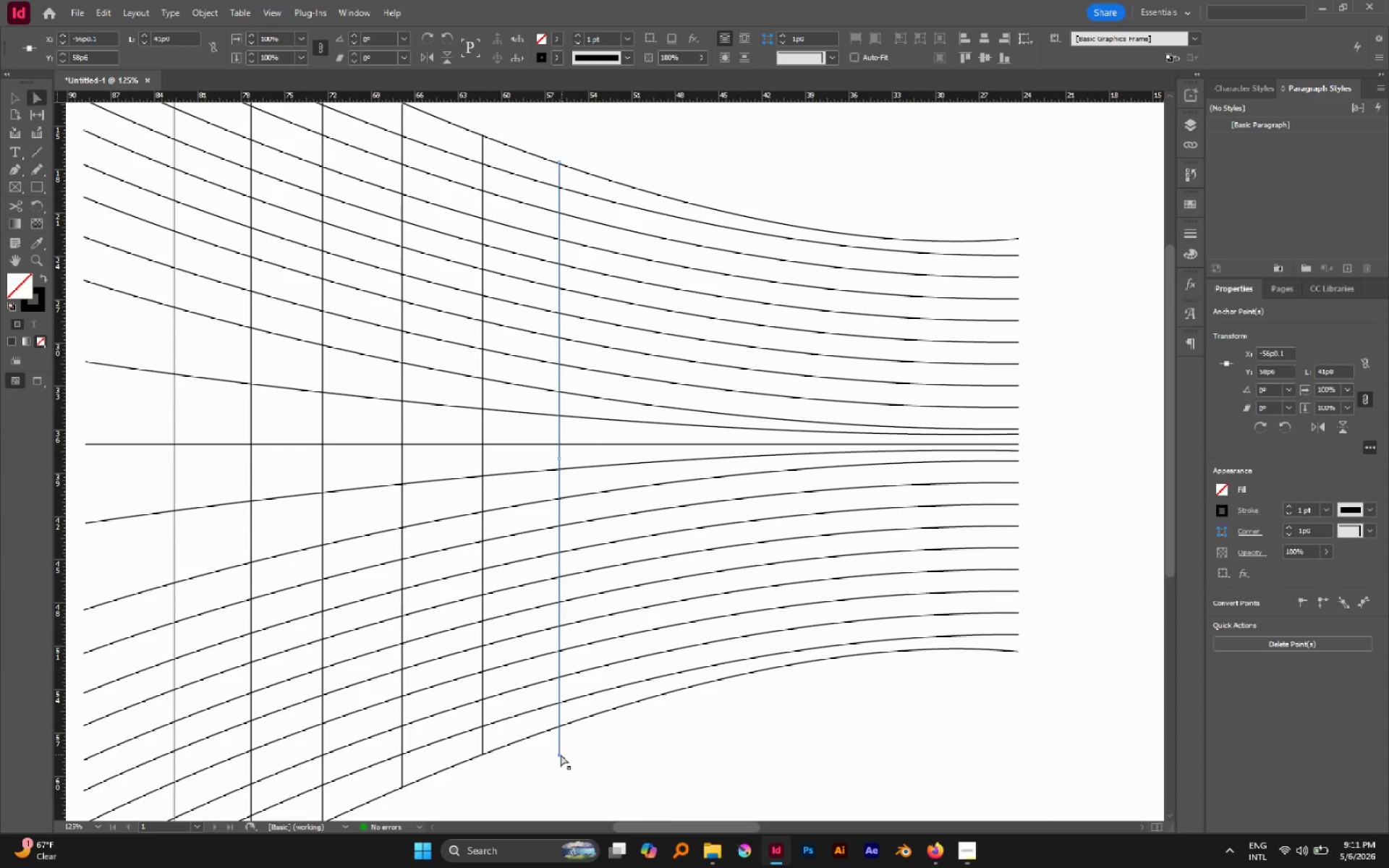 
left_click_drag(start_coordinate=[560, 755], to_coordinate=[558, 727])
 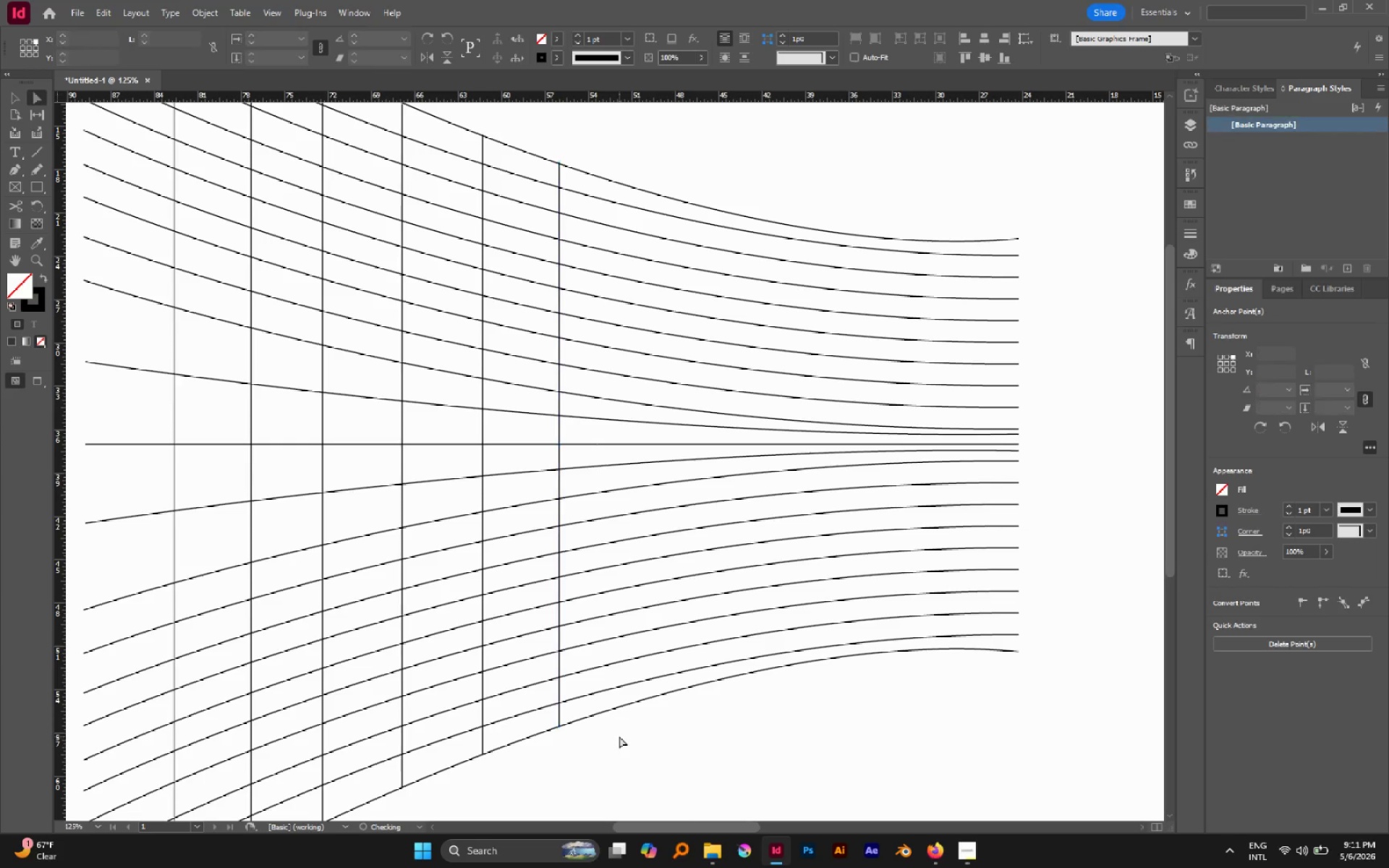 
hold_key(key=ShiftLeft, duration=3.39)
 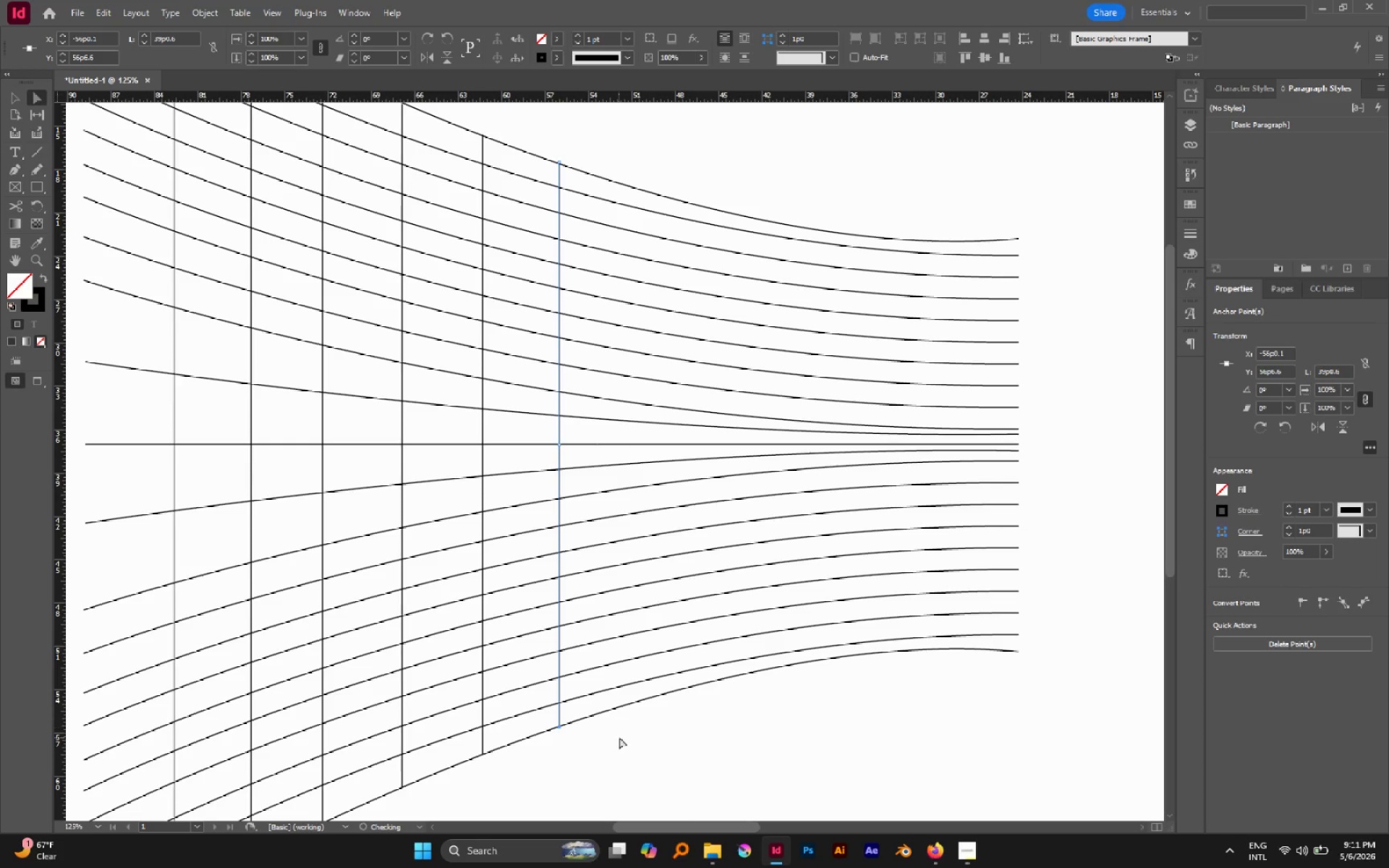 
left_click([619, 737])
 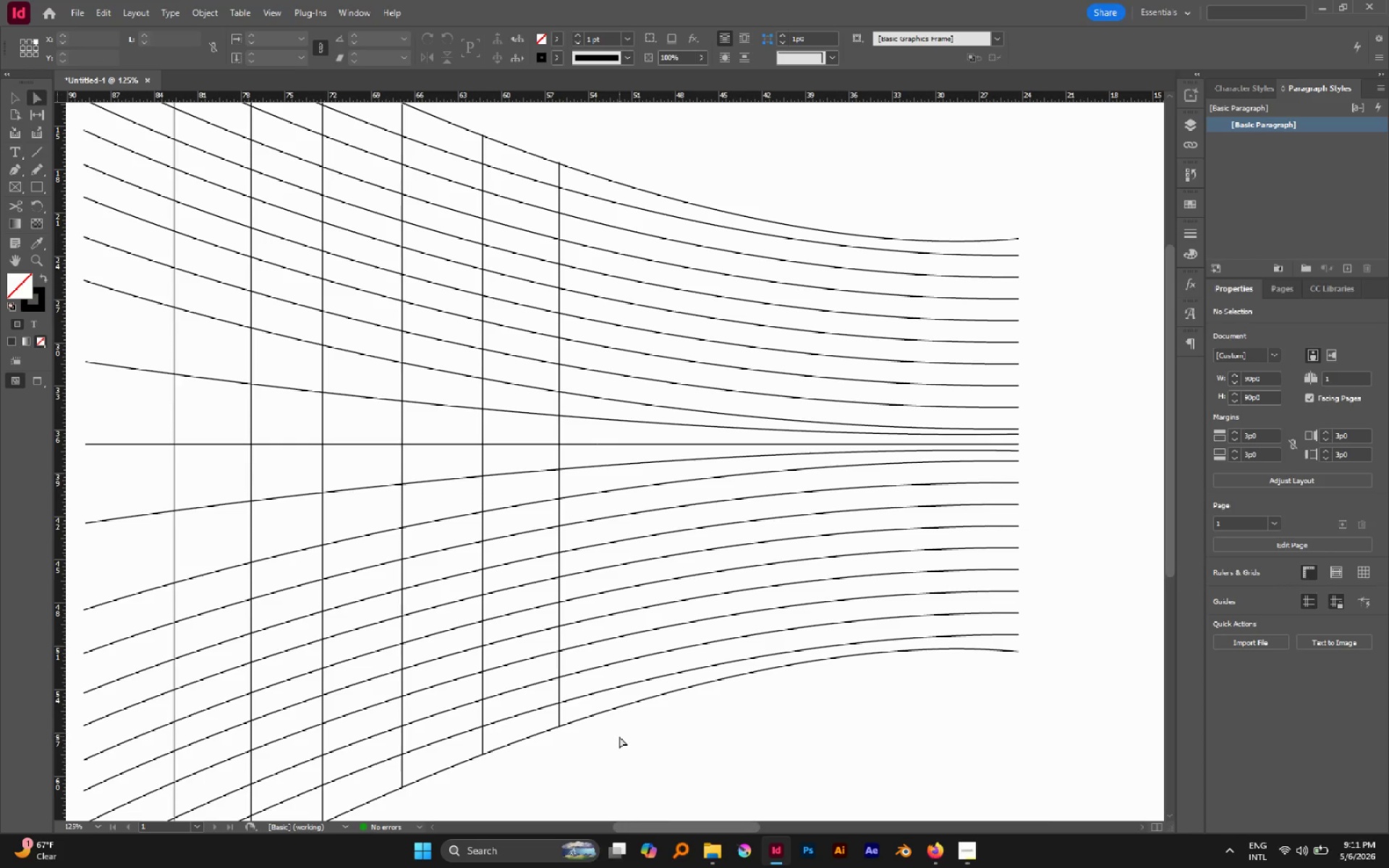 
key(V)
 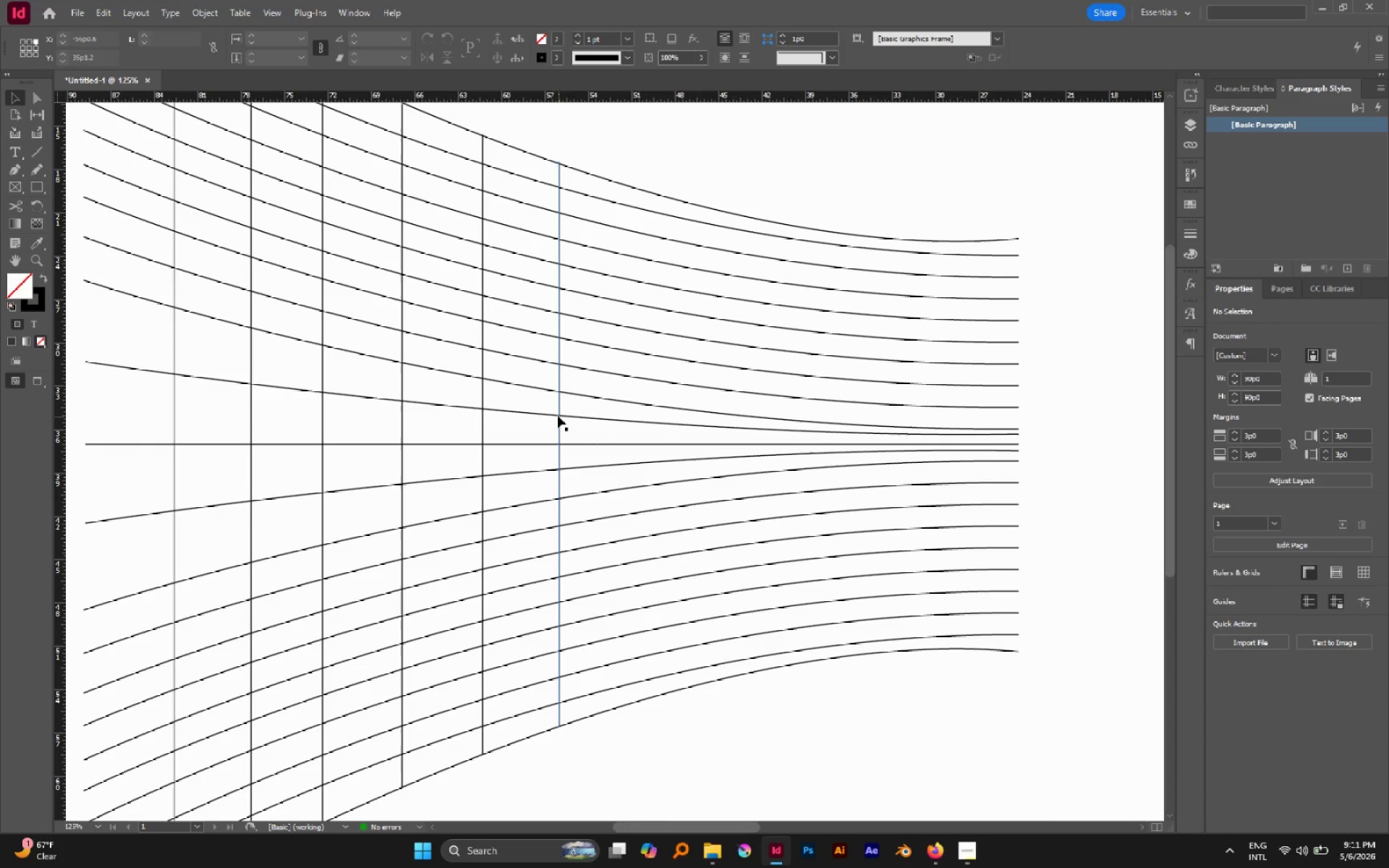 
left_click_drag(start_coordinate=[558, 409], to_coordinate=[637, 419])
 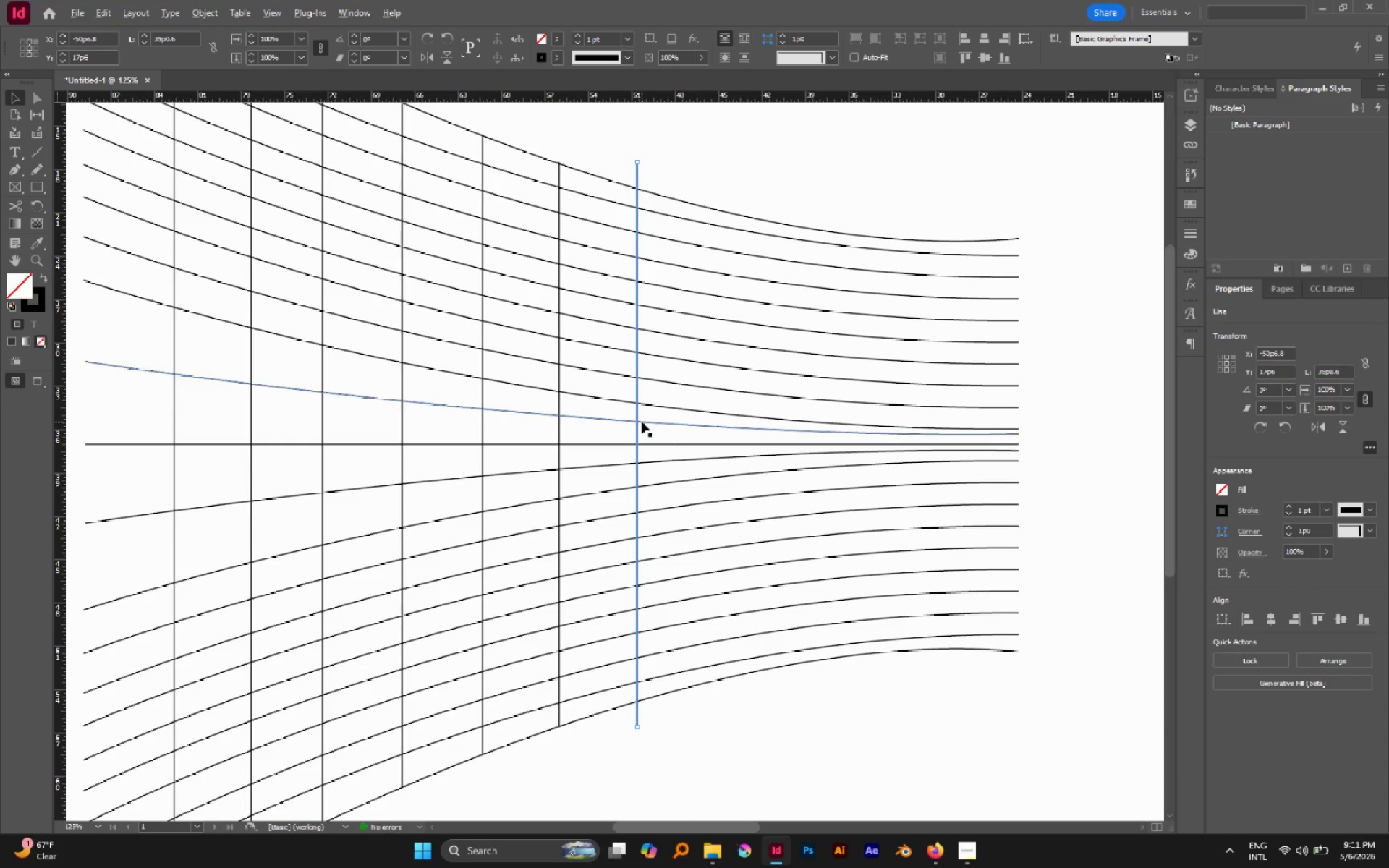 
hold_key(key=AltLeft, duration=1.42)
 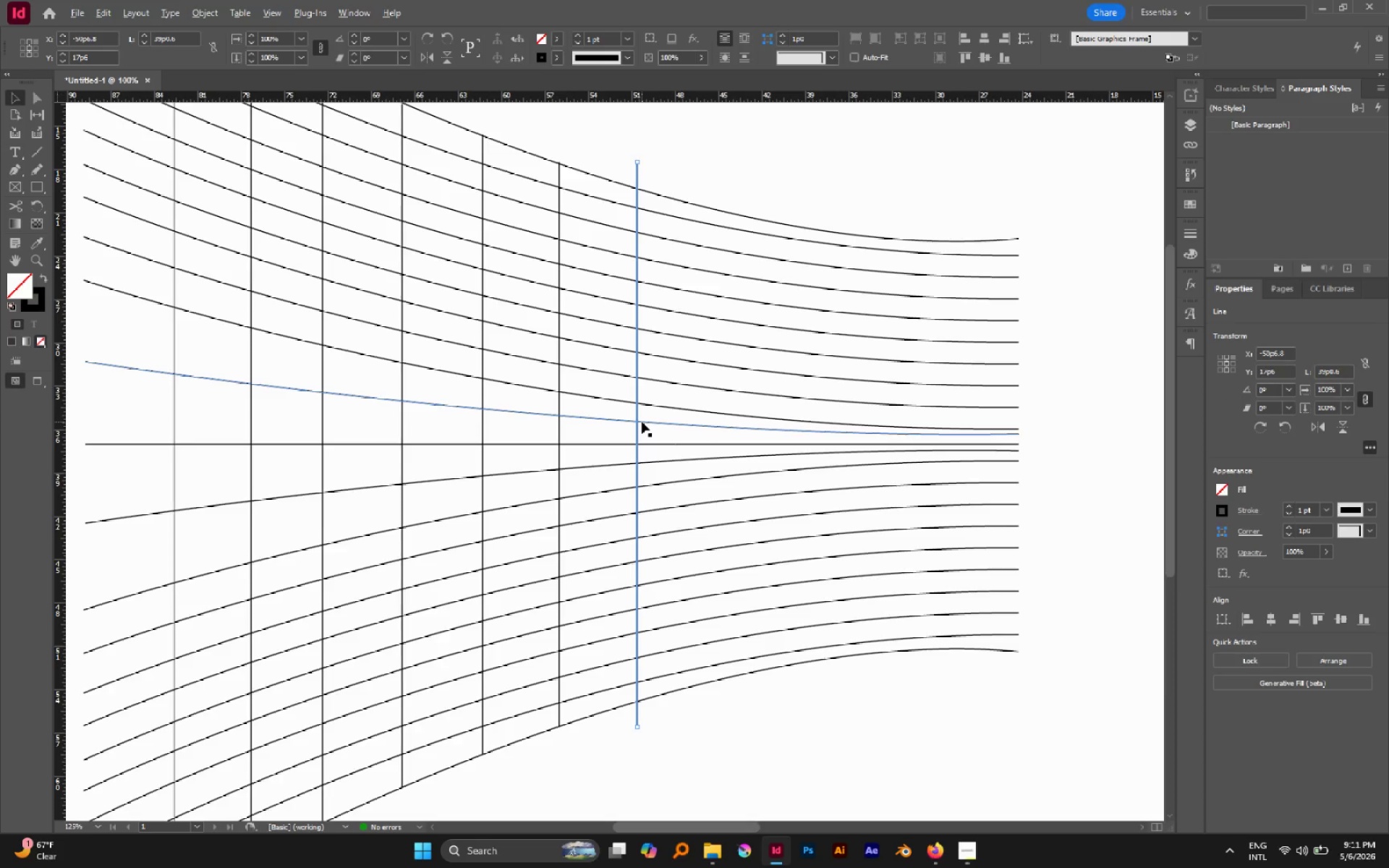 
hold_key(key=ShiftLeft, duration=1.22)
 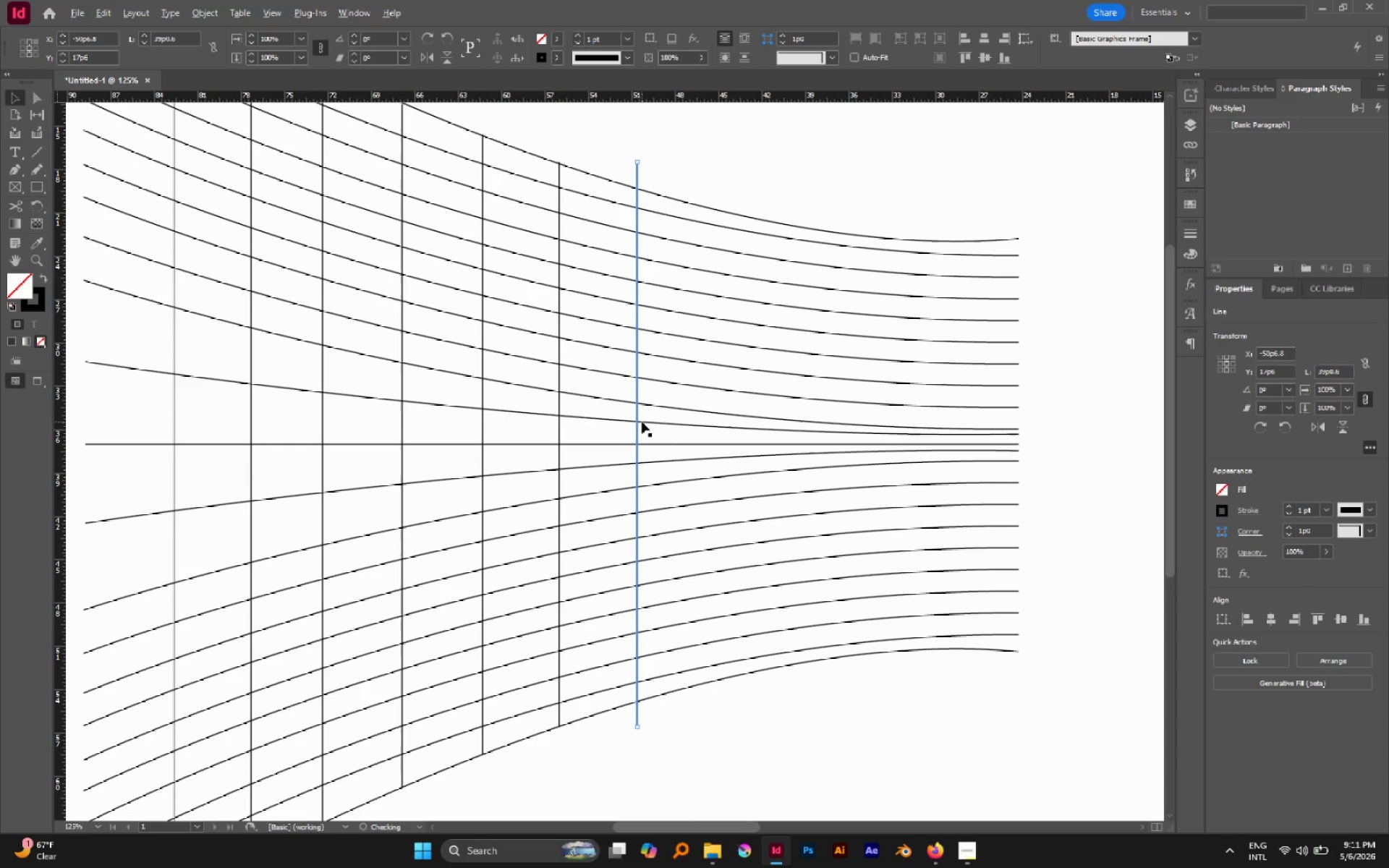 
hold_key(key=AltLeft, duration=0.64)
scroll: coordinate [642, 422], scroll_direction: down, amount: 2.0
 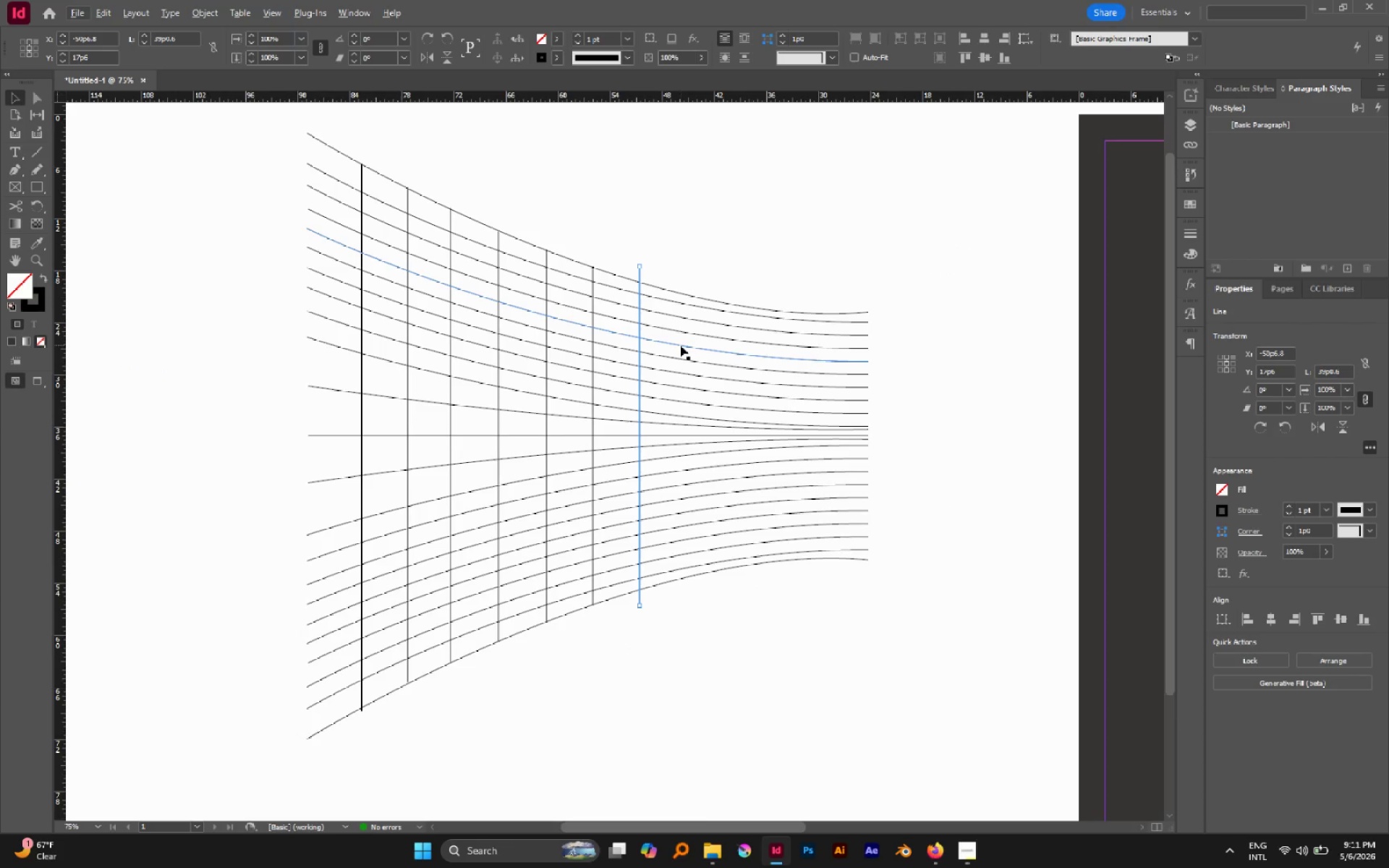 
left_click([649, 233])
 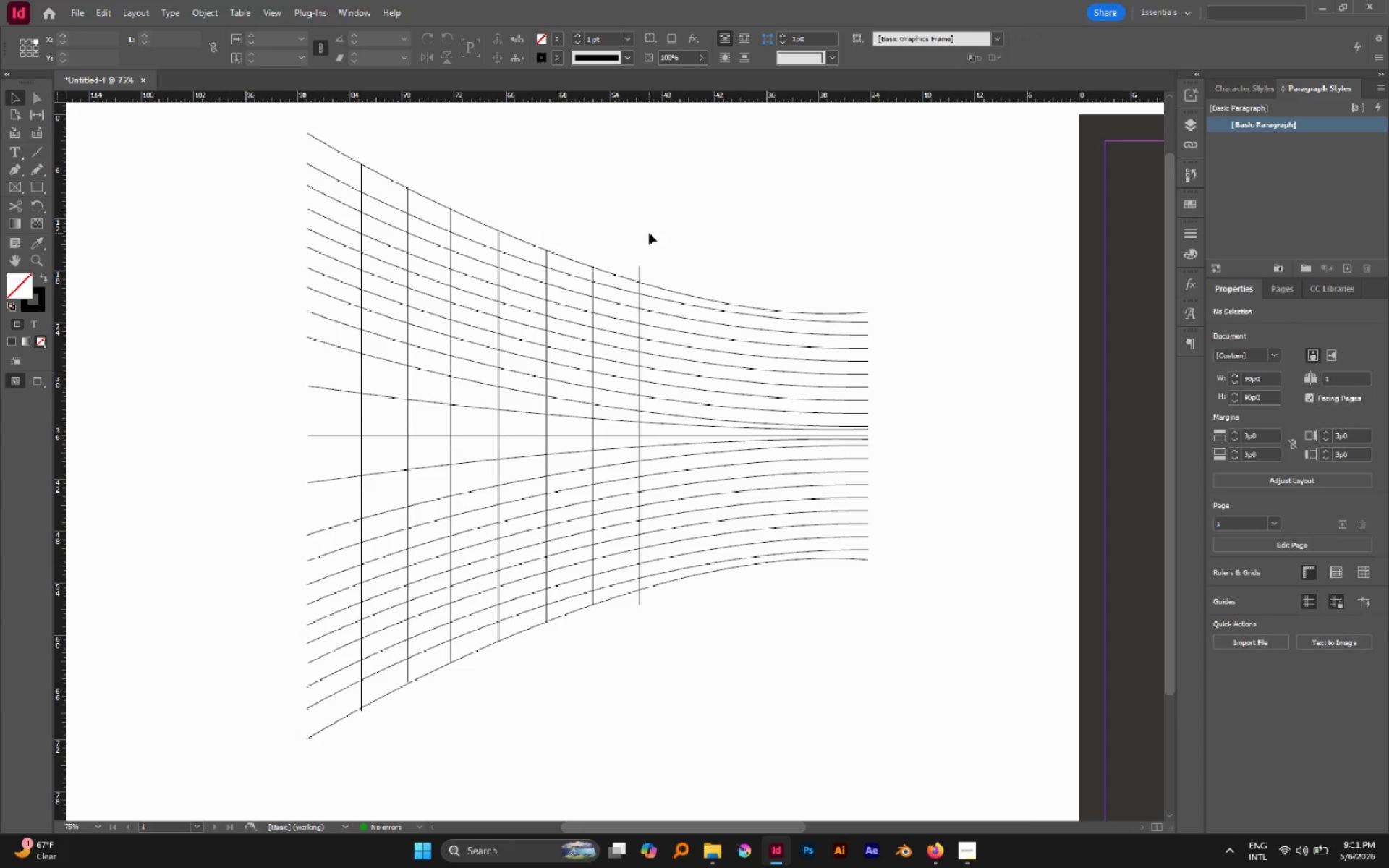 
key(Q)
 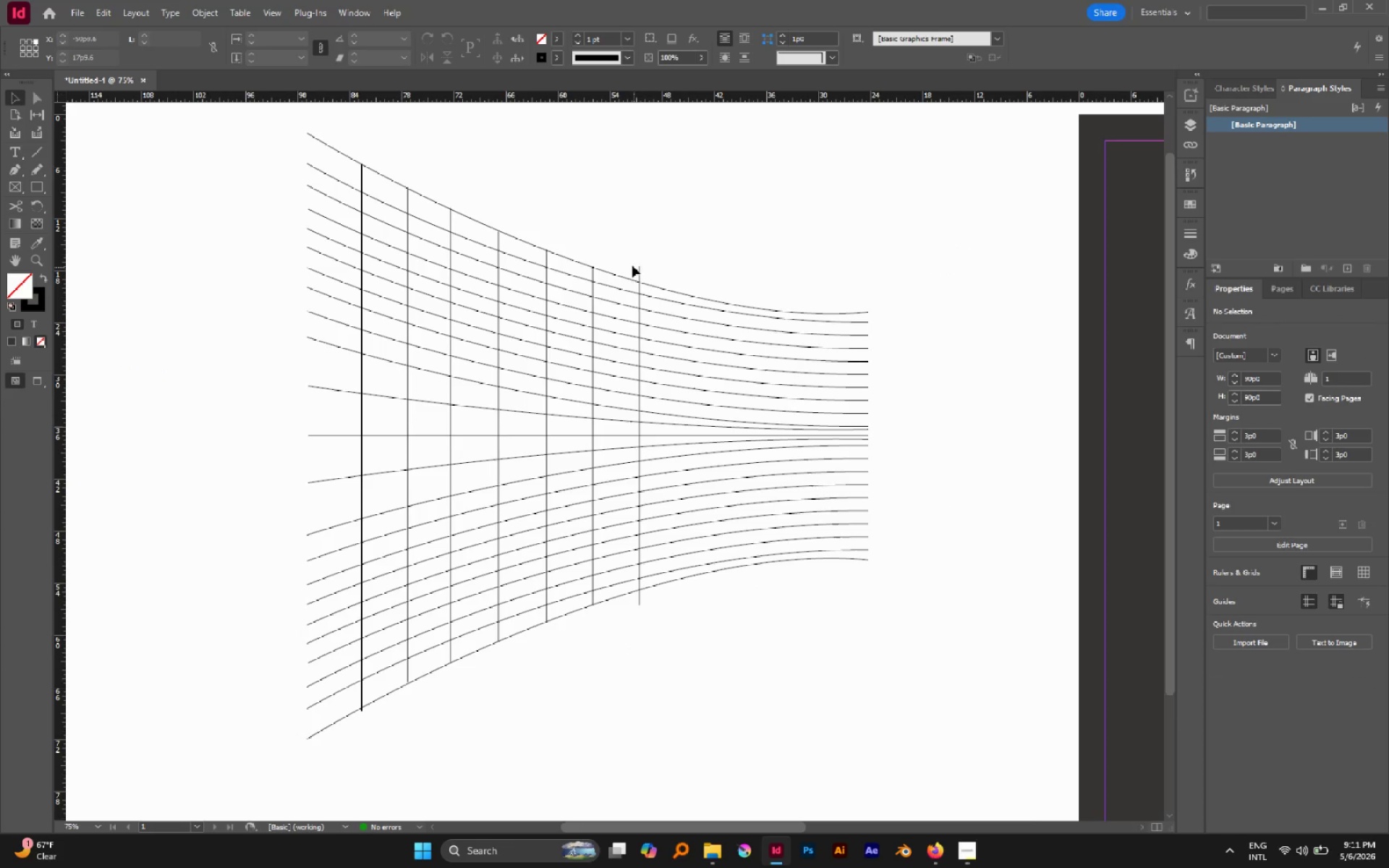 
left_click_drag(start_coordinate=[631, 260], to_coordinate=[658, 276])
 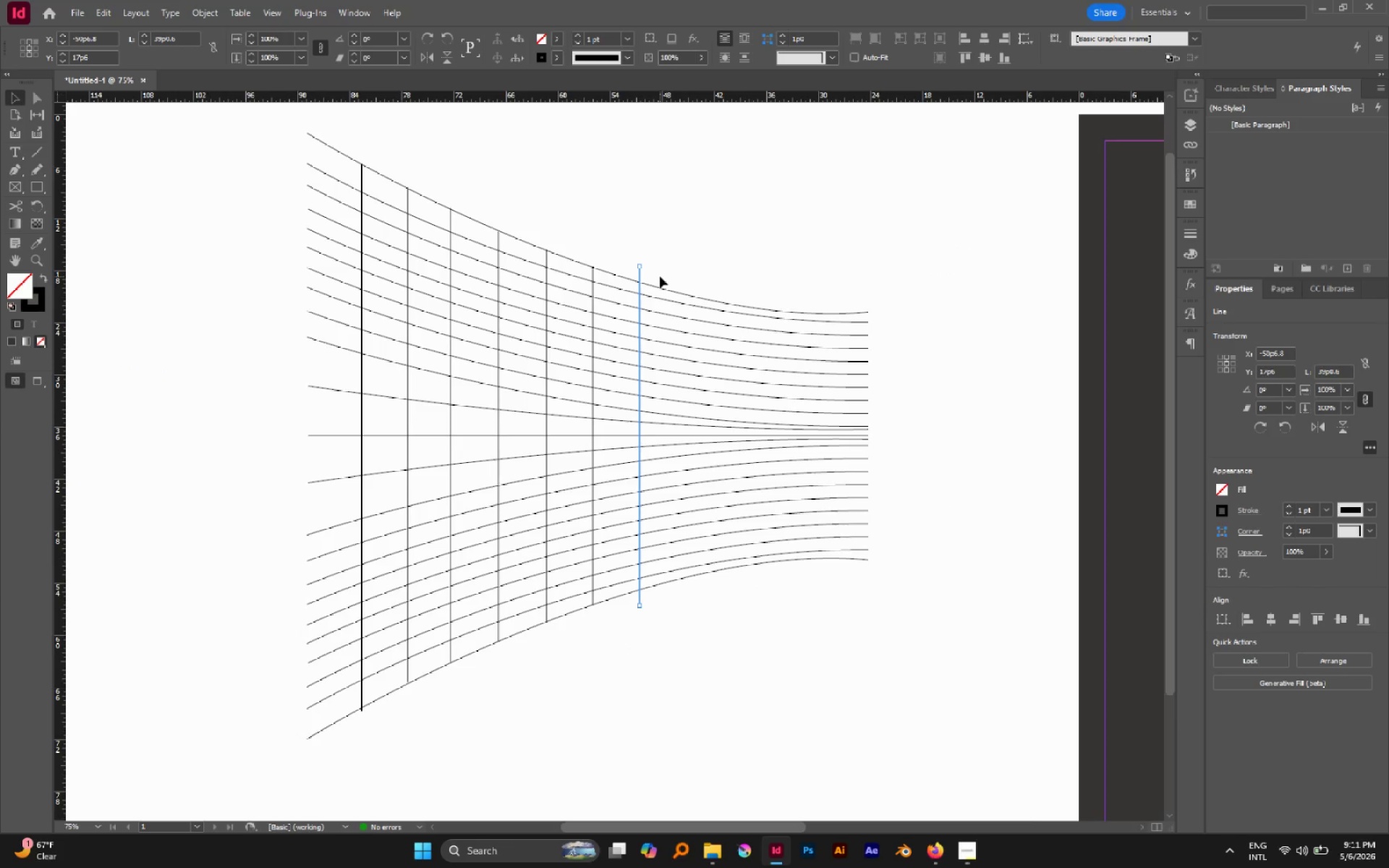 
key(A)
 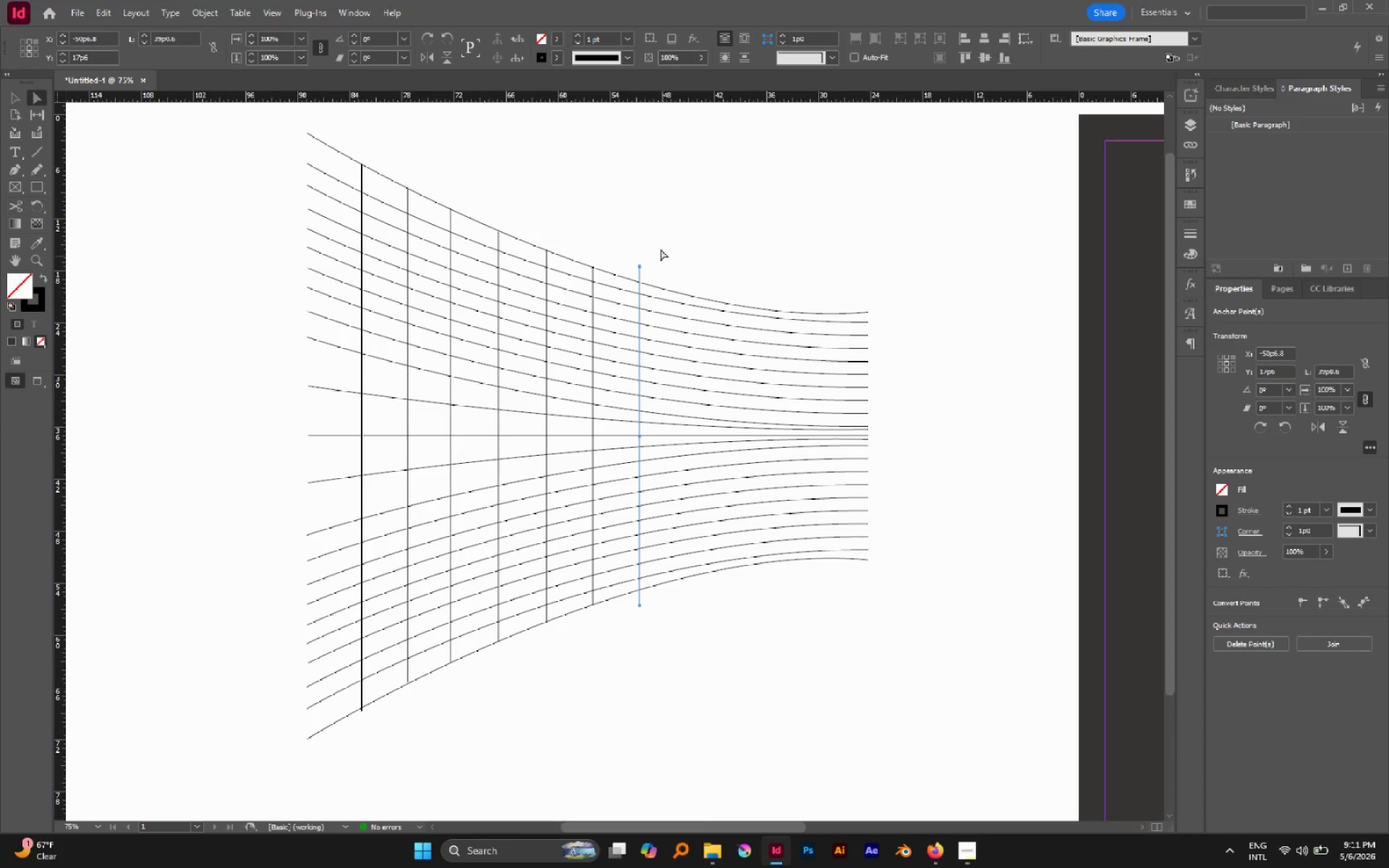 
left_click([660, 248])
 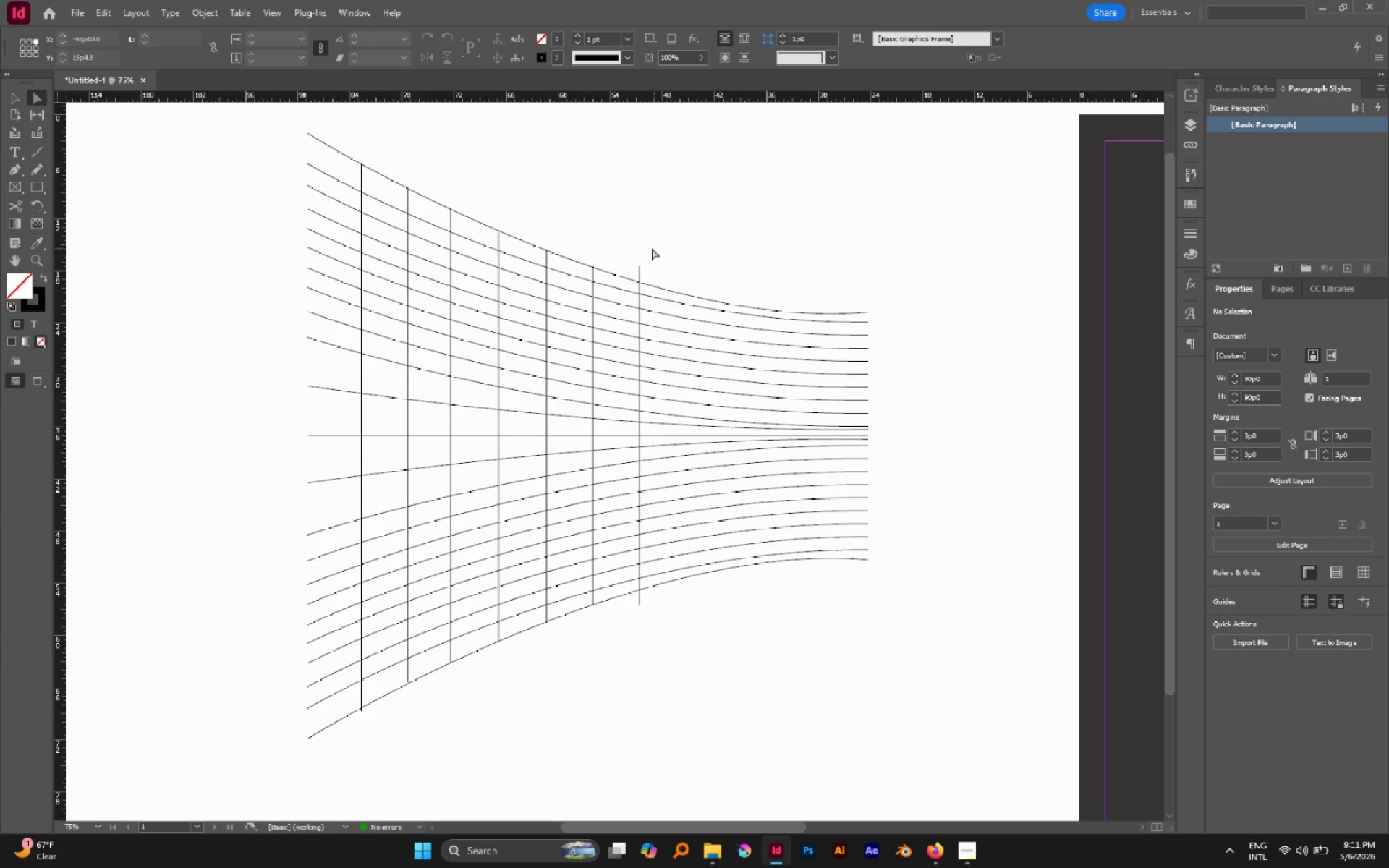 
left_click_drag(start_coordinate=[650, 247], to_coordinate=[633, 276])
 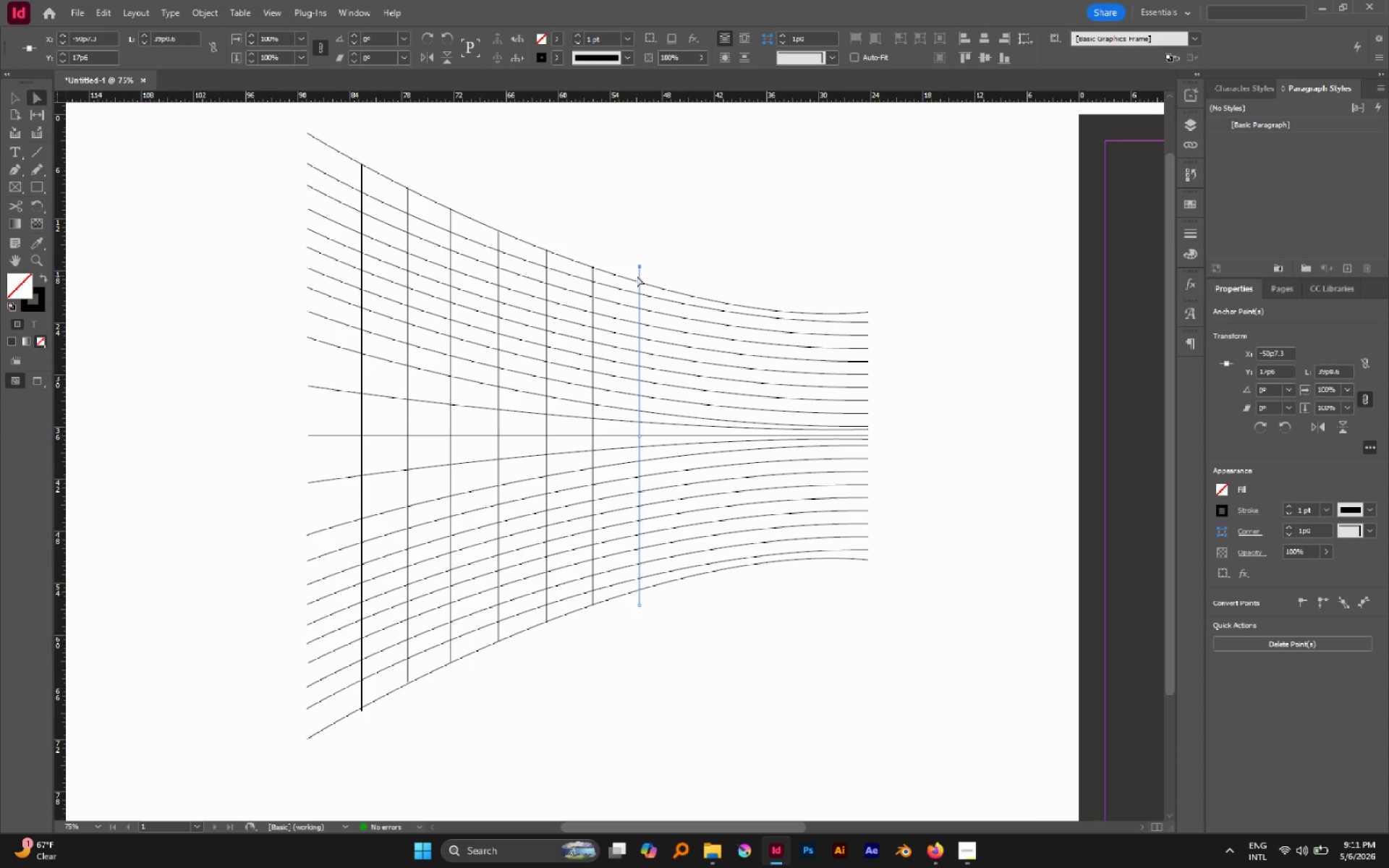 
wait(20.19)
 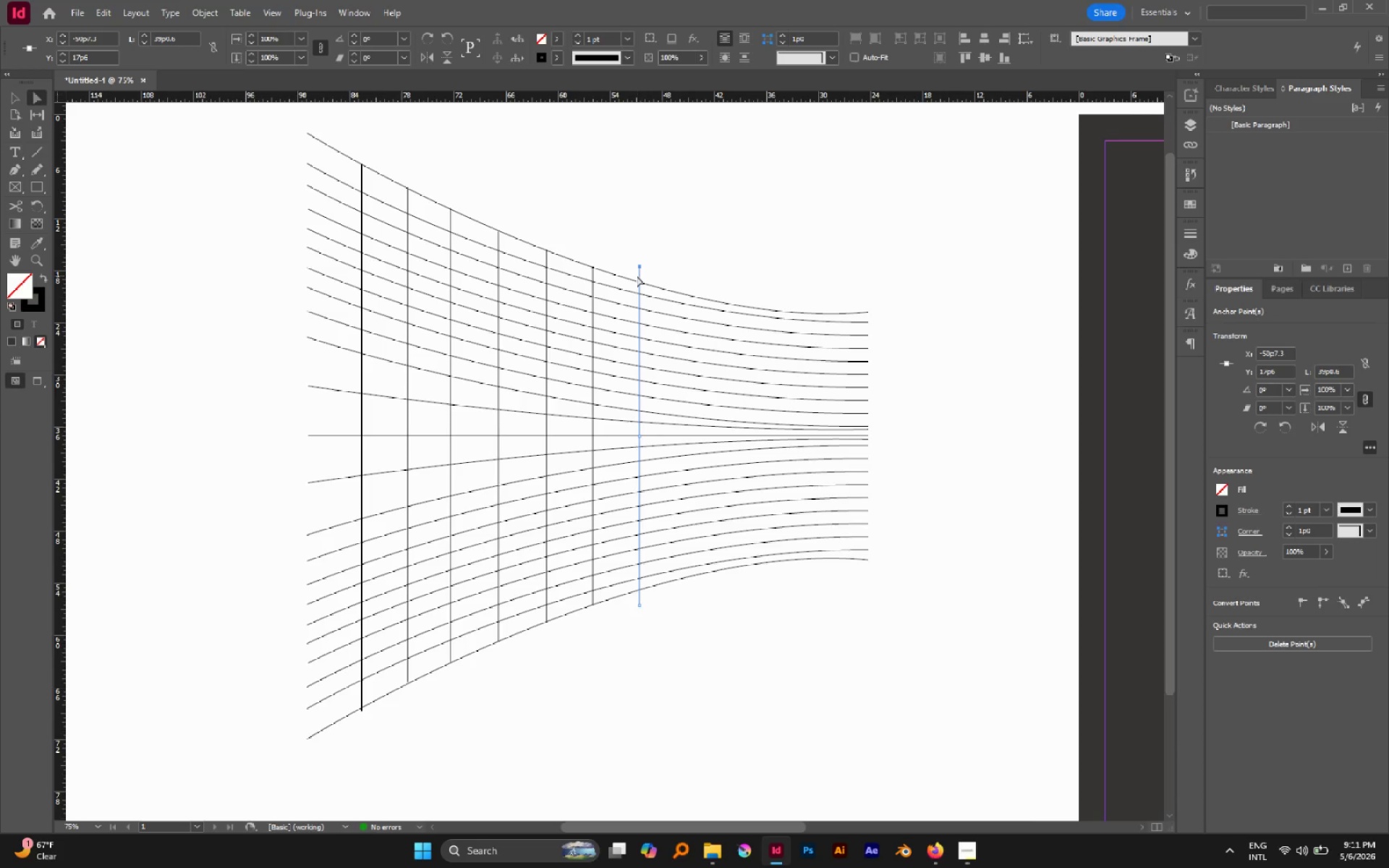 
hold_key(key=AltLeft, duration=1.45)
scroll: coordinate [661, 428], scroll_direction: down, amount: 1.0
 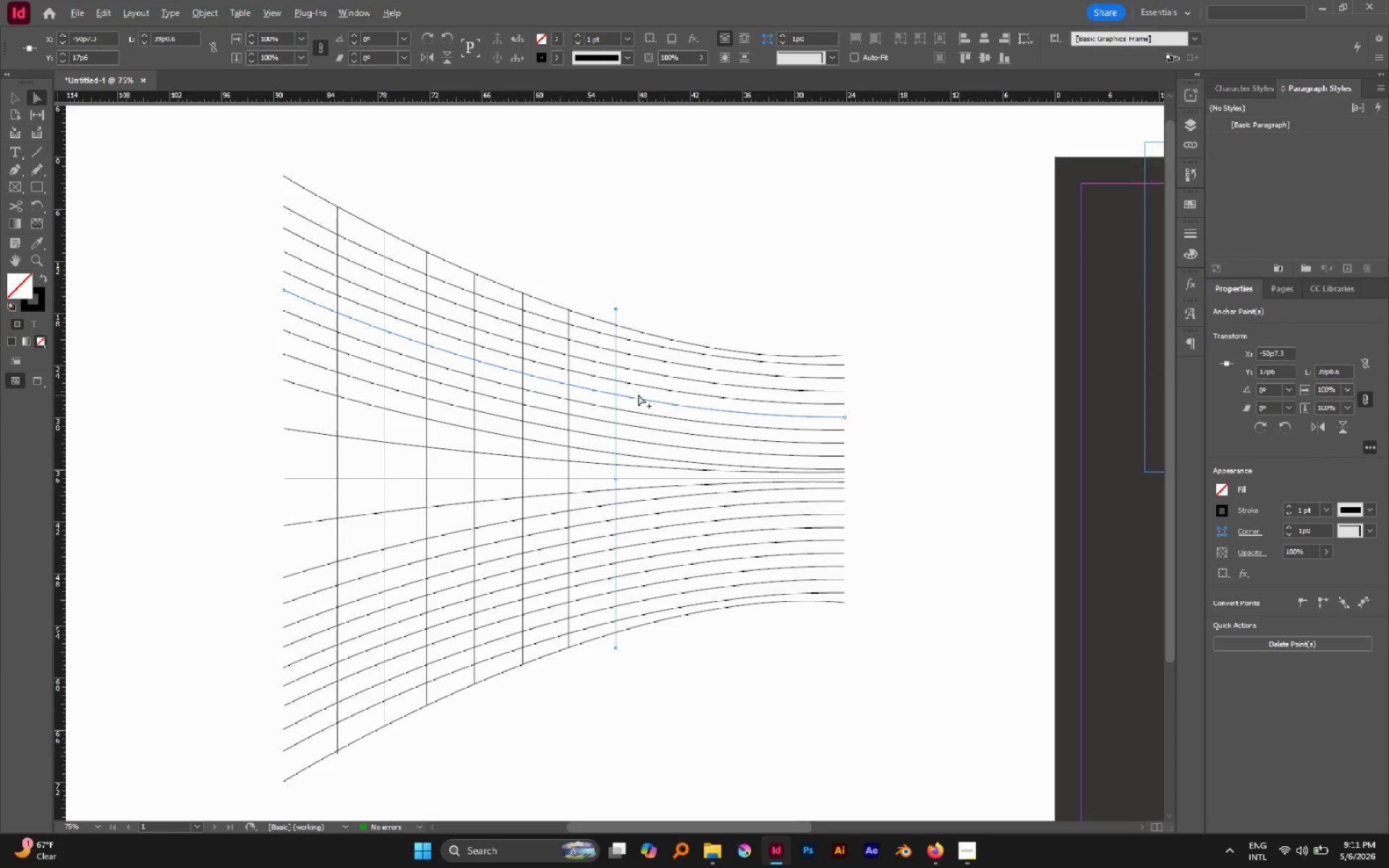 
scroll: coordinate [638, 394], scroll_direction: up, amount: 1.0
 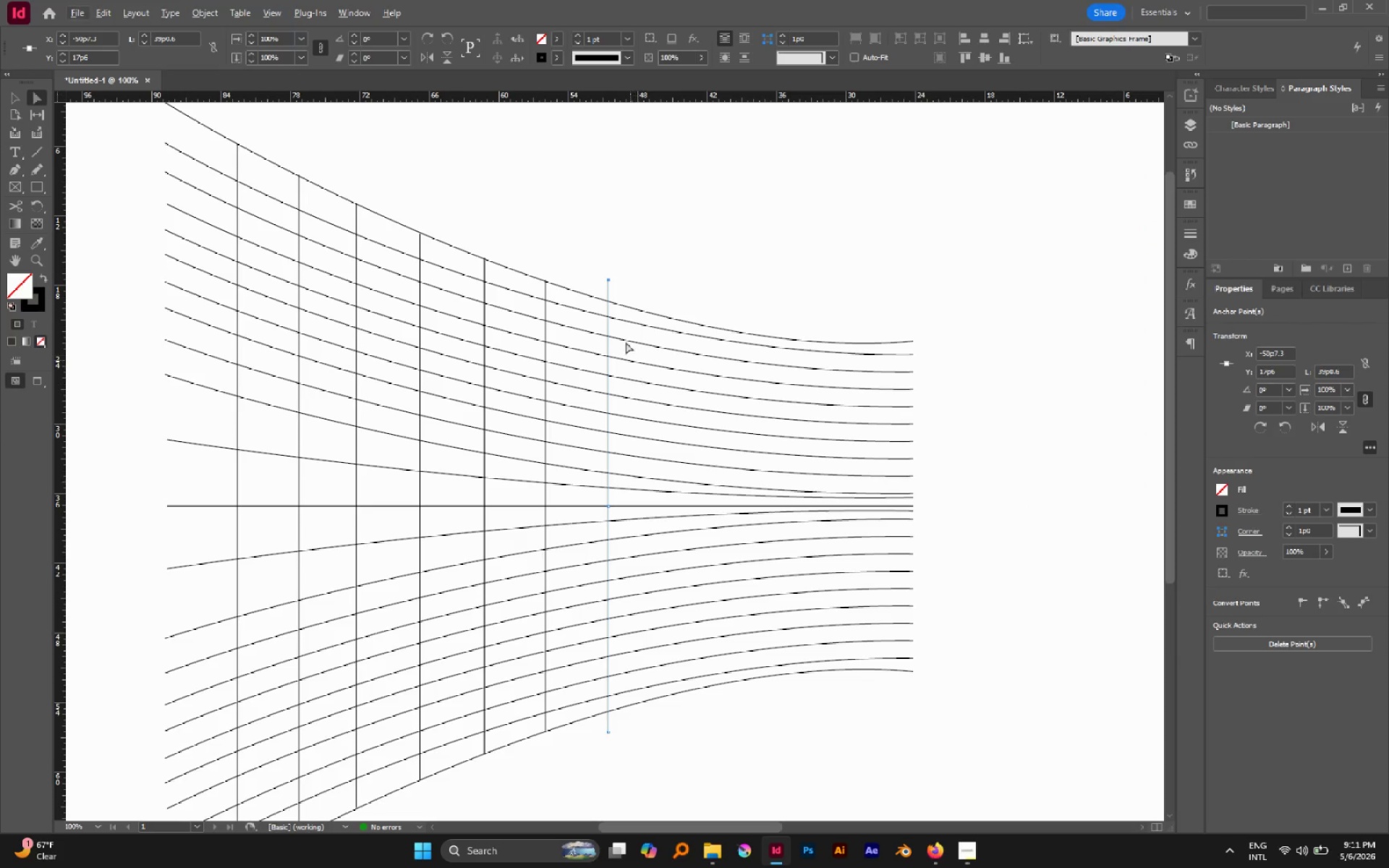 
left_click([624, 272])
 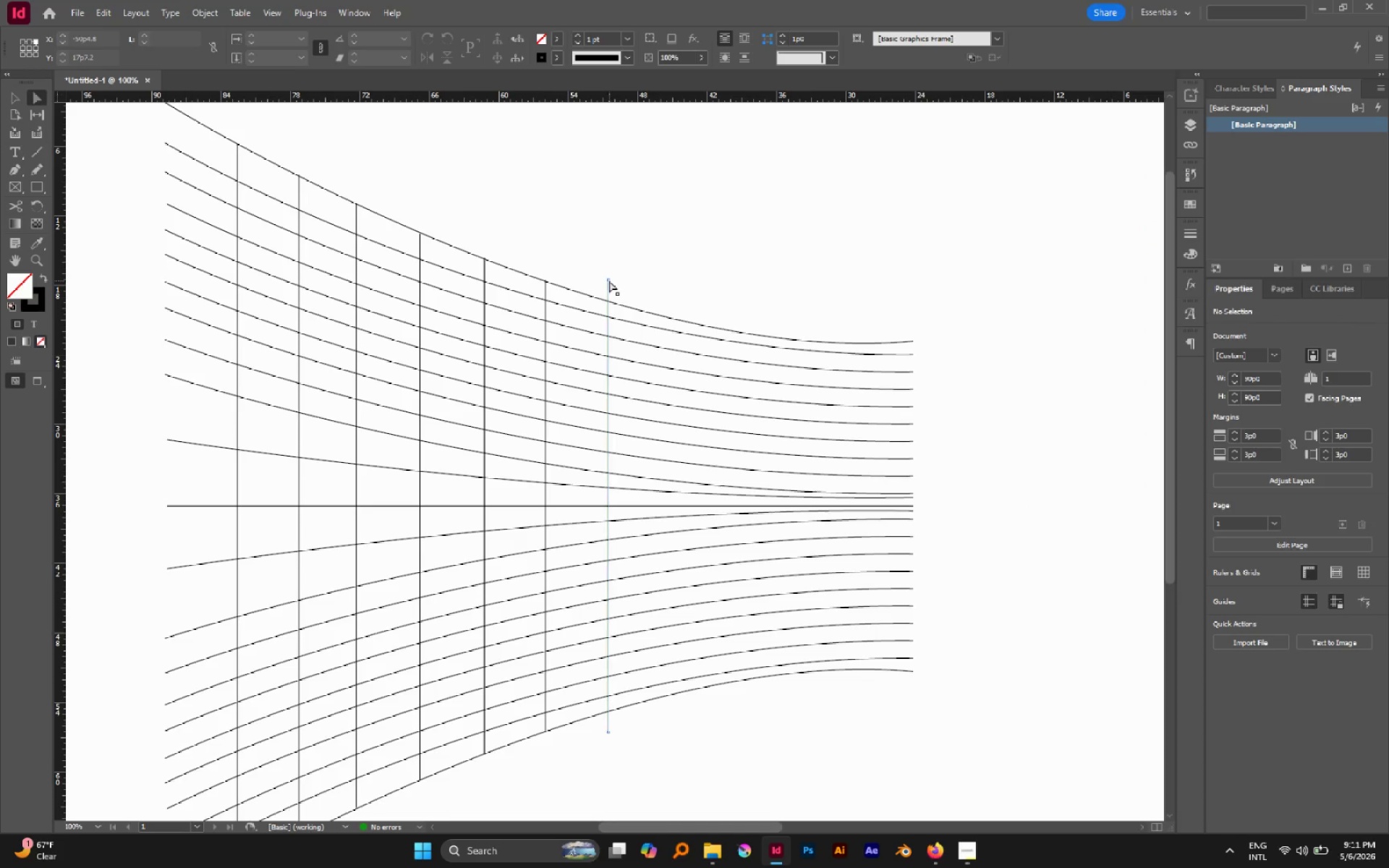 
left_click([608, 281])
 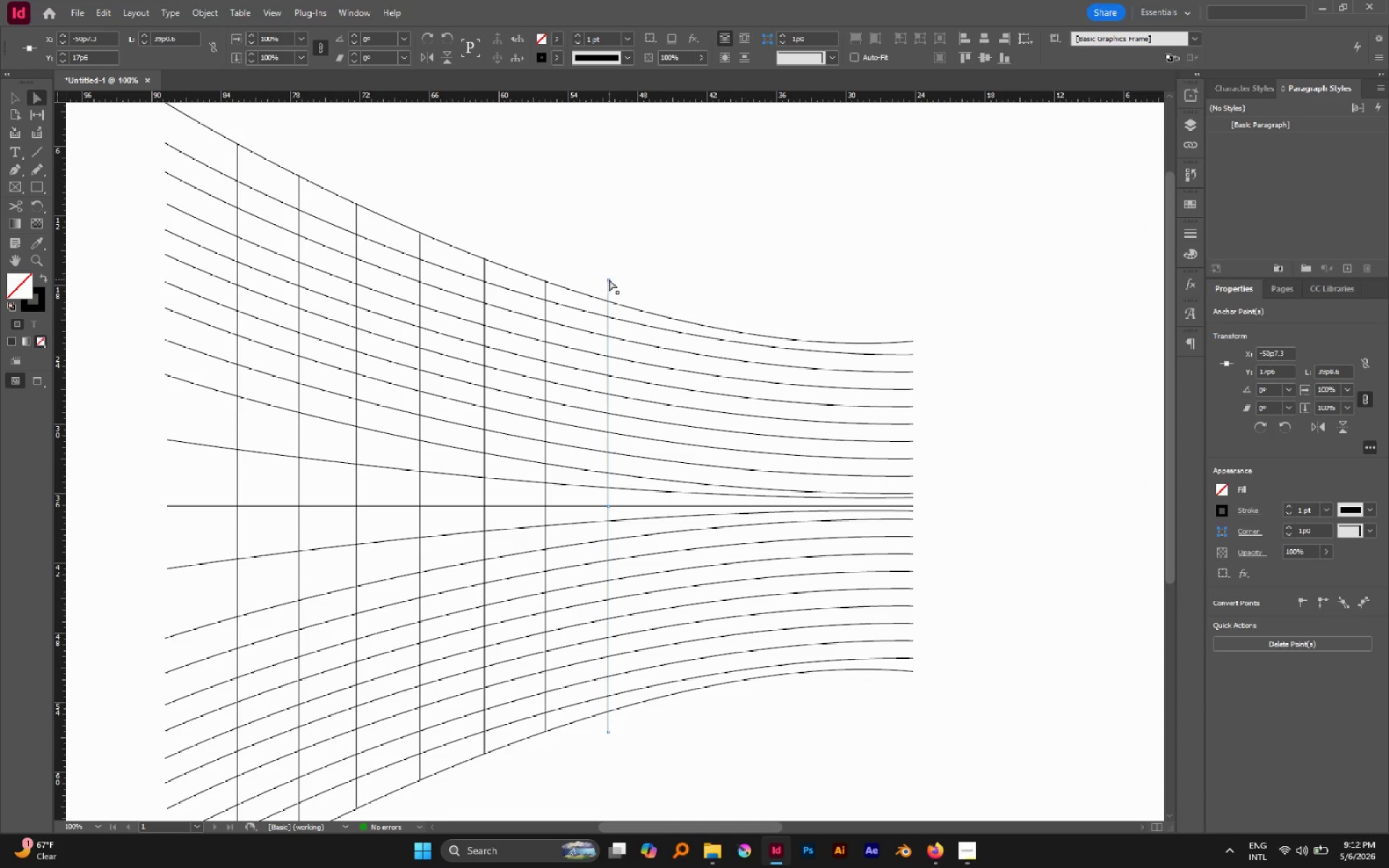 
left_click_drag(start_coordinate=[609, 278], to_coordinate=[606, 301])
 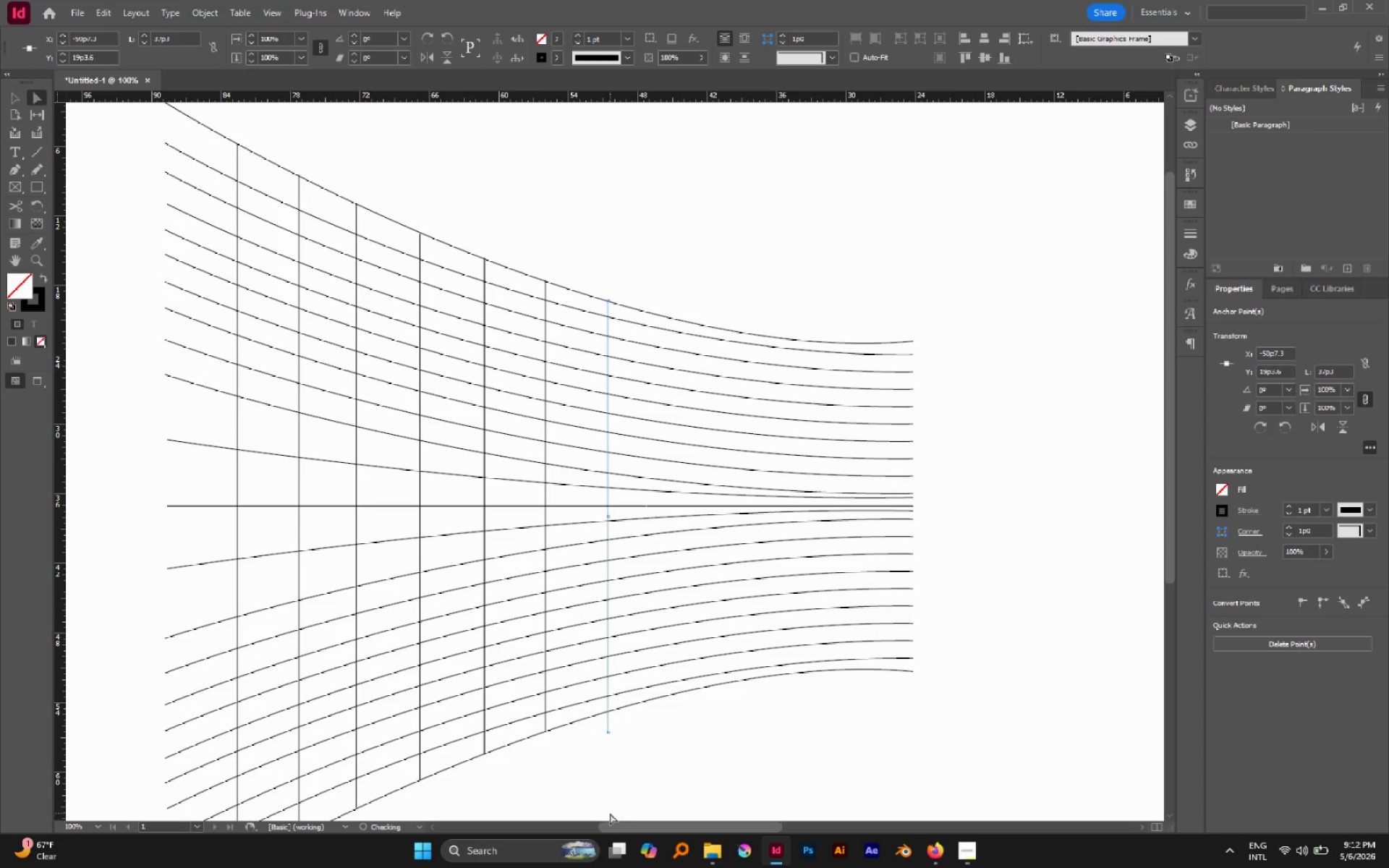 
hold_key(key=ShiftLeft, duration=2.88)
 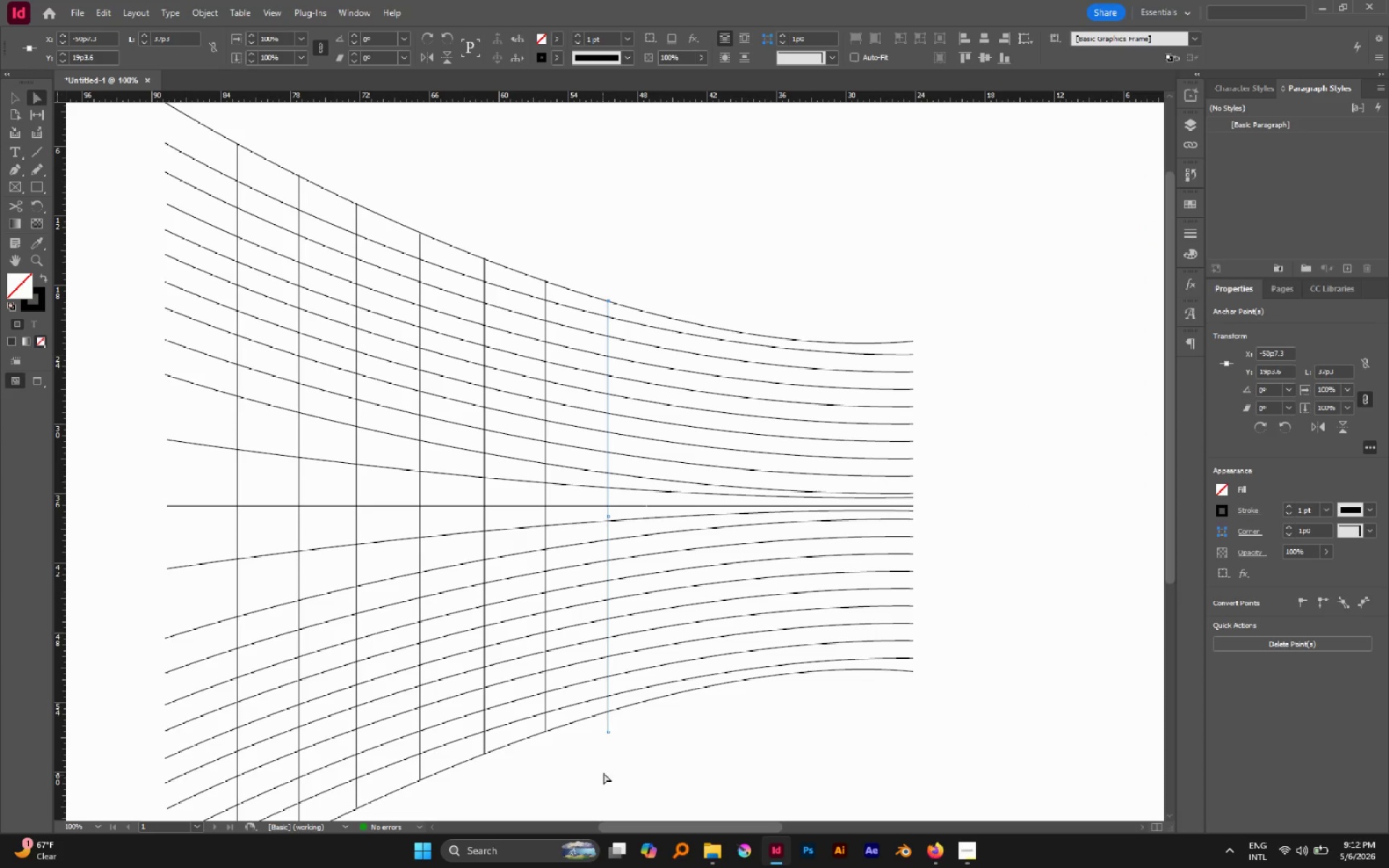 
left_click_drag(start_coordinate=[612, 754], to_coordinate=[590, 722])
 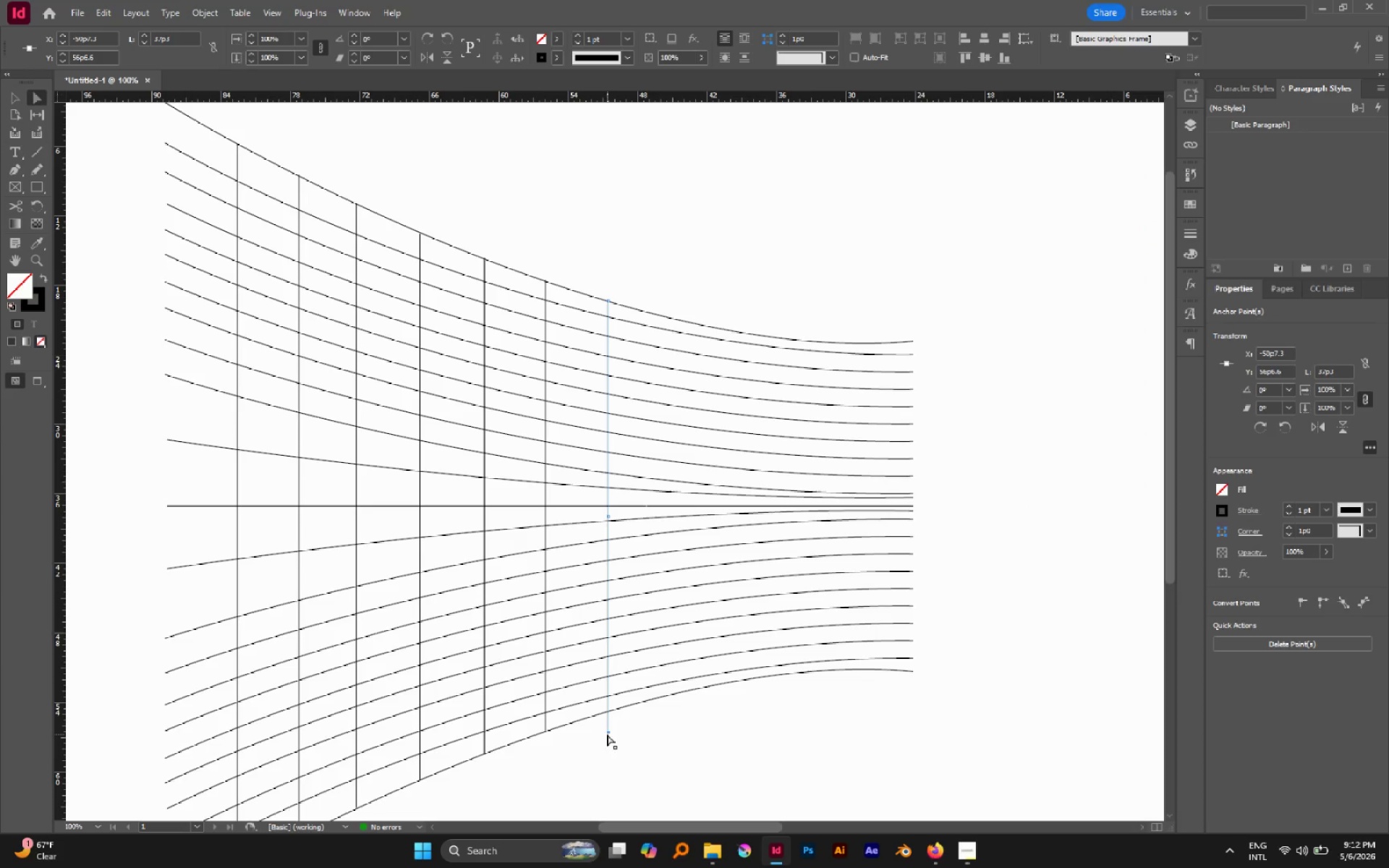 
left_click_drag(start_coordinate=[608, 733], to_coordinate=[606, 711])
 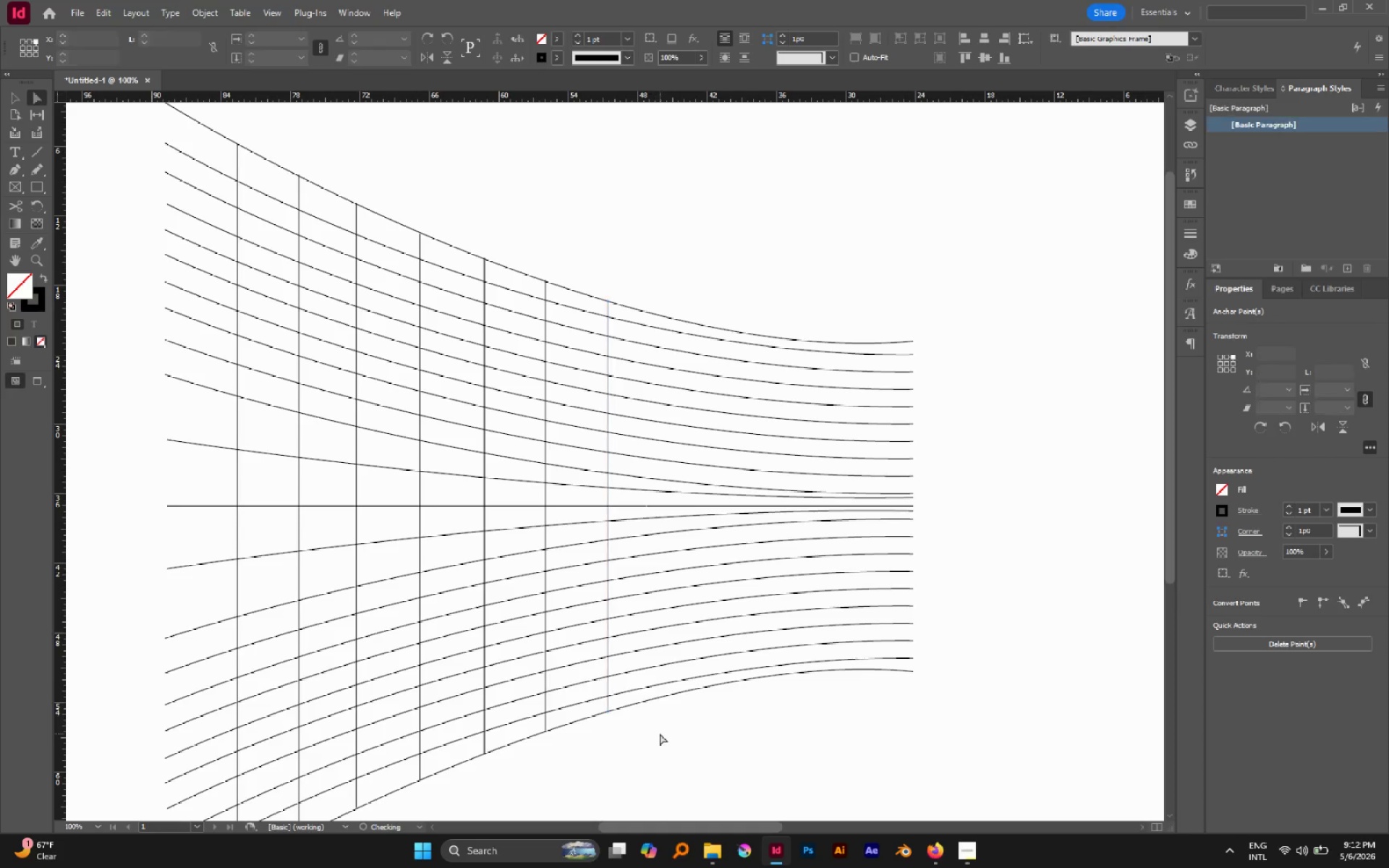 
hold_key(key=ShiftLeft, duration=1.77)
 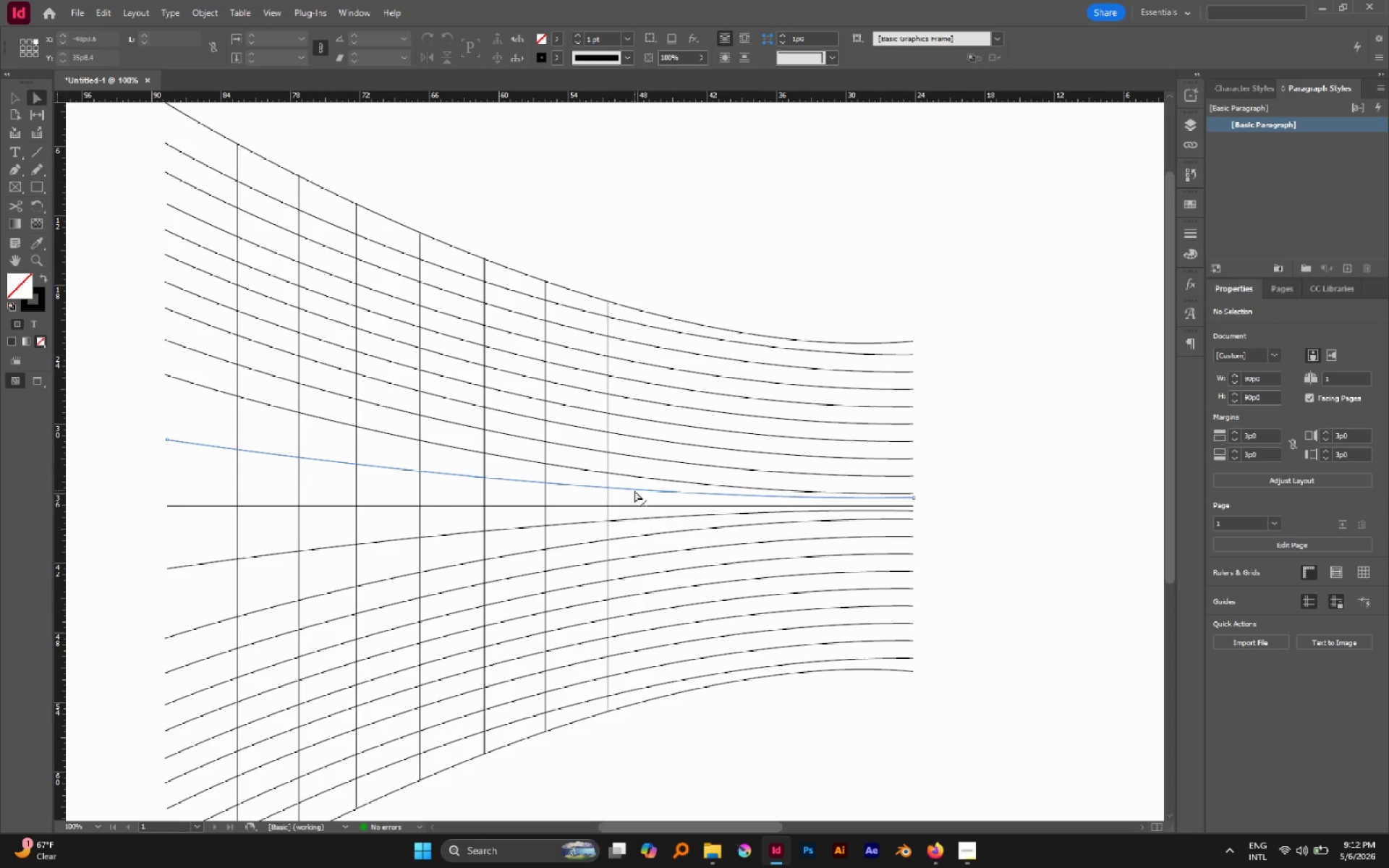 
key(V)
 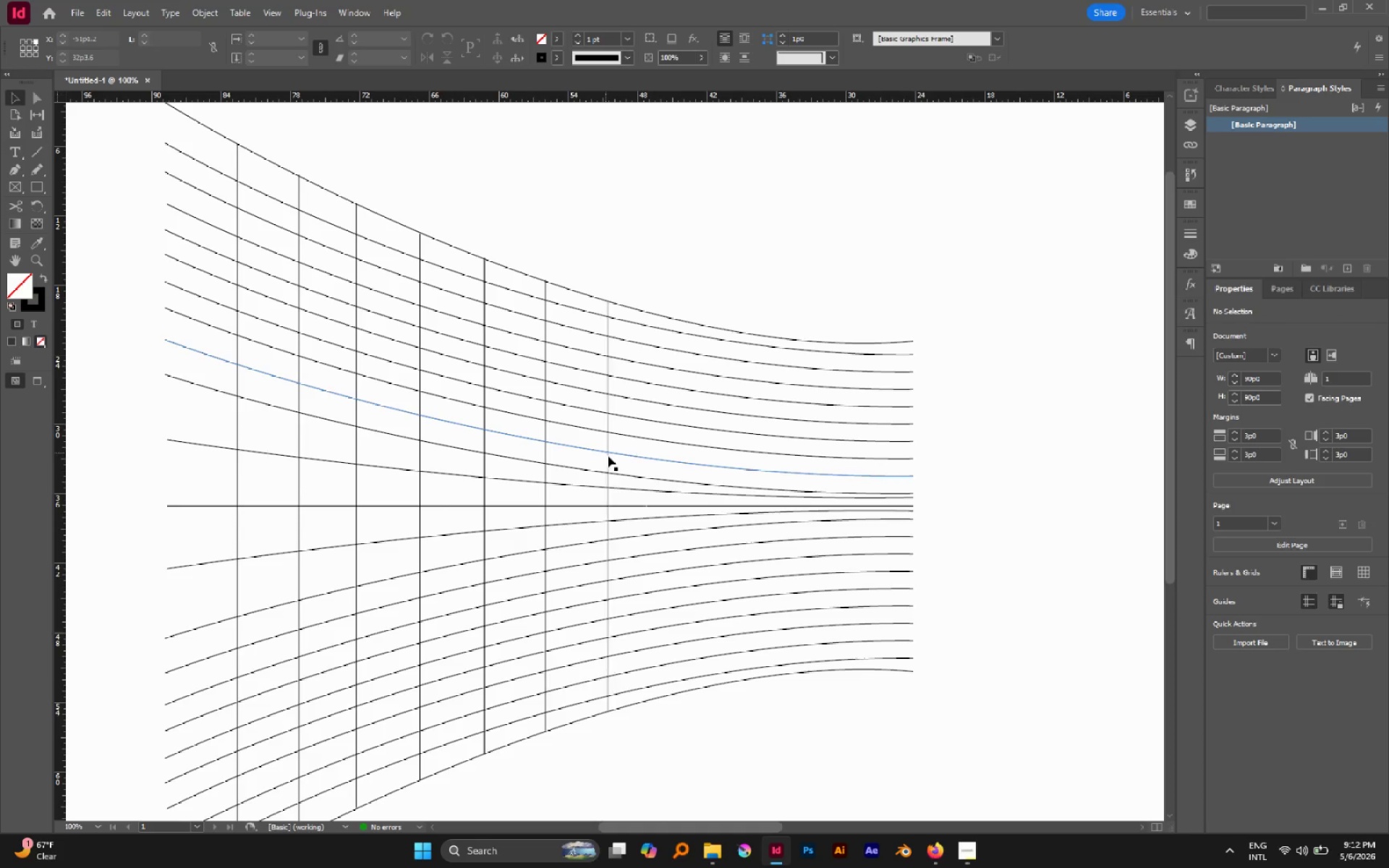 
hold_key(key=AltLeft, duration=2.38)
left_click_drag(start_coordinate=[608, 461], to_coordinate=[663, 475])
 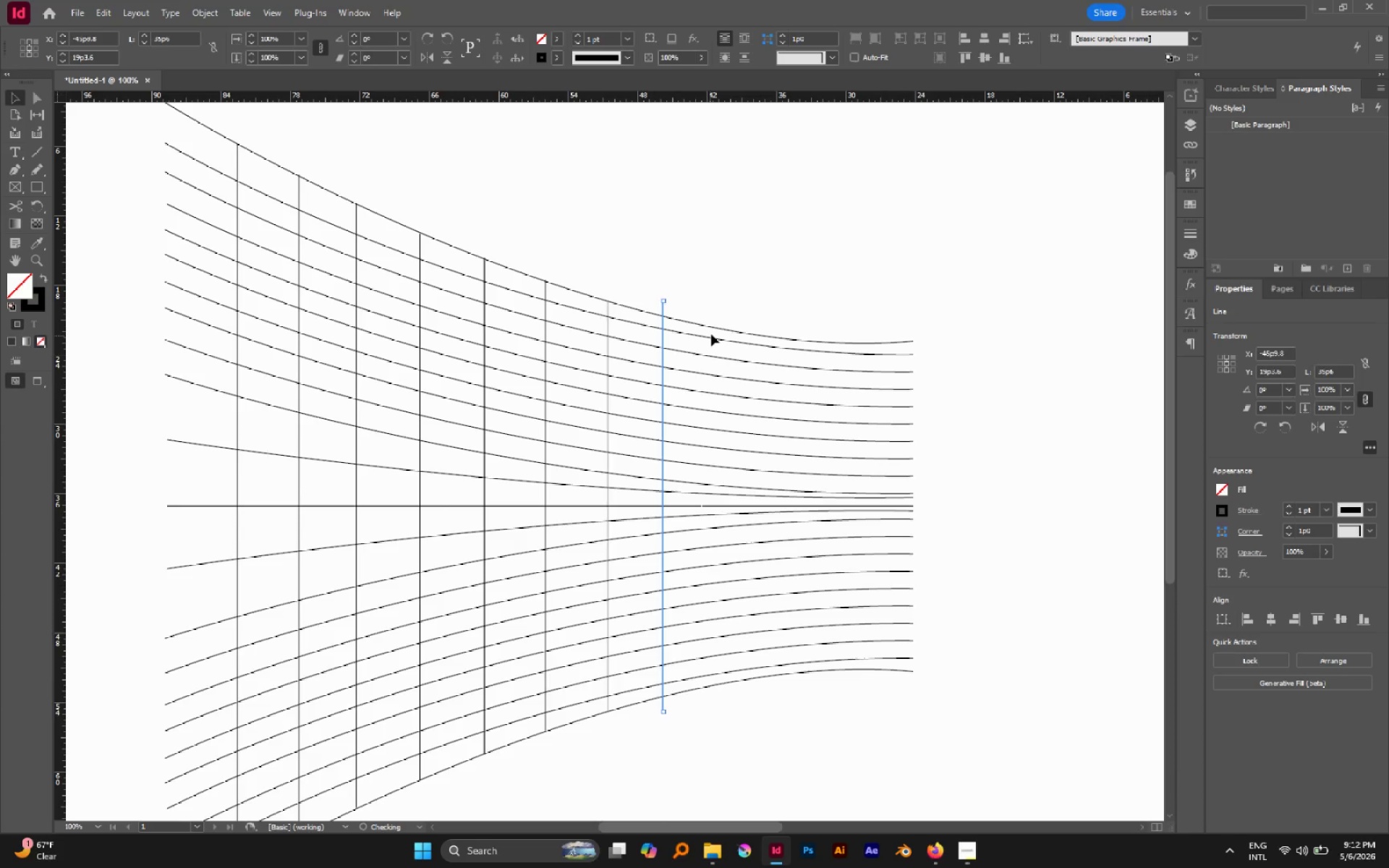 
hold_key(key=ShiftLeft, duration=2.11)
 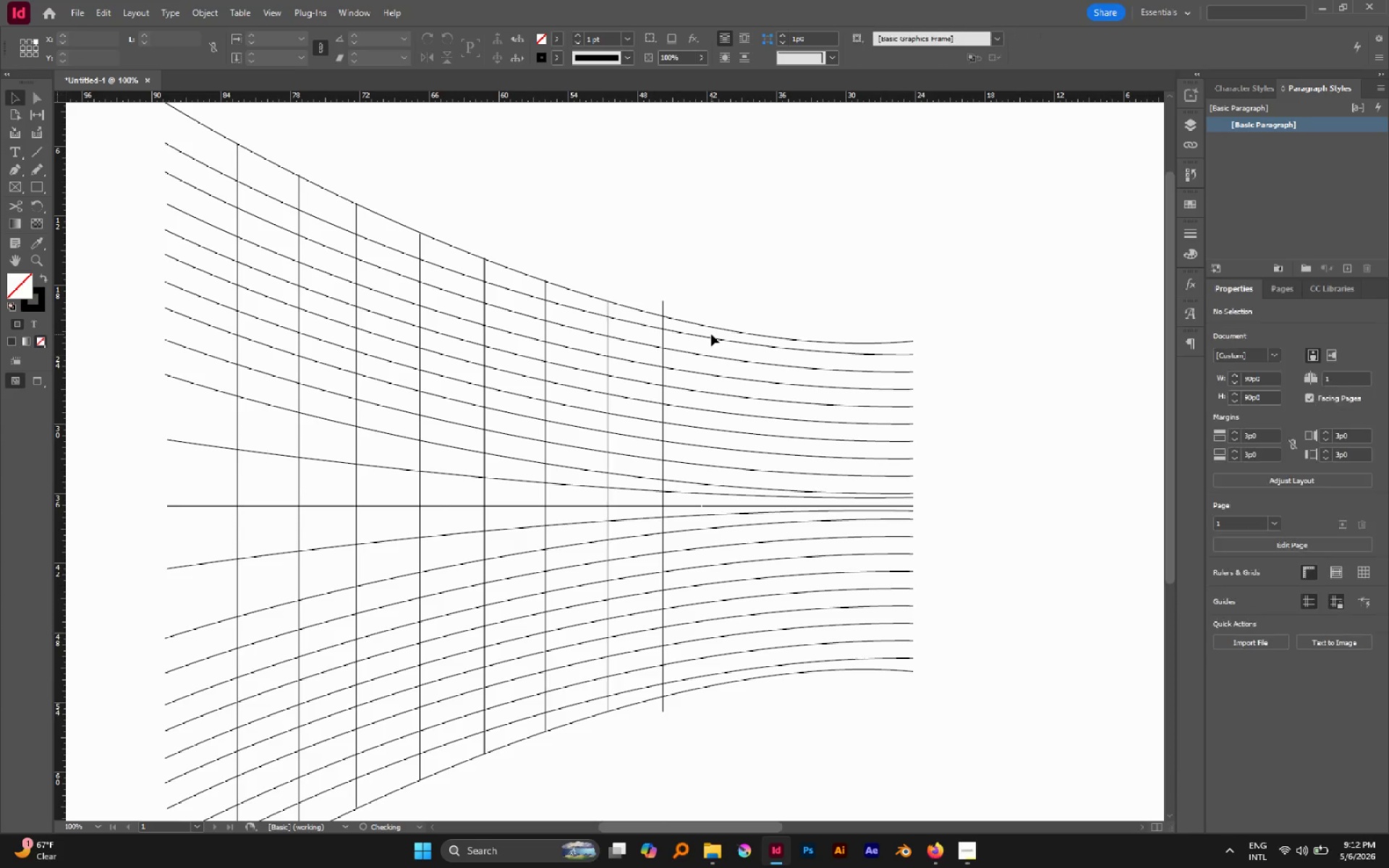 
key(A)
 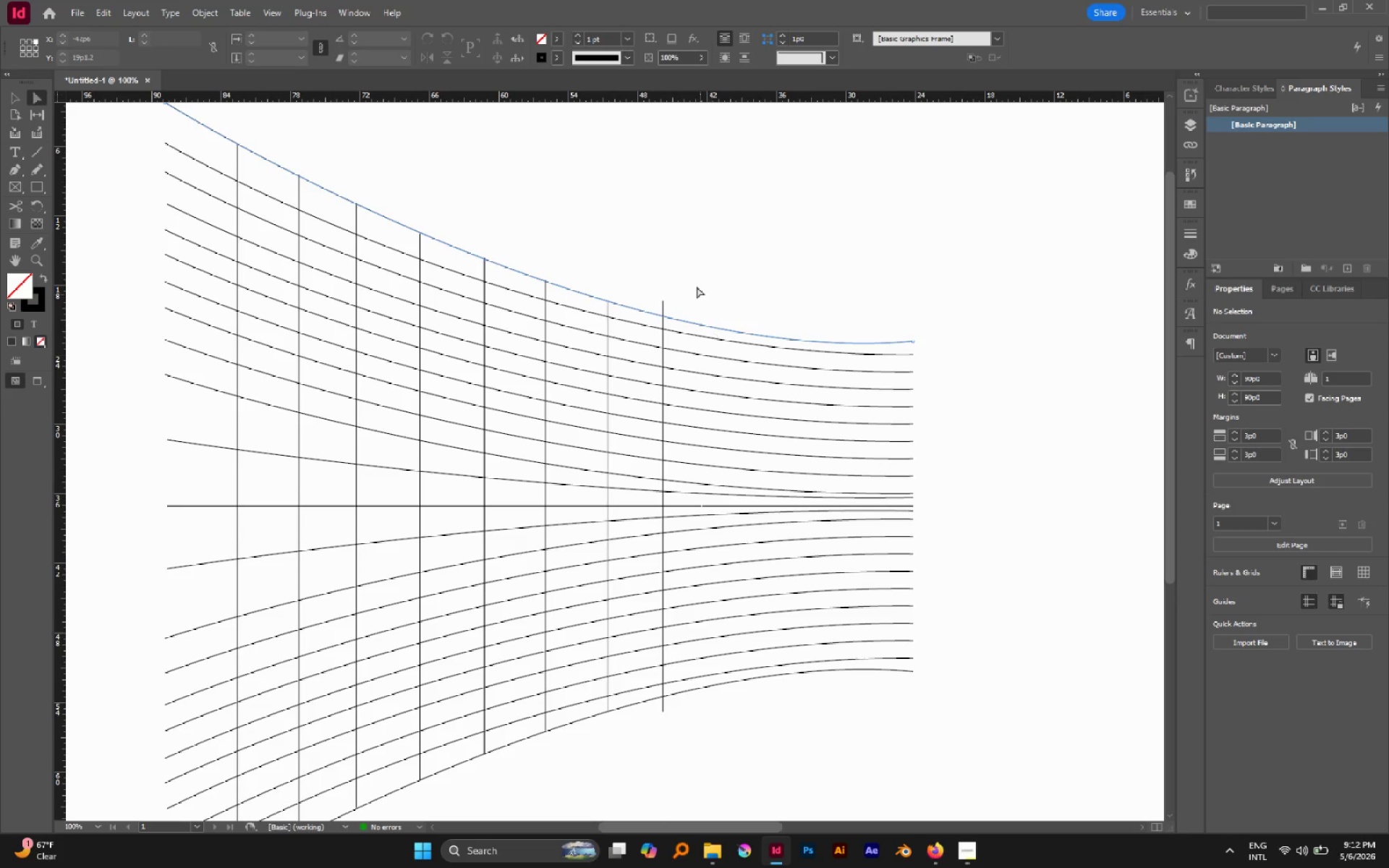 
left_click([697, 286])
 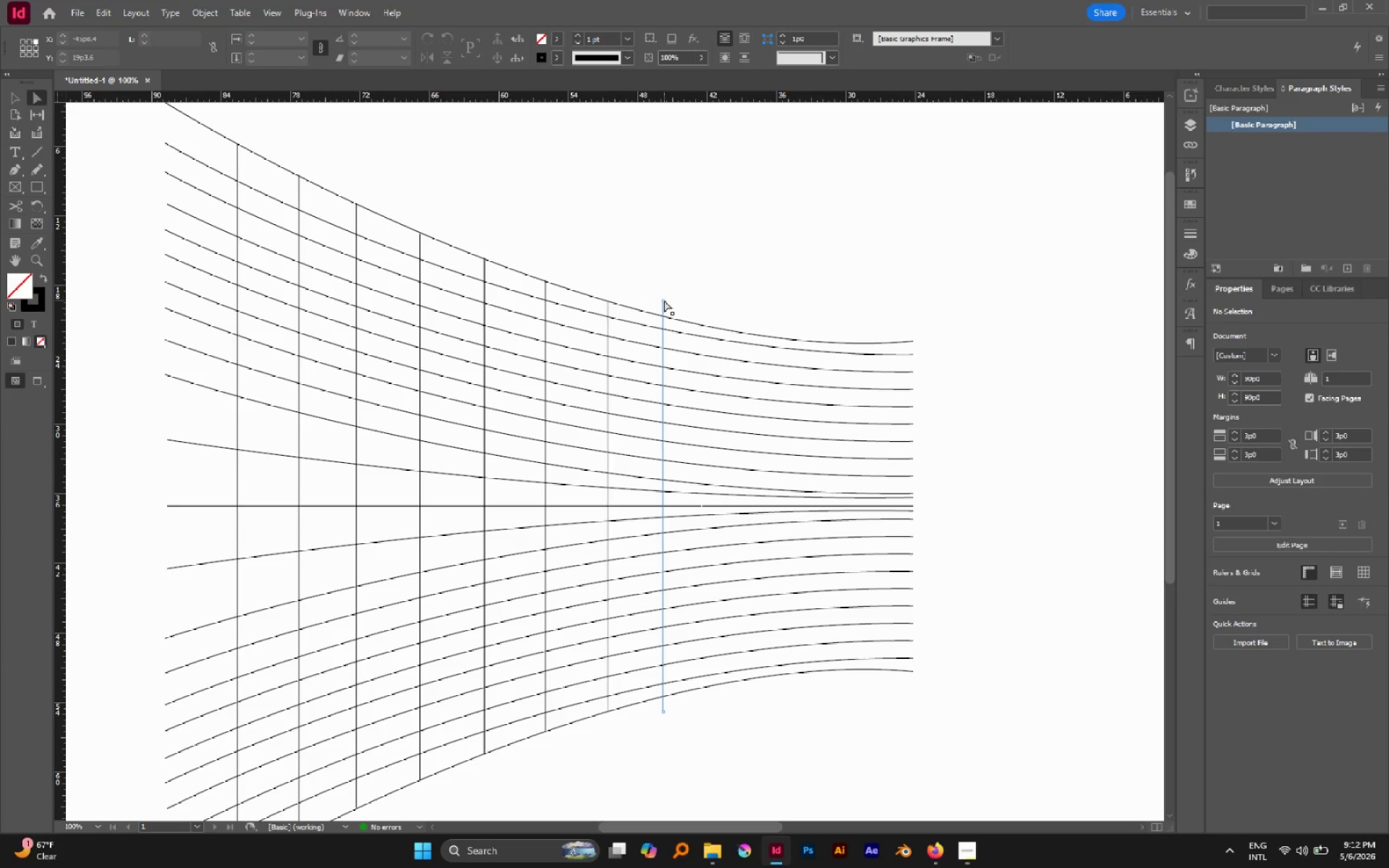 
left_click([664, 300])
 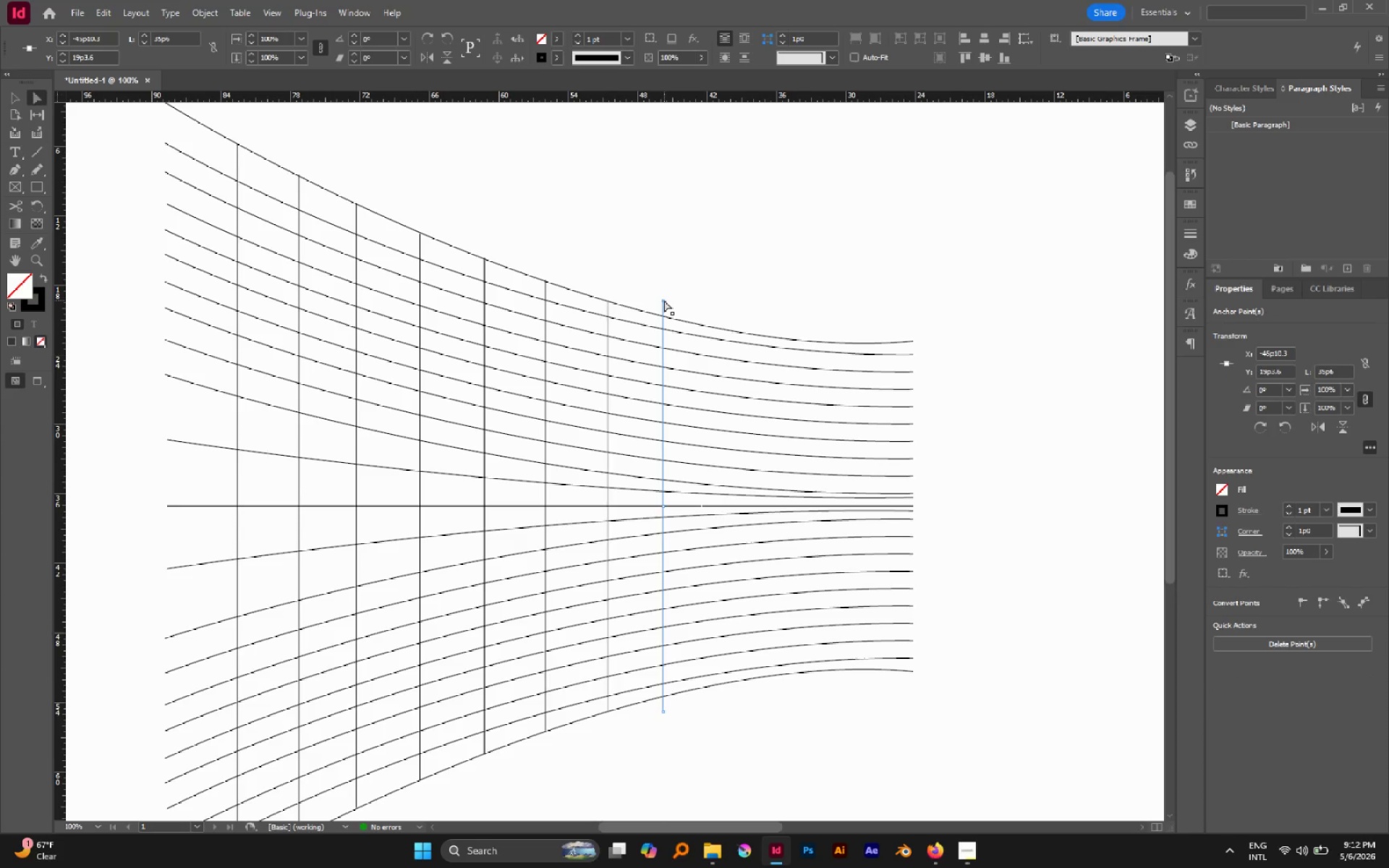 
left_click_drag(start_coordinate=[664, 300], to_coordinate=[661, 315])
 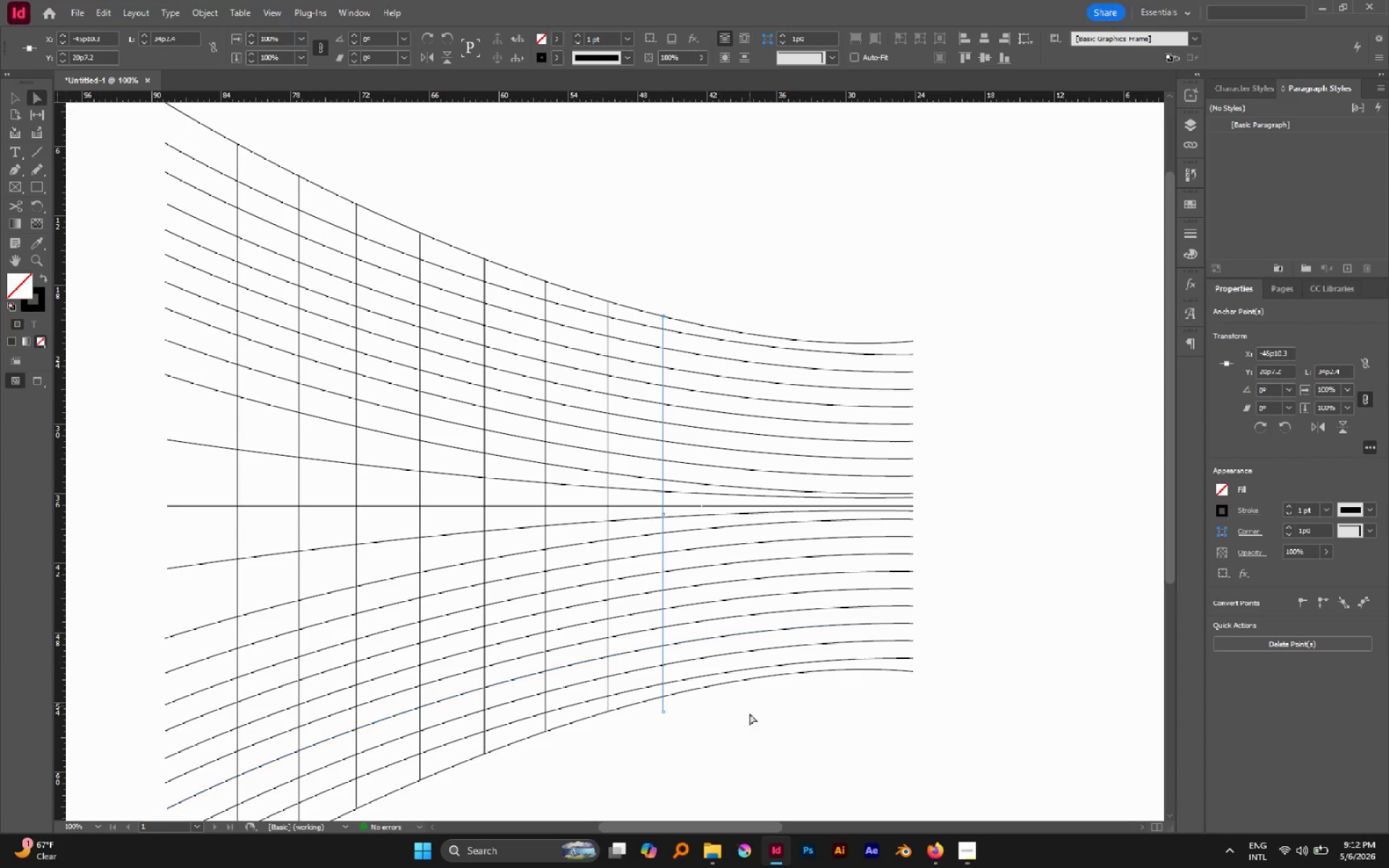 
hold_key(key=ShiftLeft, duration=1.7)
 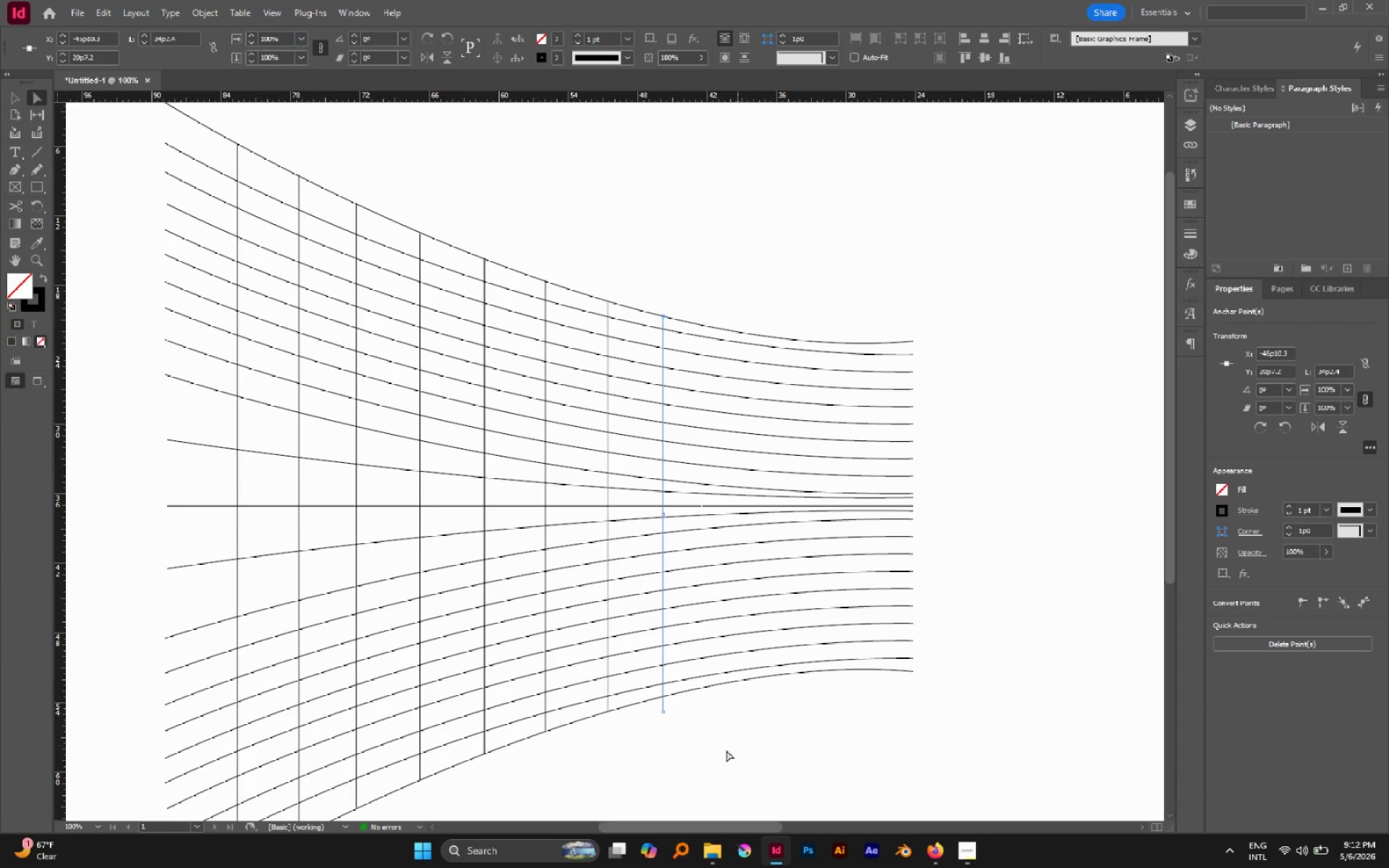 
left_click_drag(start_coordinate=[708, 752], to_coordinate=[646, 709])
 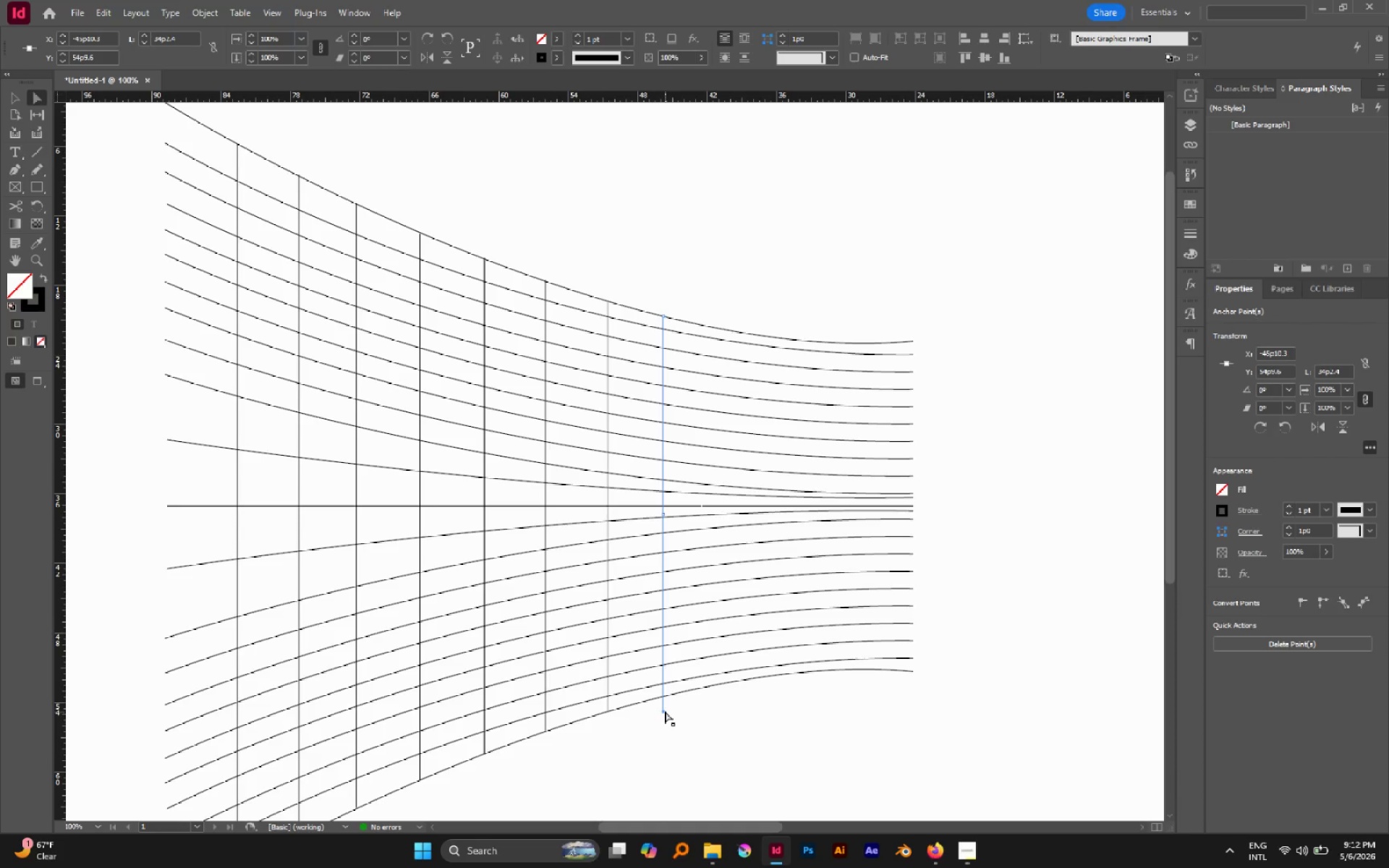 
left_click_drag(start_coordinate=[663, 709], to_coordinate=[658, 693])
 